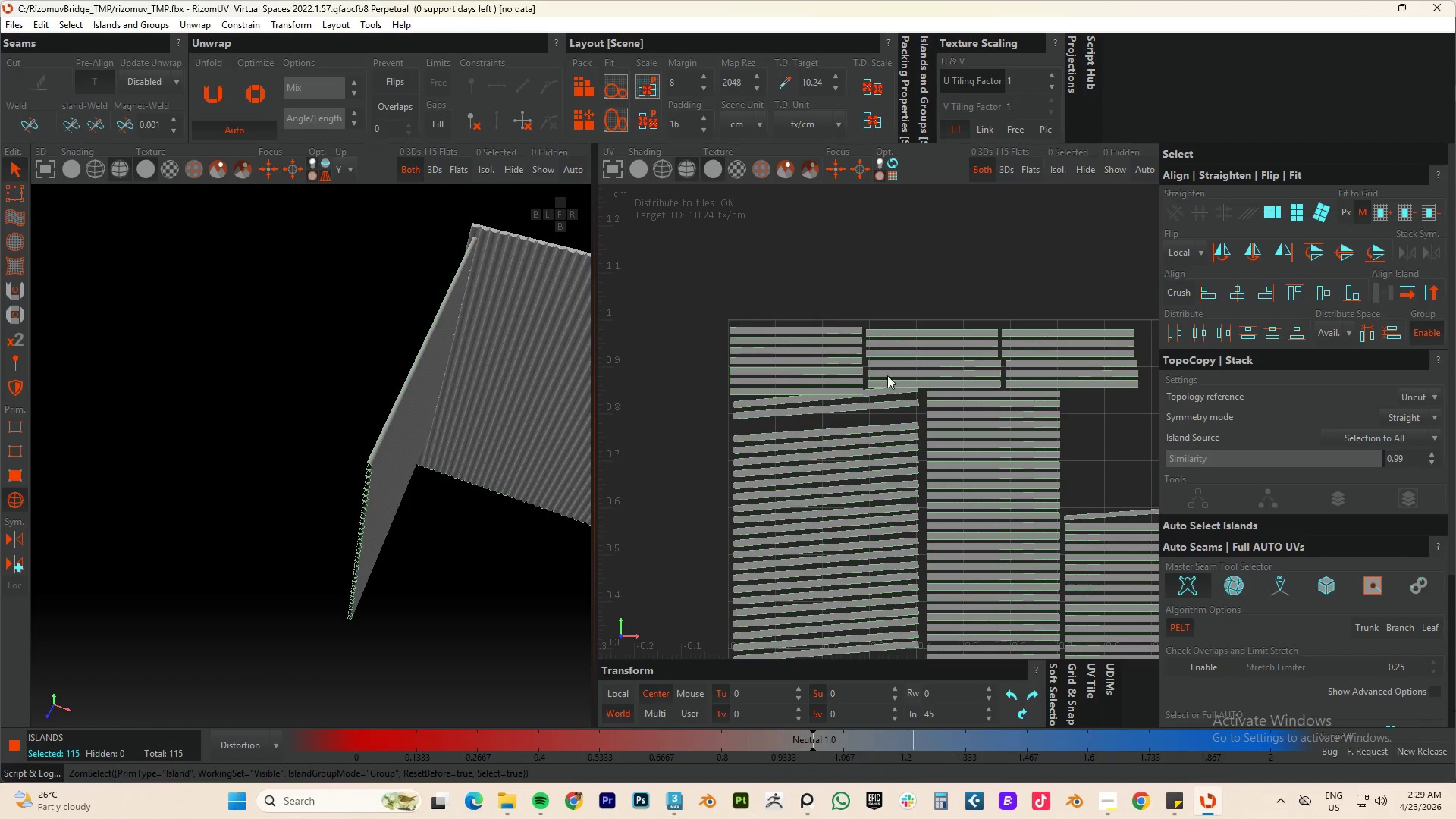 
scroll: coordinate [876, 389], scroll_direction: up, amount: 4.0
 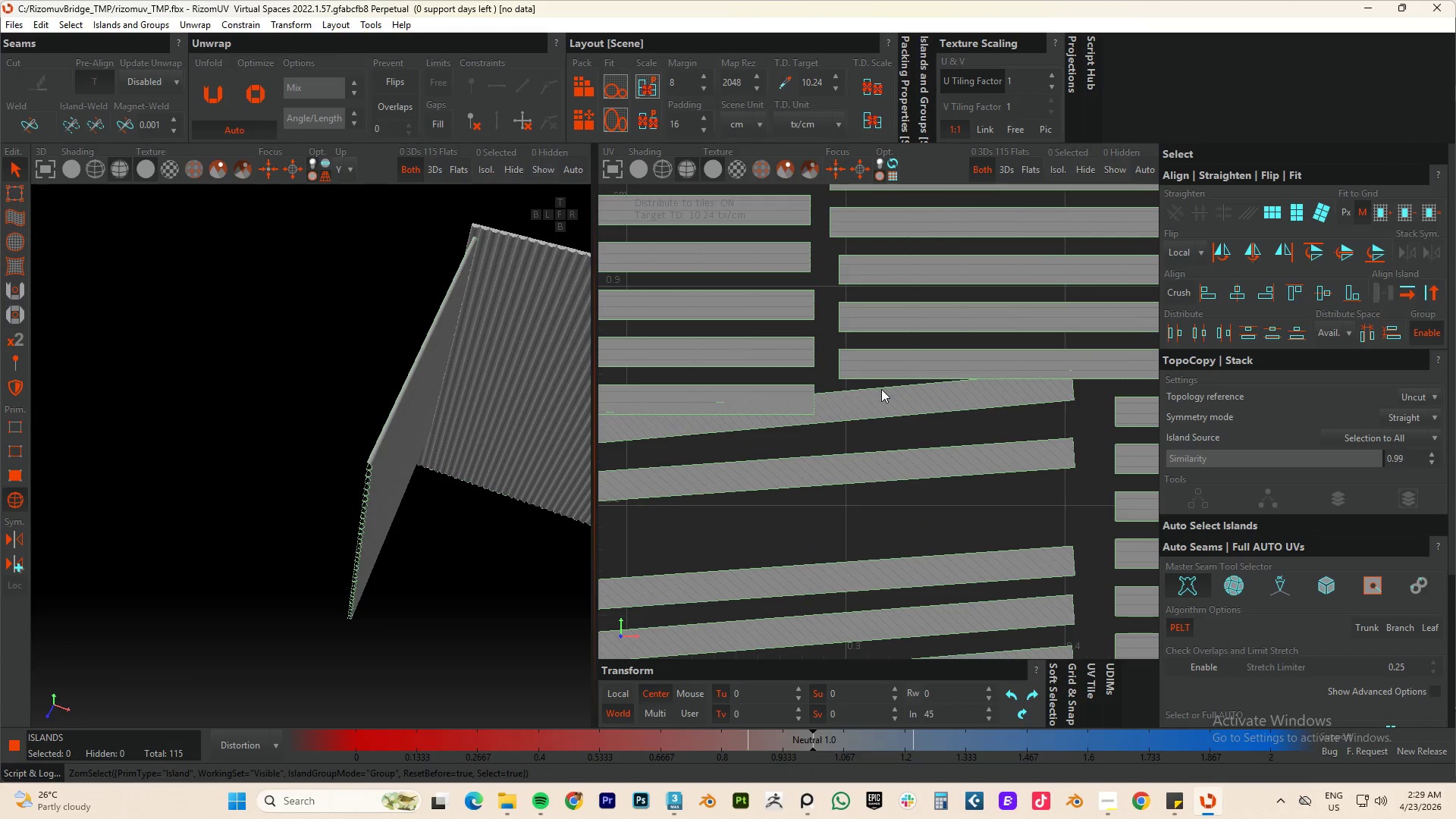 
scroll: coordinate [907, 414], scroll_direction: down, amount: 4.0
 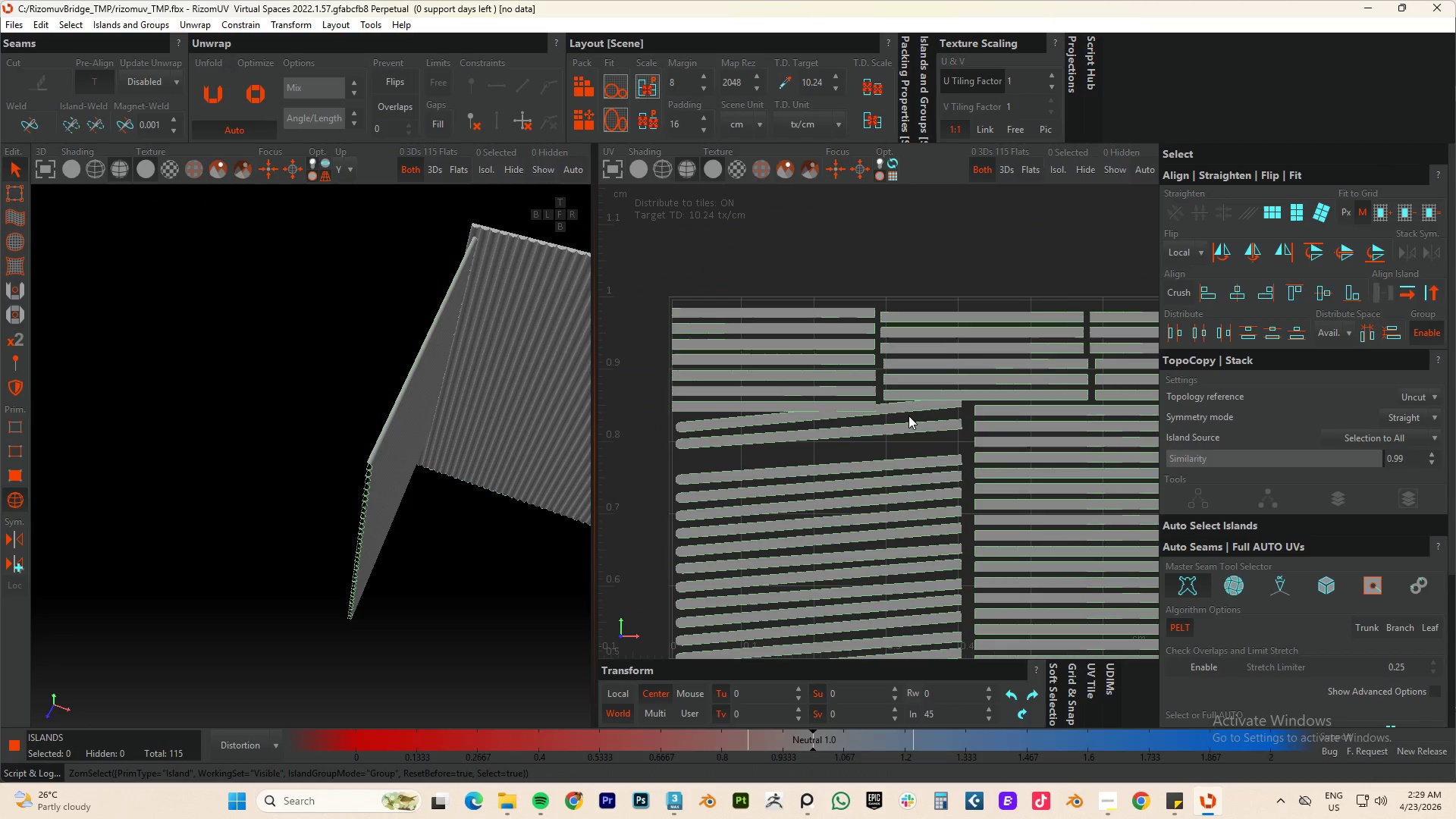 
key(Control+A)
 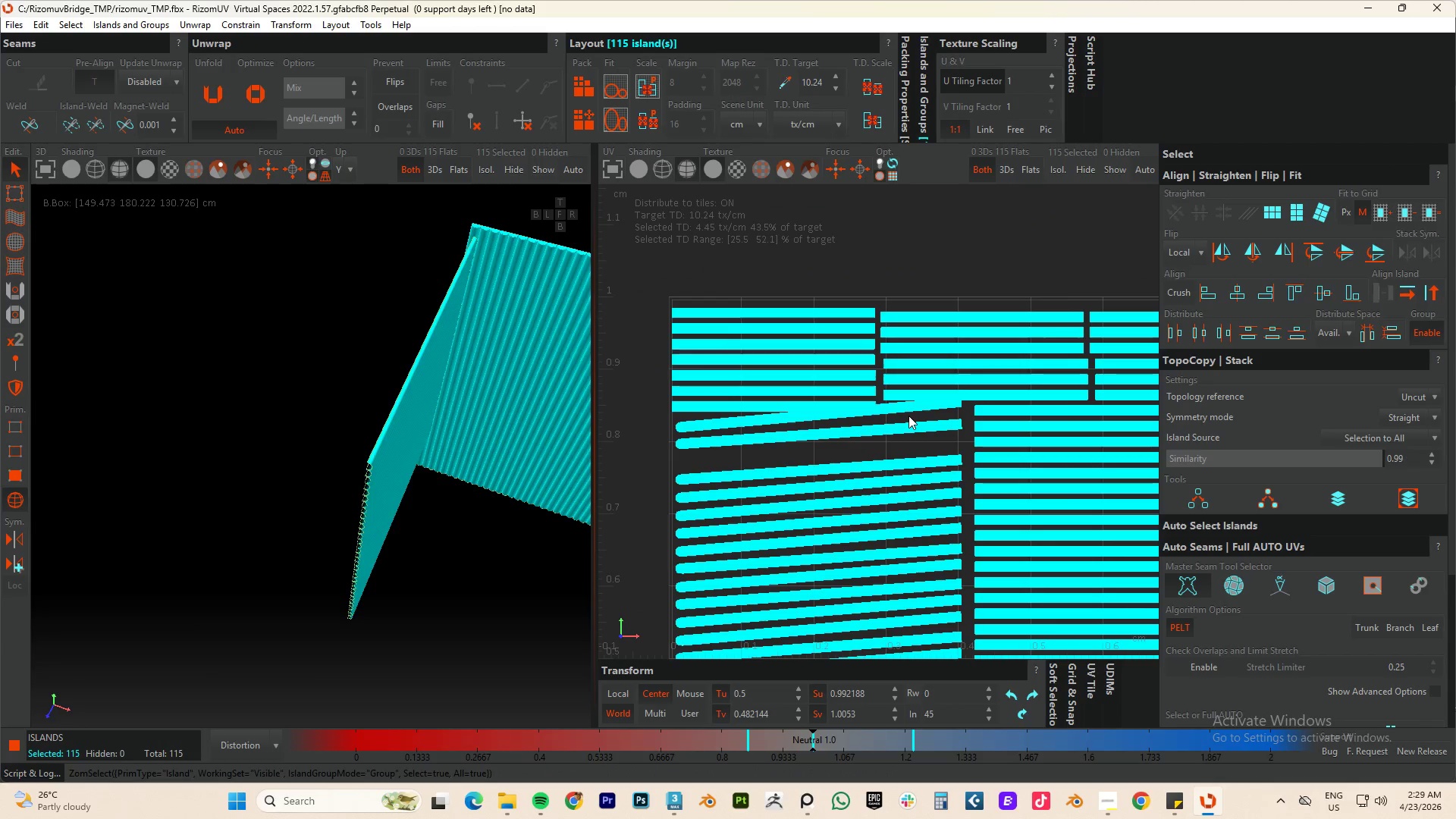 
key(P)
 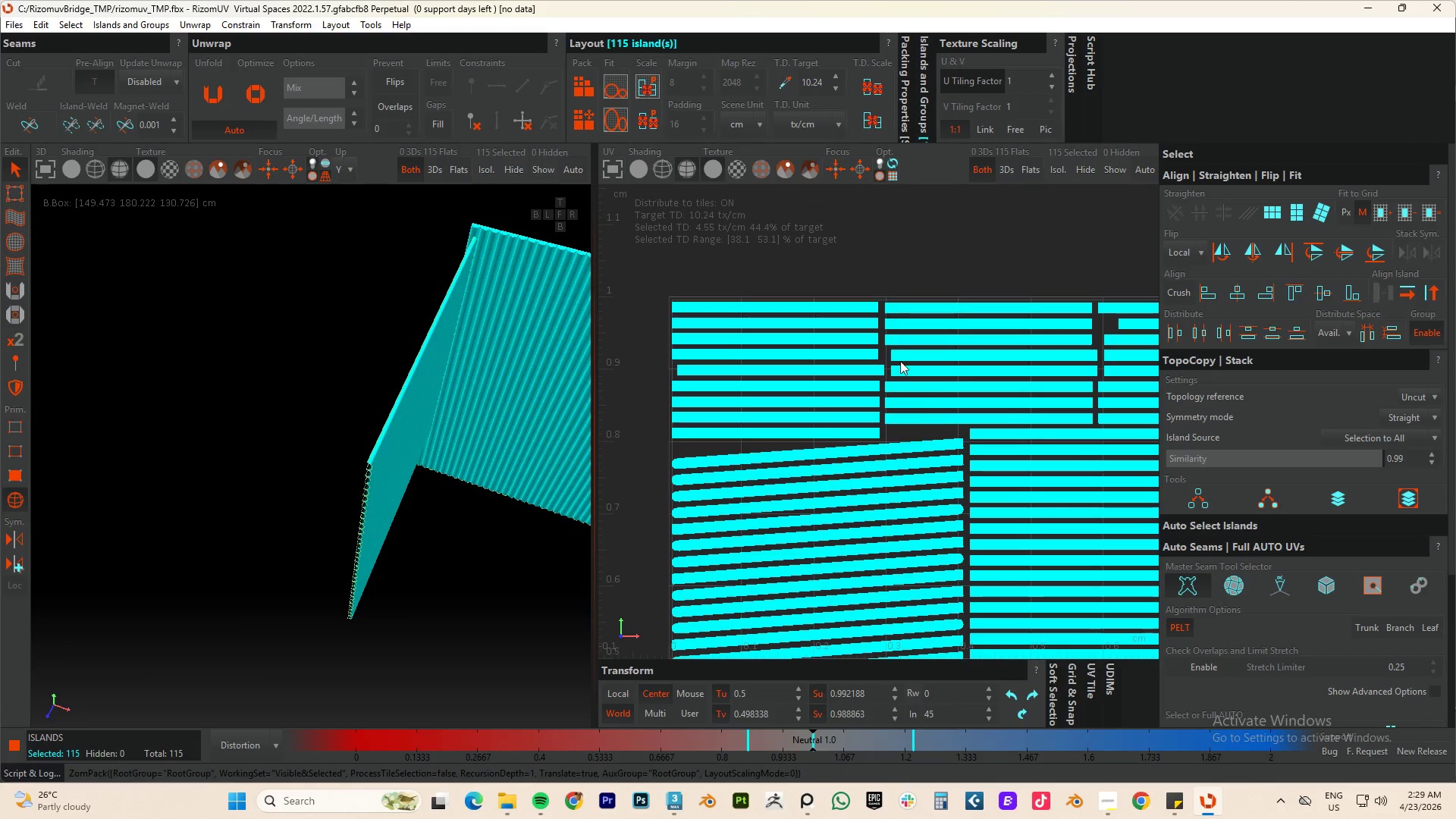 
left_click([769, 267])
 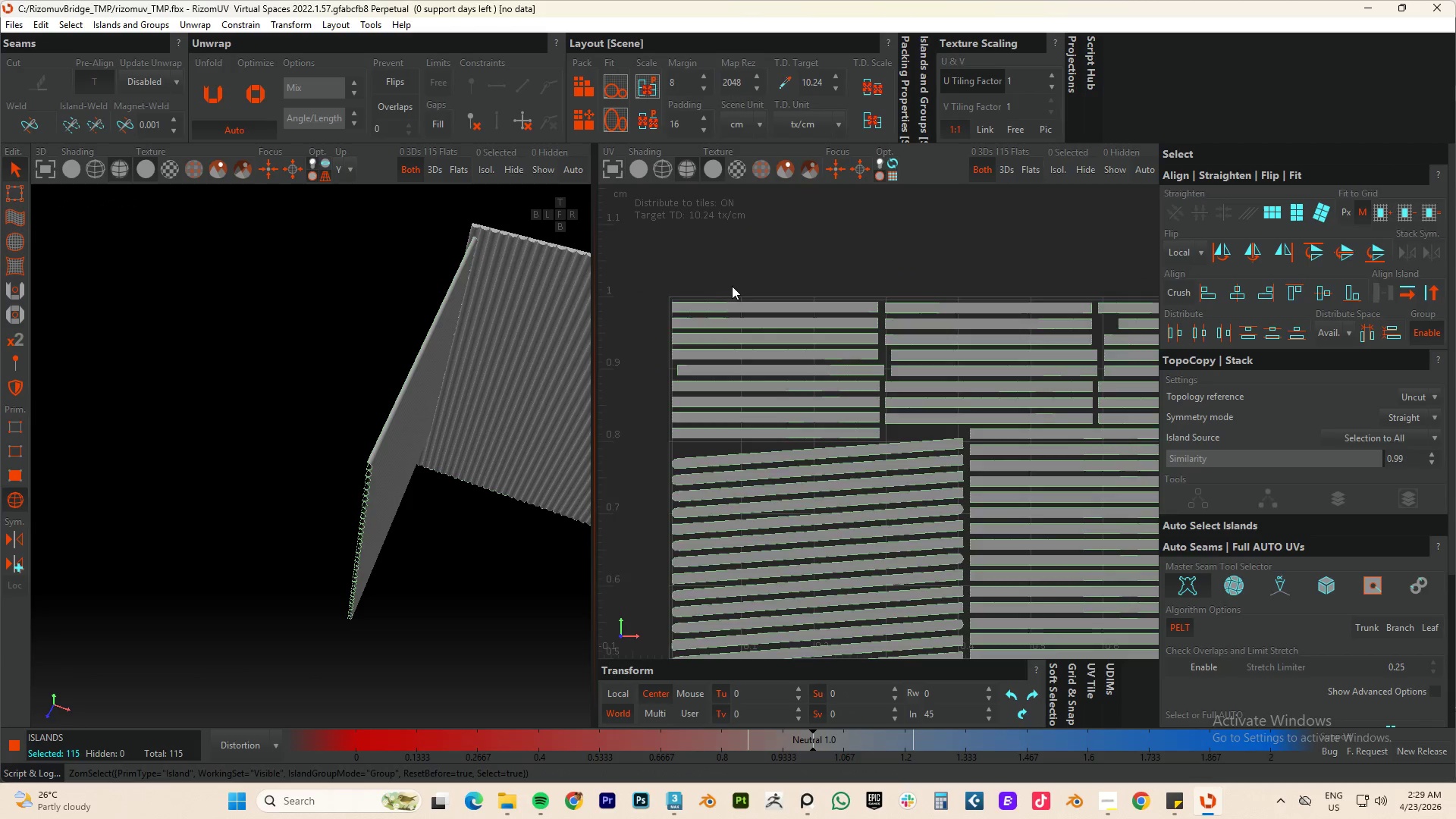 
scroll: coordinate [720, 300], scroll_direction: up, amount: 4.0
 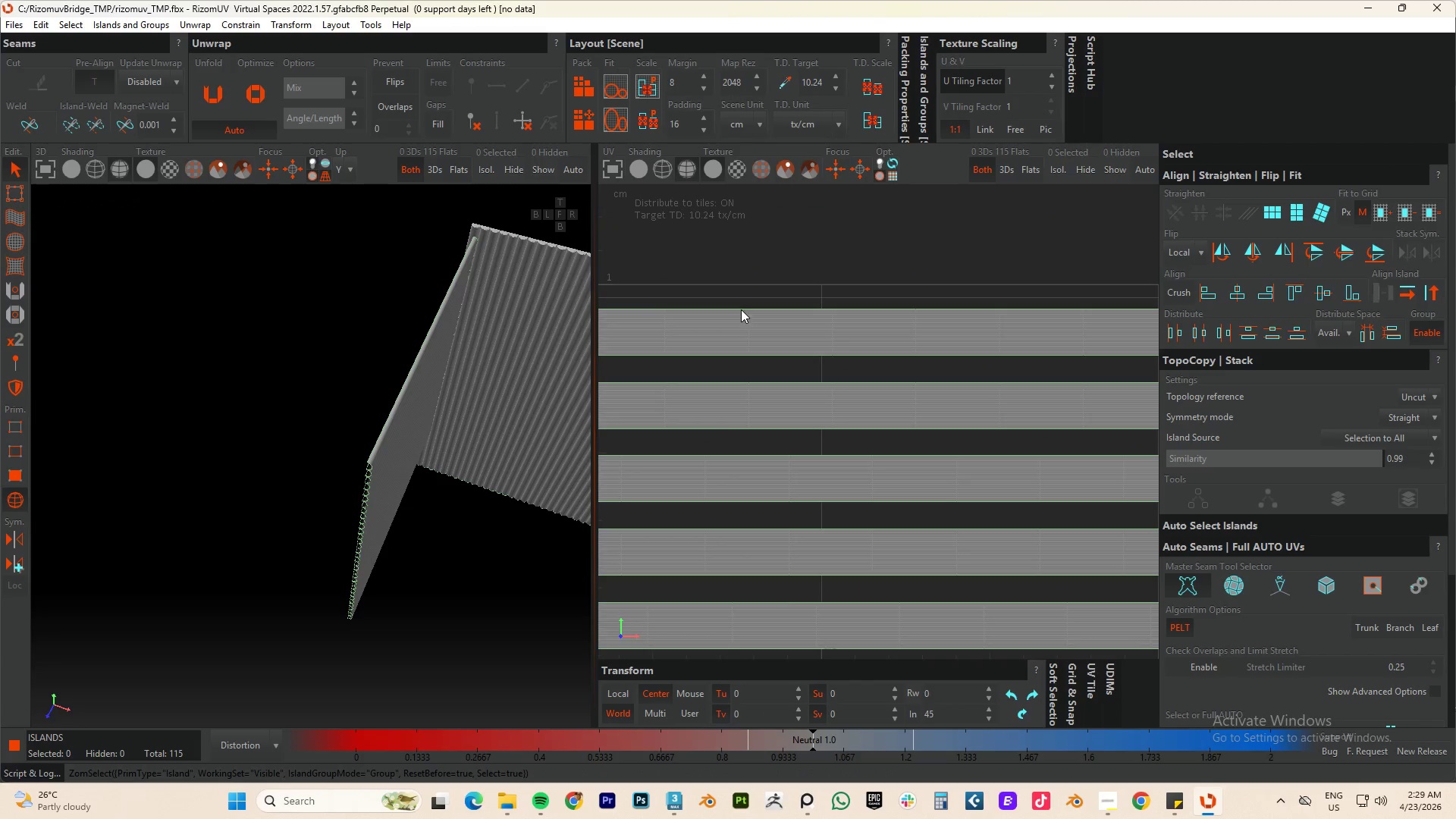 
scroll: coordinate [869, 328], scroll_direction: down, amount: 7.0
 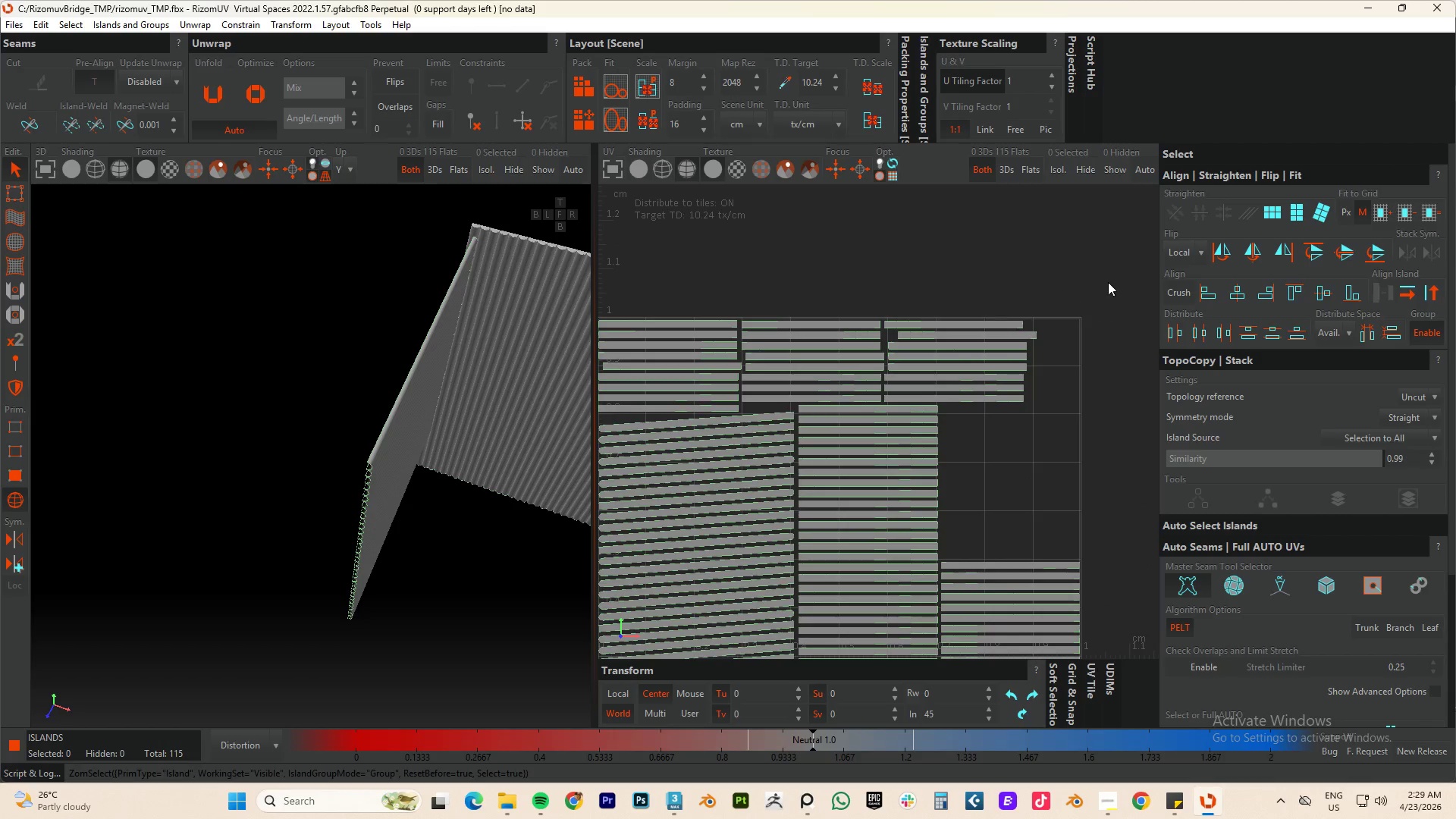 
left_click_drag(start_coordinate=[1115, 278], to_coordinate=[559, 398])
 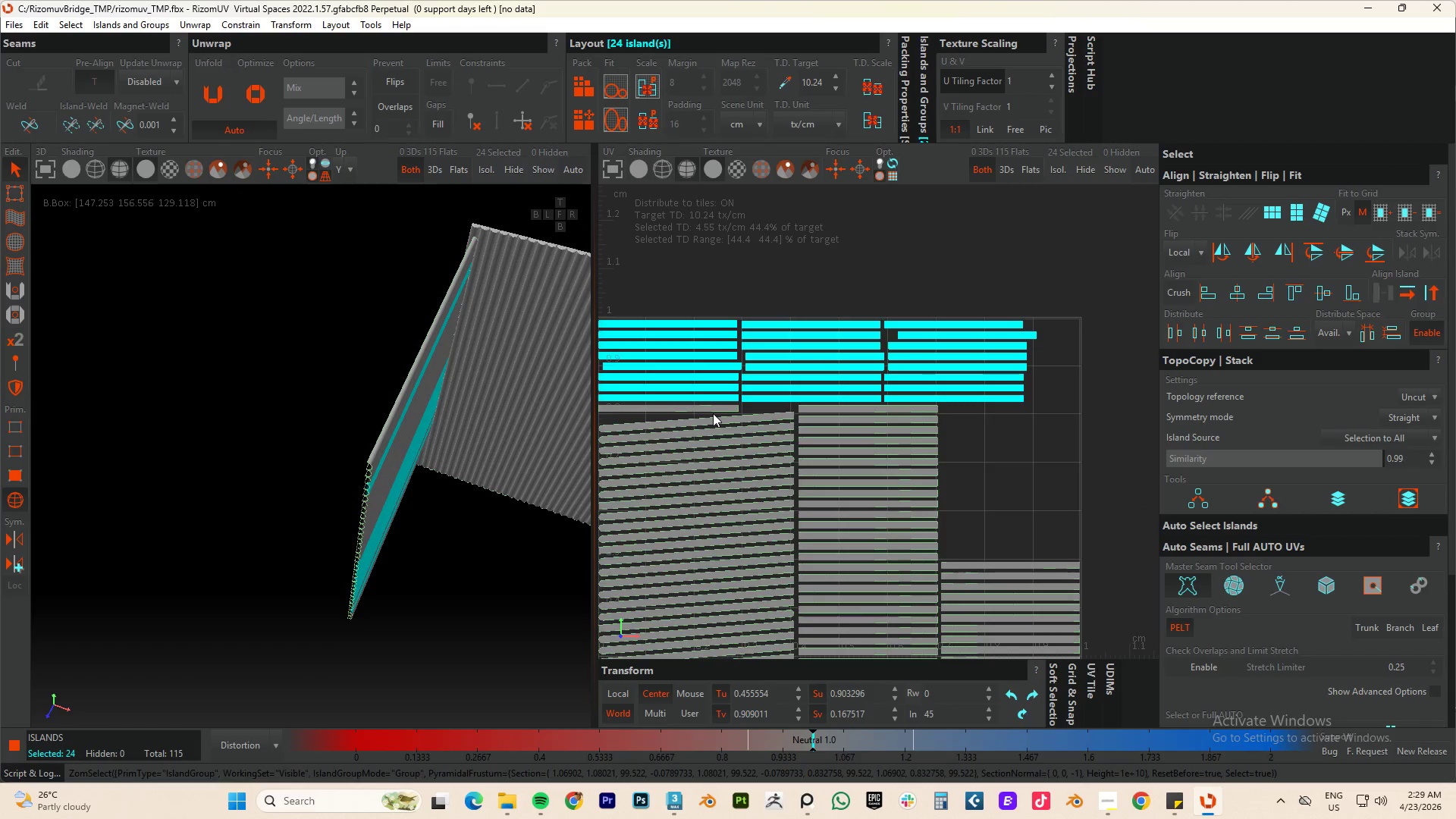 
hold_key(key=ControlLeft, duration=0.66)
left_click([692, 406])
 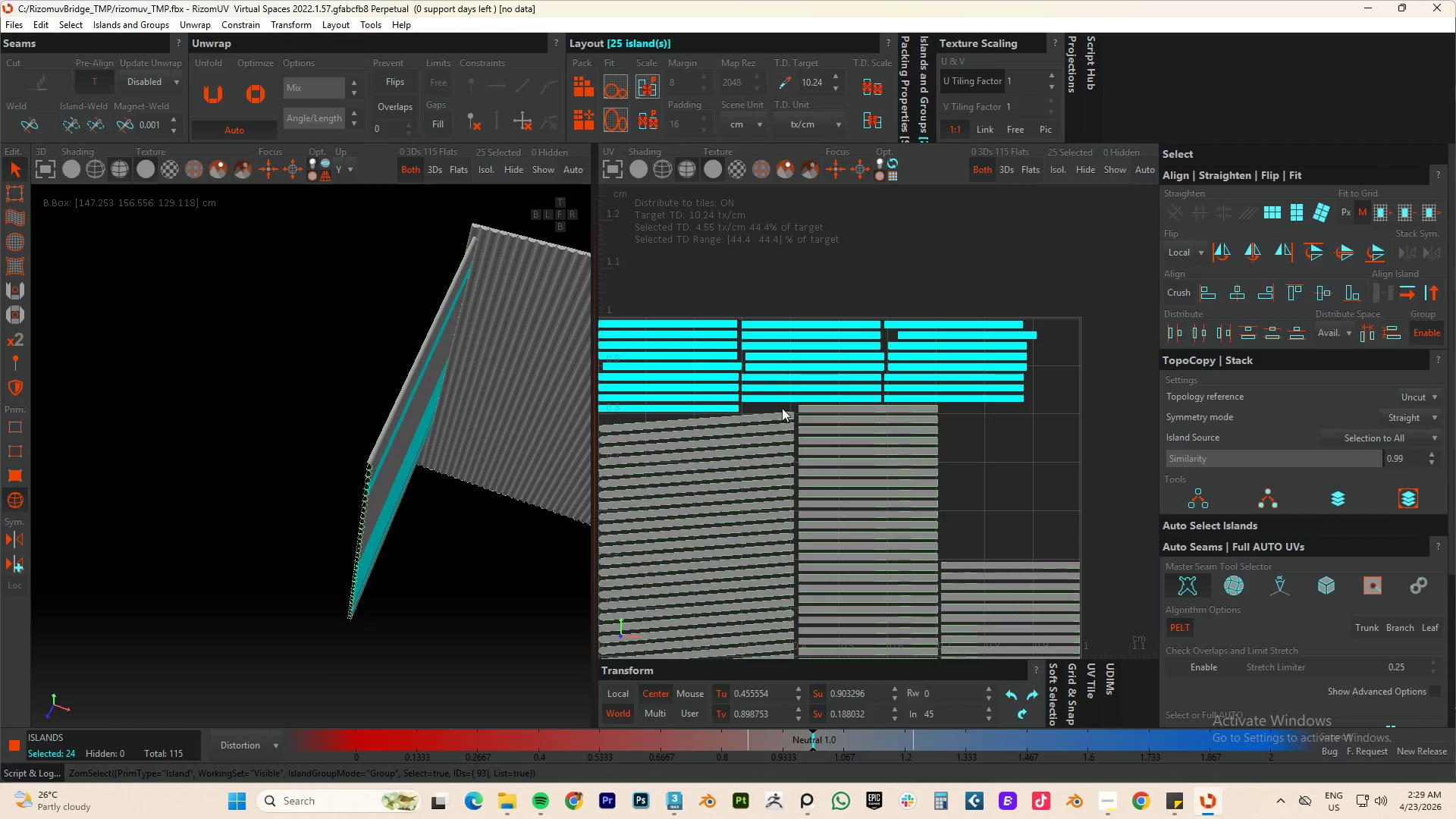 
scroll: coordinate [806, 411], scroll_direction: down, amount: 4.0
 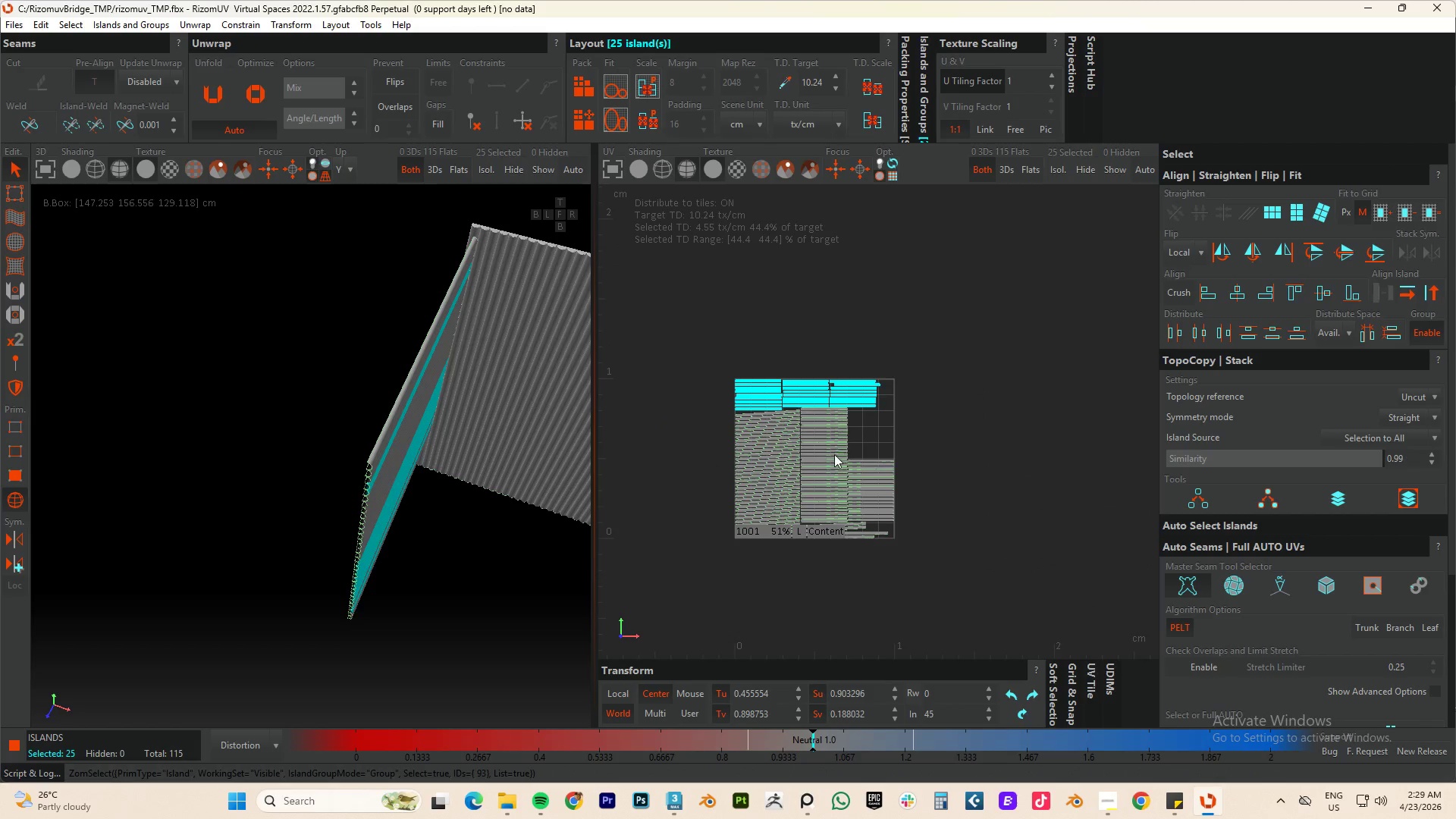 
scroll: coordinate [823, 474], scroll_direction: up, amount: 3.0
 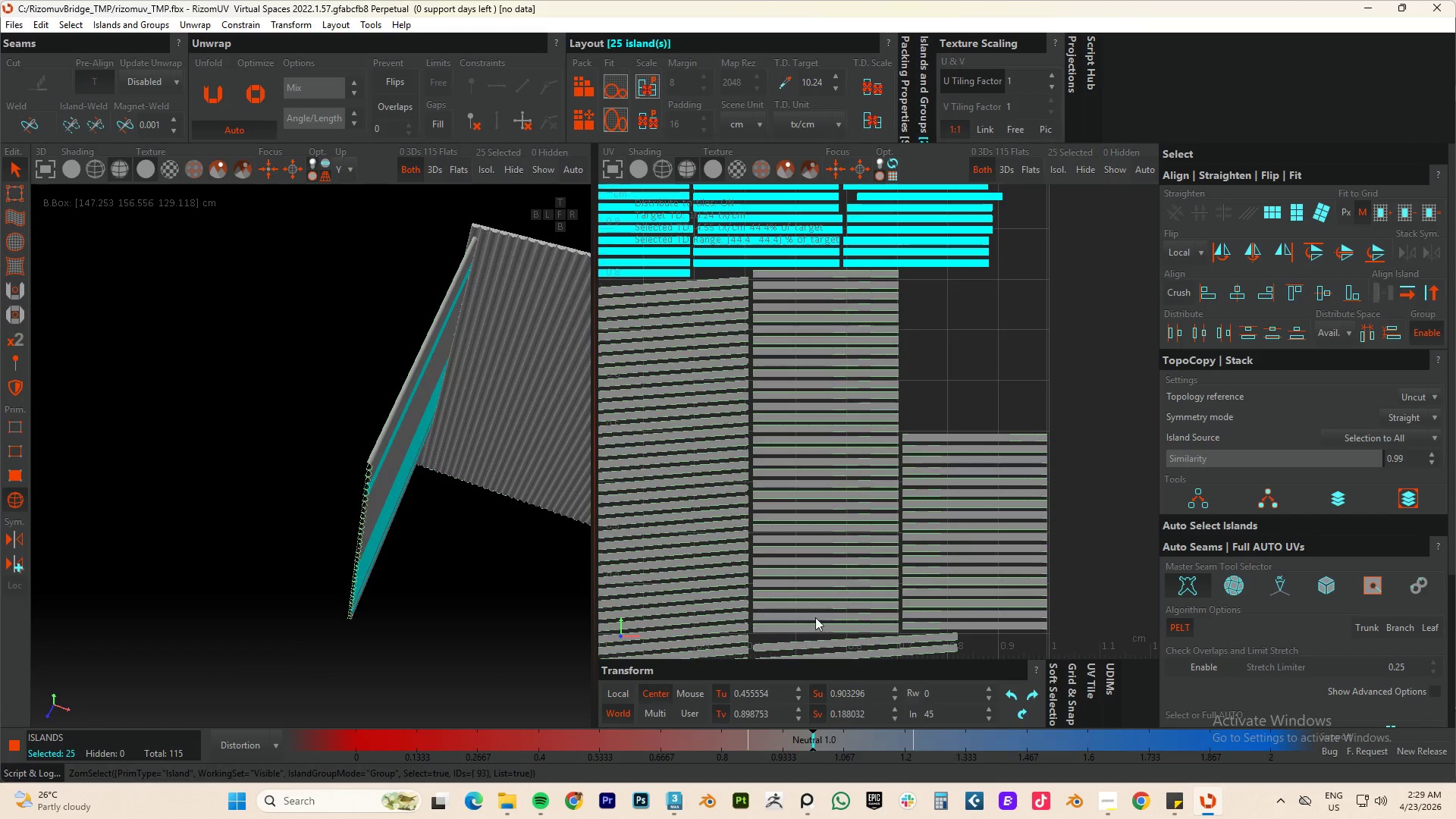 
hold_key(key=ControlLeft, duration=2.02)
left_click_drag(start_coordinate=[787, 635], to_coordinate=[849, 206])
 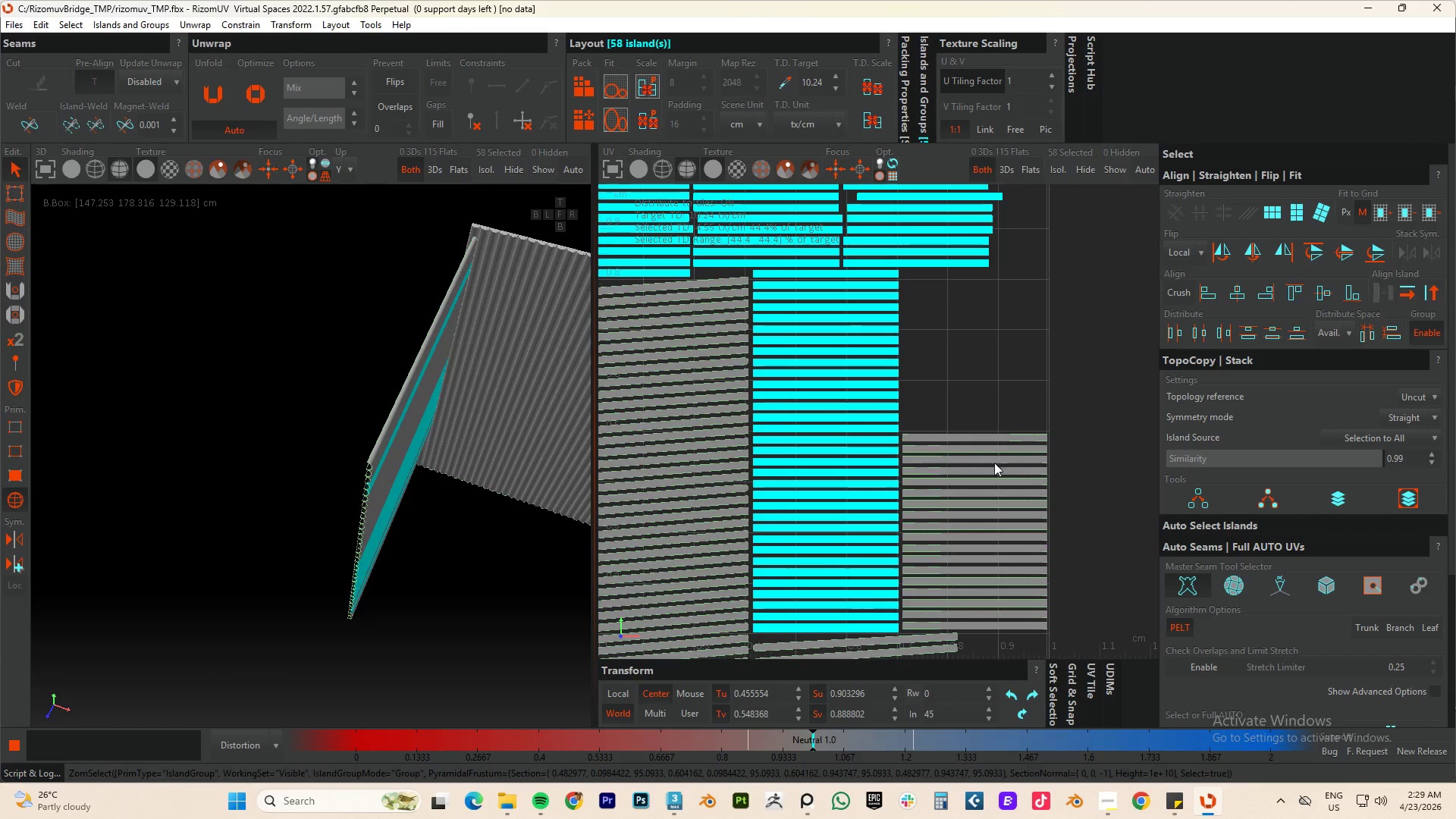 
hold_key(key=ControlLeft, duration=1.19)
left_click_drag(start_coordinate=[1108, 347], to_coordinate=[999, 639])
 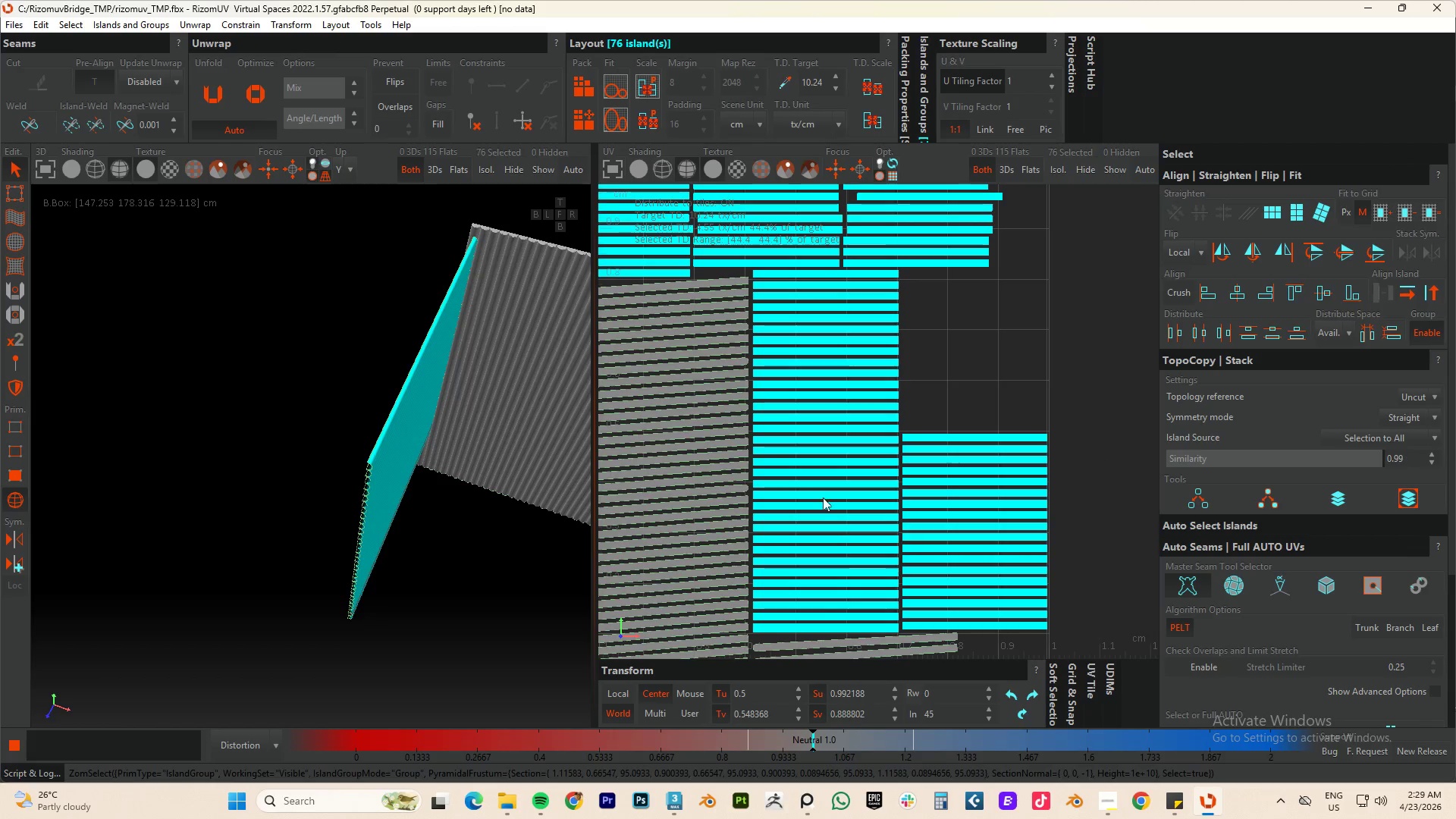 
scroll: coordinate [817, 492], scroll_direction: down, amount: 3.0
 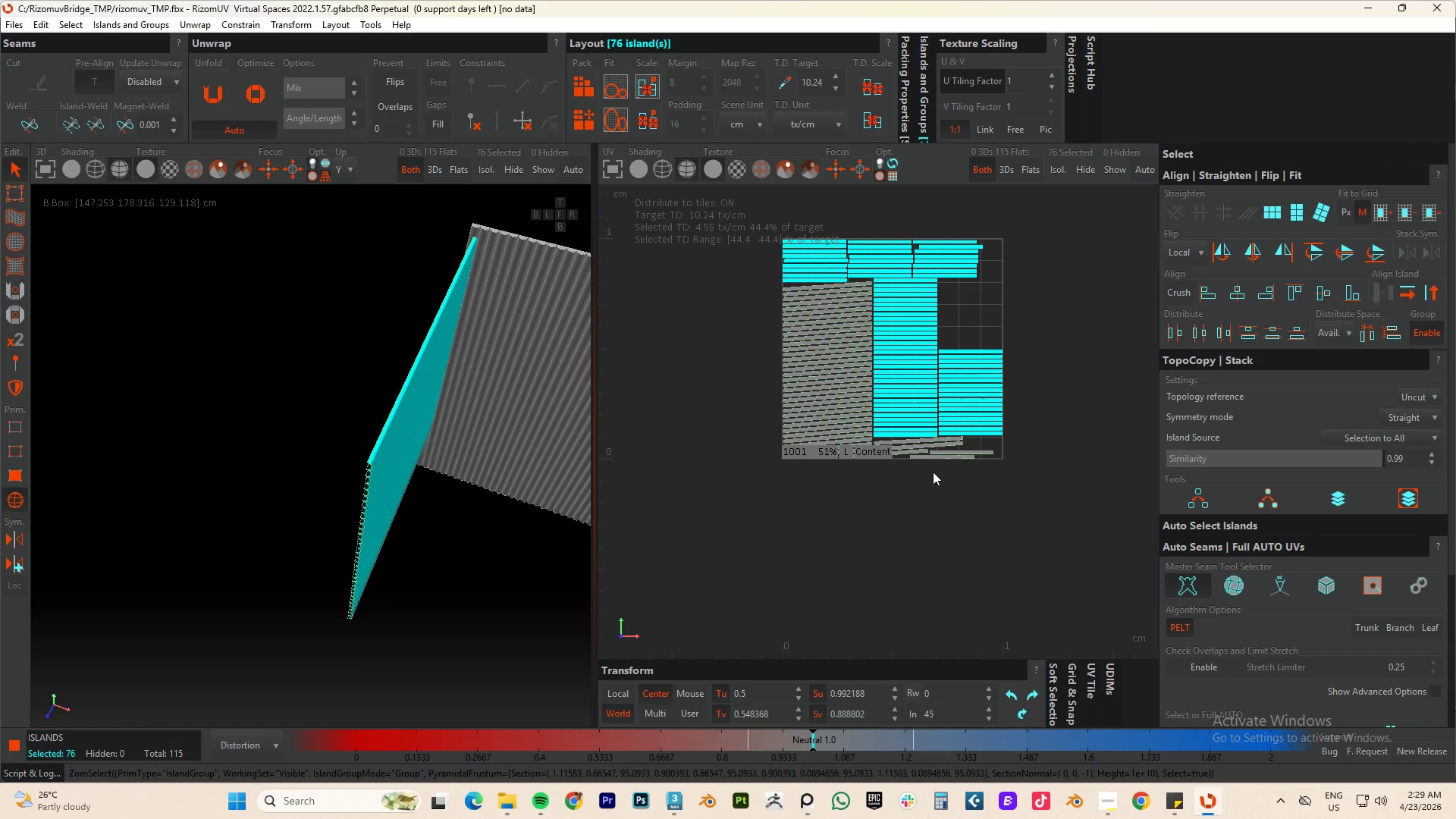 
hold_key(key=ControlLeft, duration=0.78)
 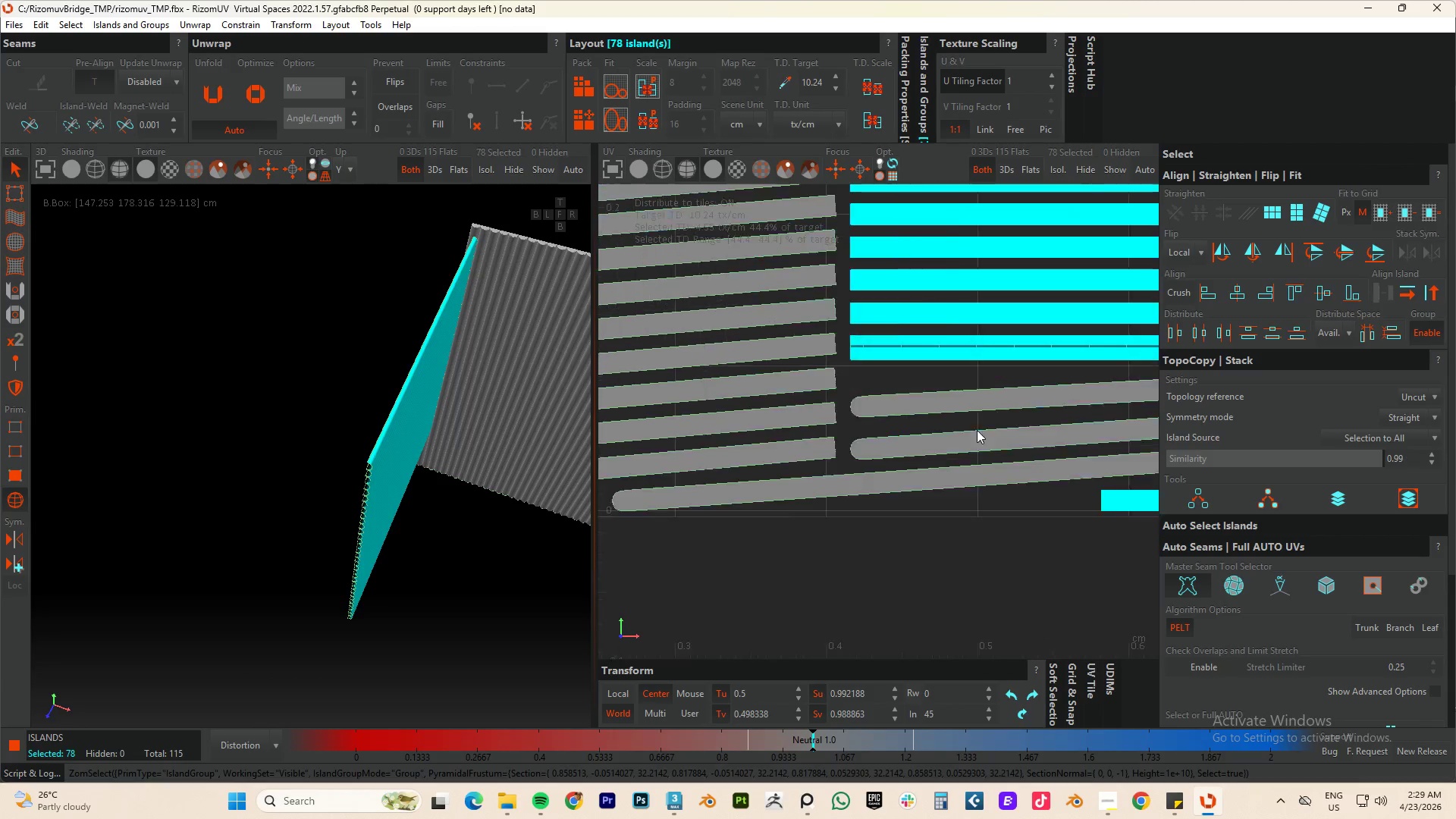 
scroll: coordinate [956, 475], scroll_direction: up, amount: 5.0
 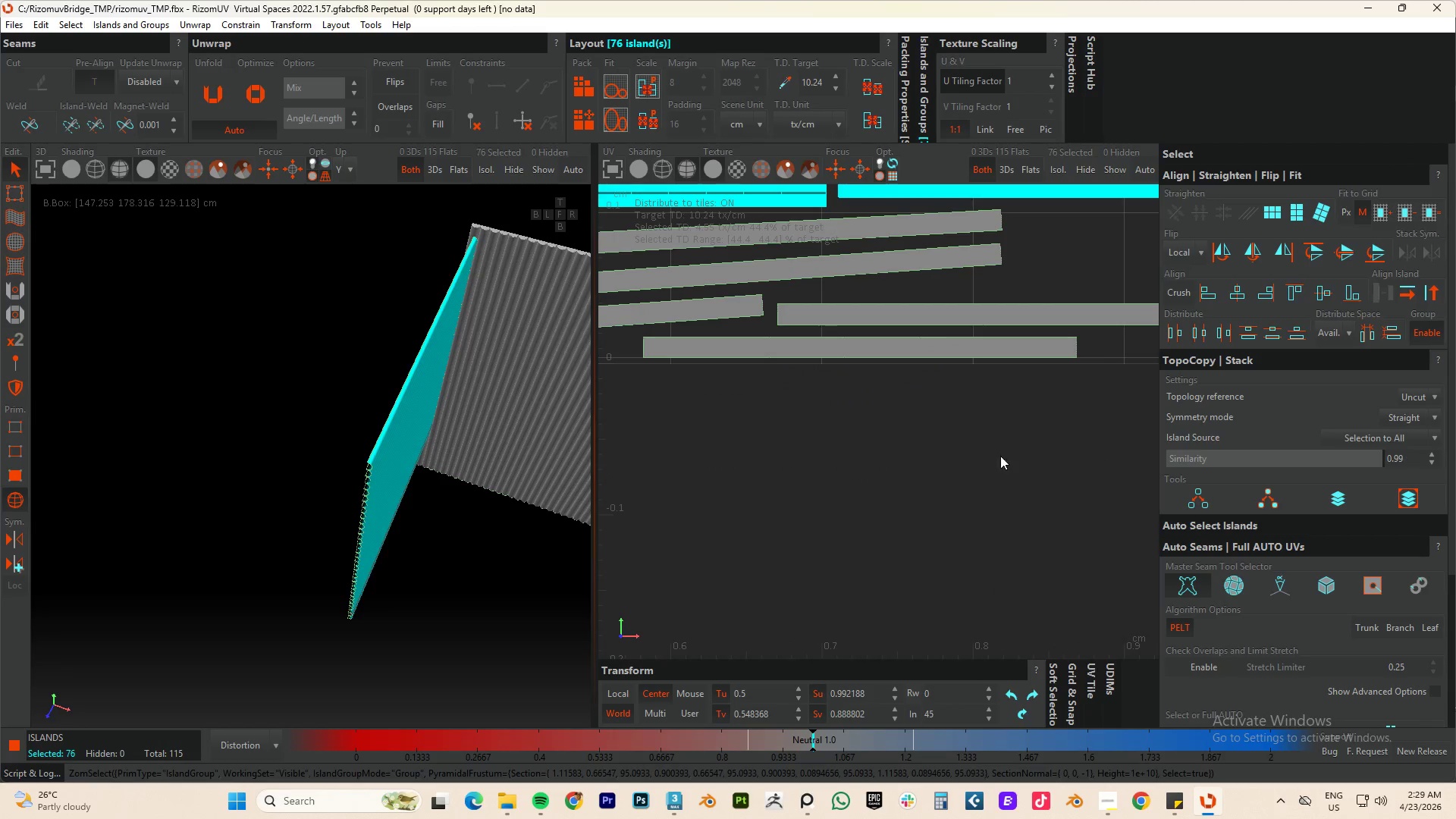 
left_click_drag(start_coordinate=[1062, 441], to_coordinate=[1000, 284])
 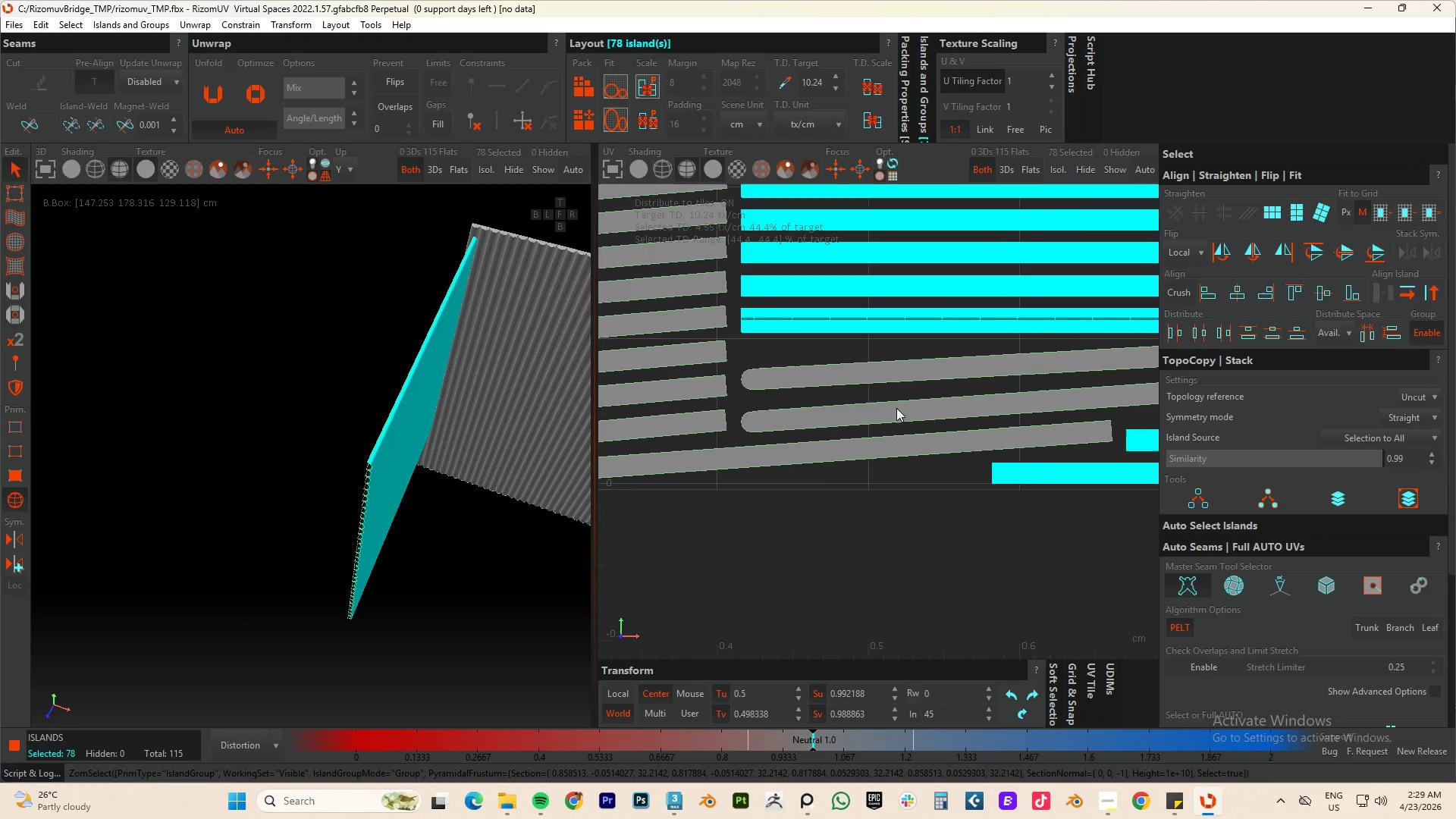 
scroll: coordinate [785, 453], scroll_direction: down, amount: 4.0
 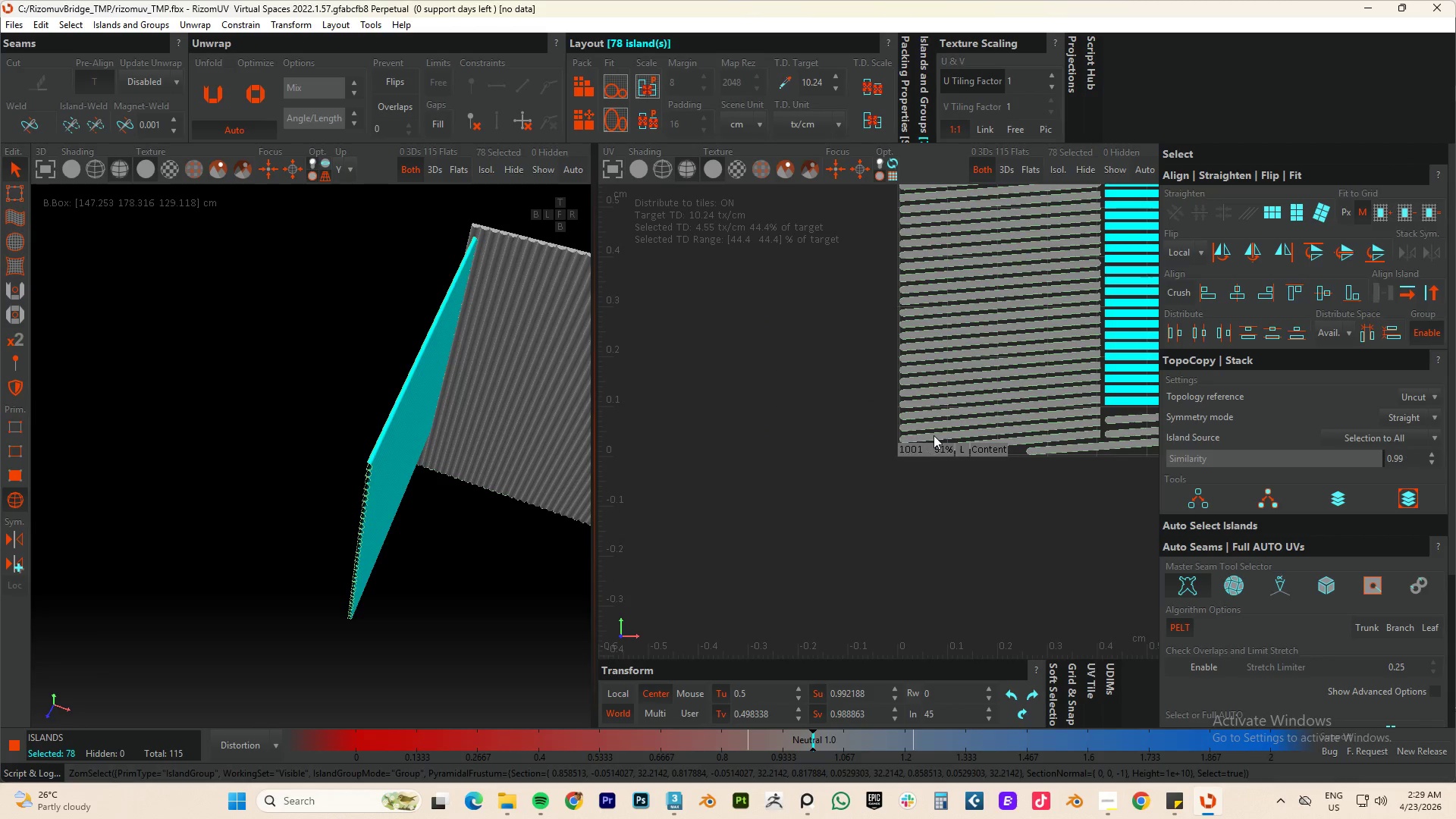 
hold_key(key=ControlLeft, duration=0.34)
 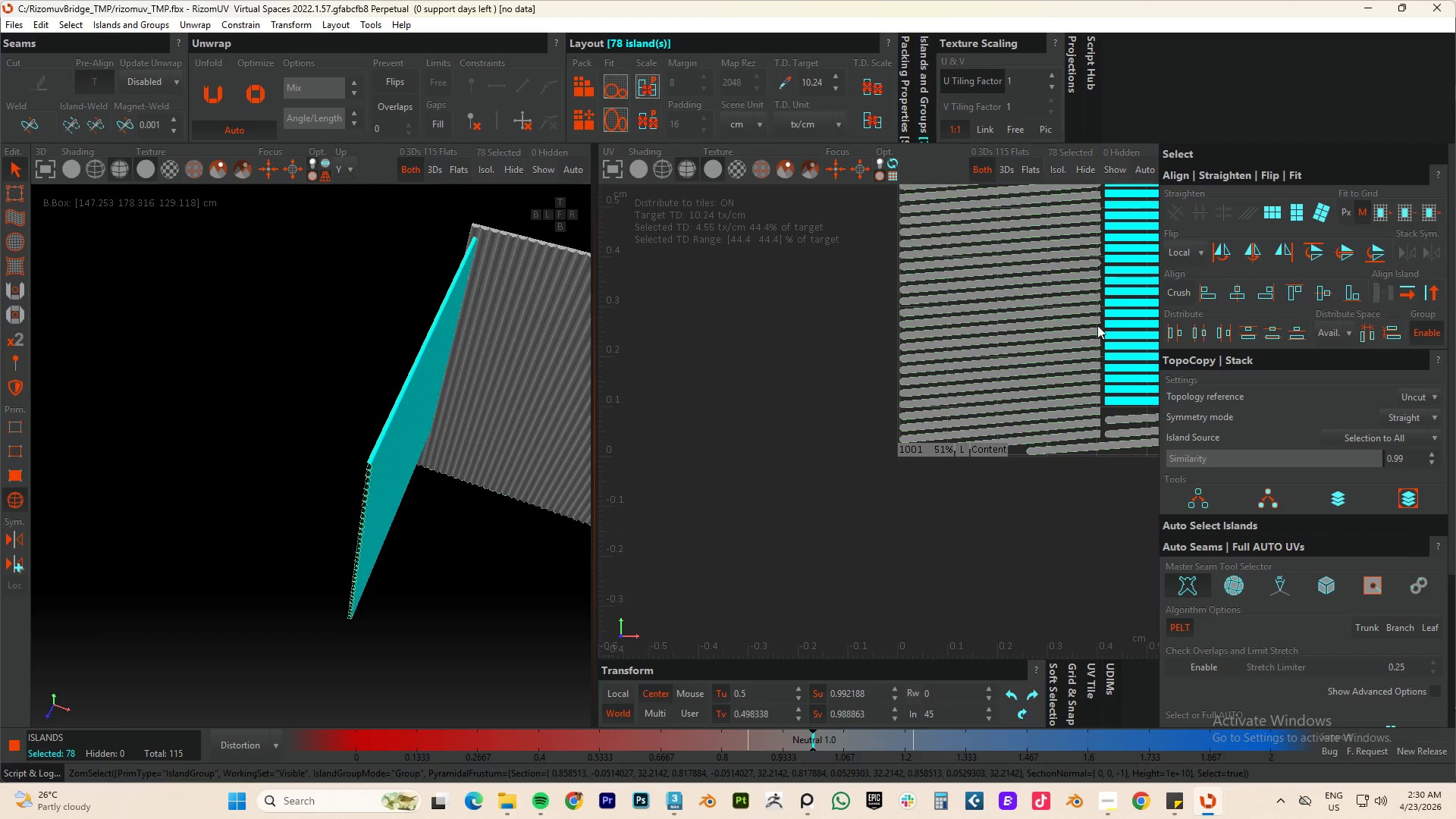 
left_click([1269, 207])
 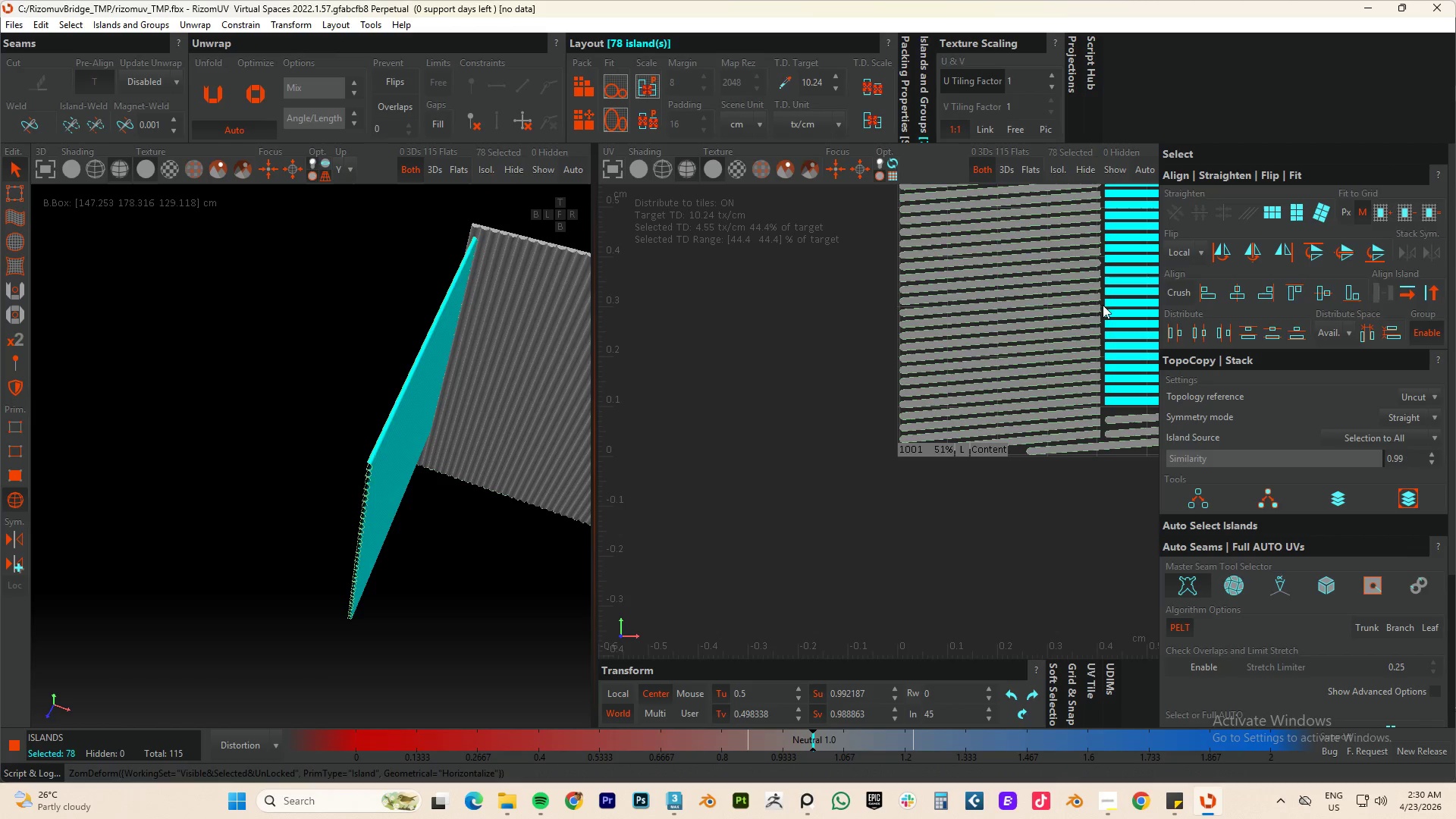 
scroll: coordinate [1009, 310], scroll_direction: down, amount: 3.0
 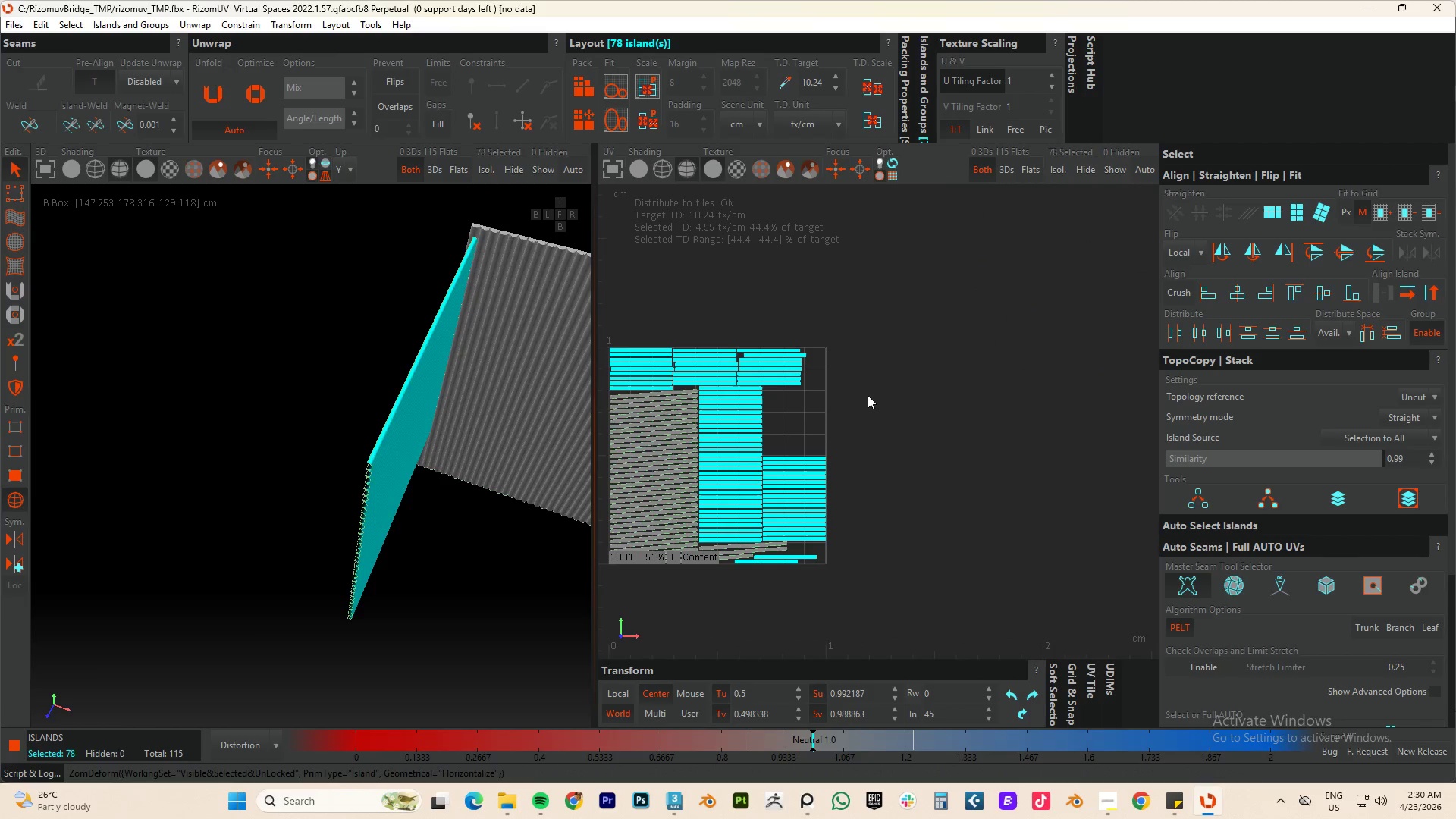 
key(P)
 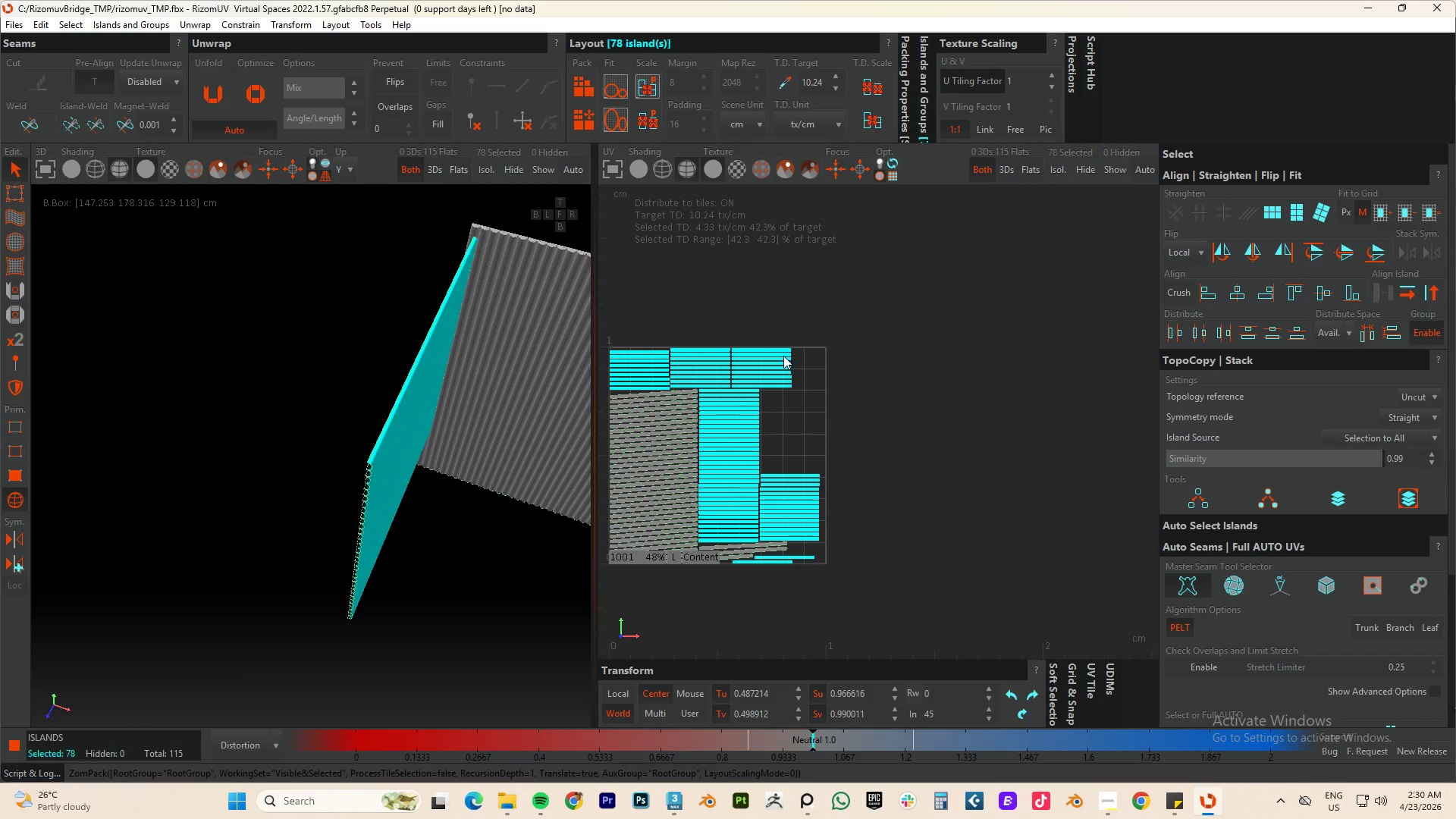 
key(Control+A)
 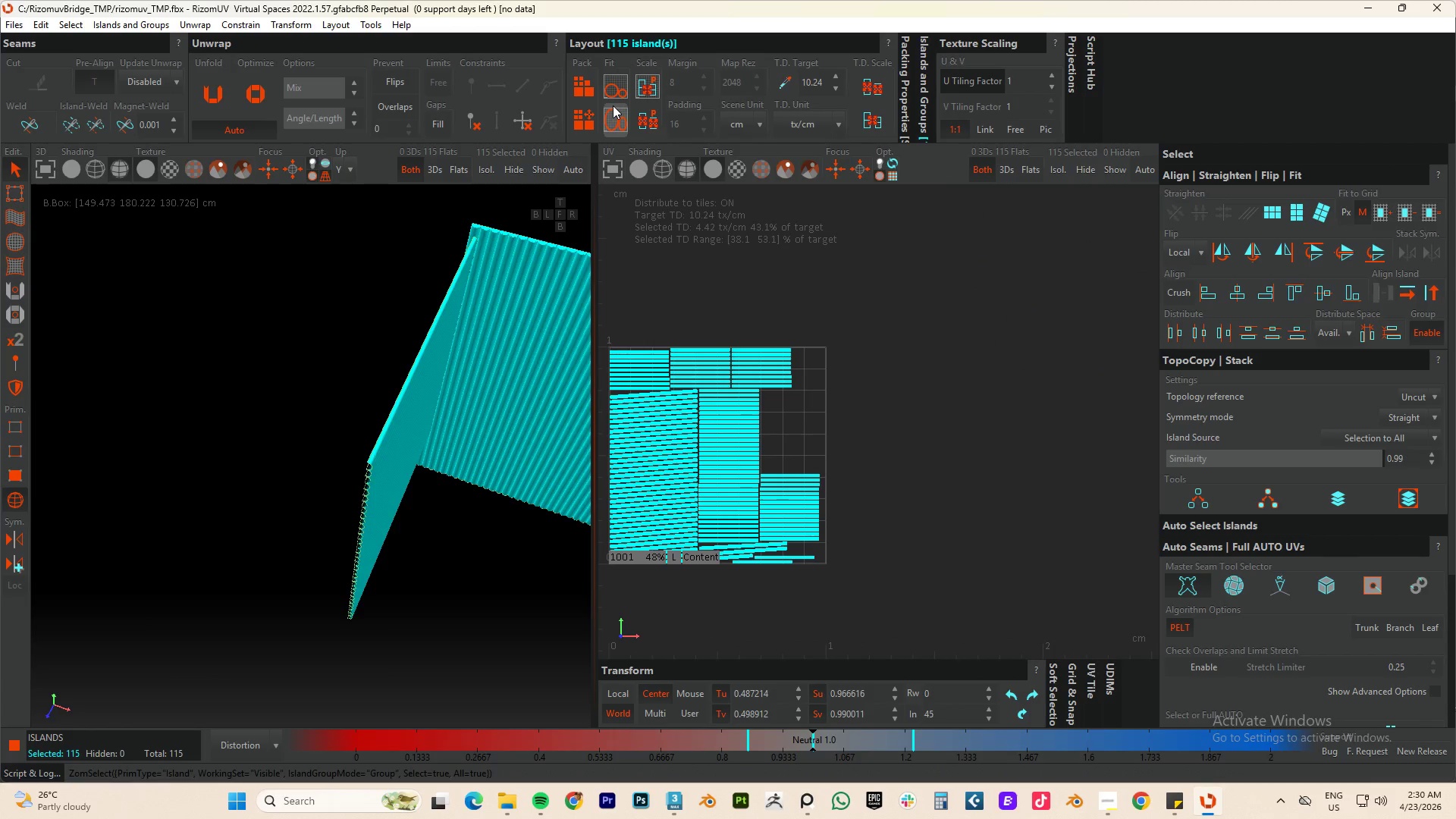 
left_click([592, 121])
 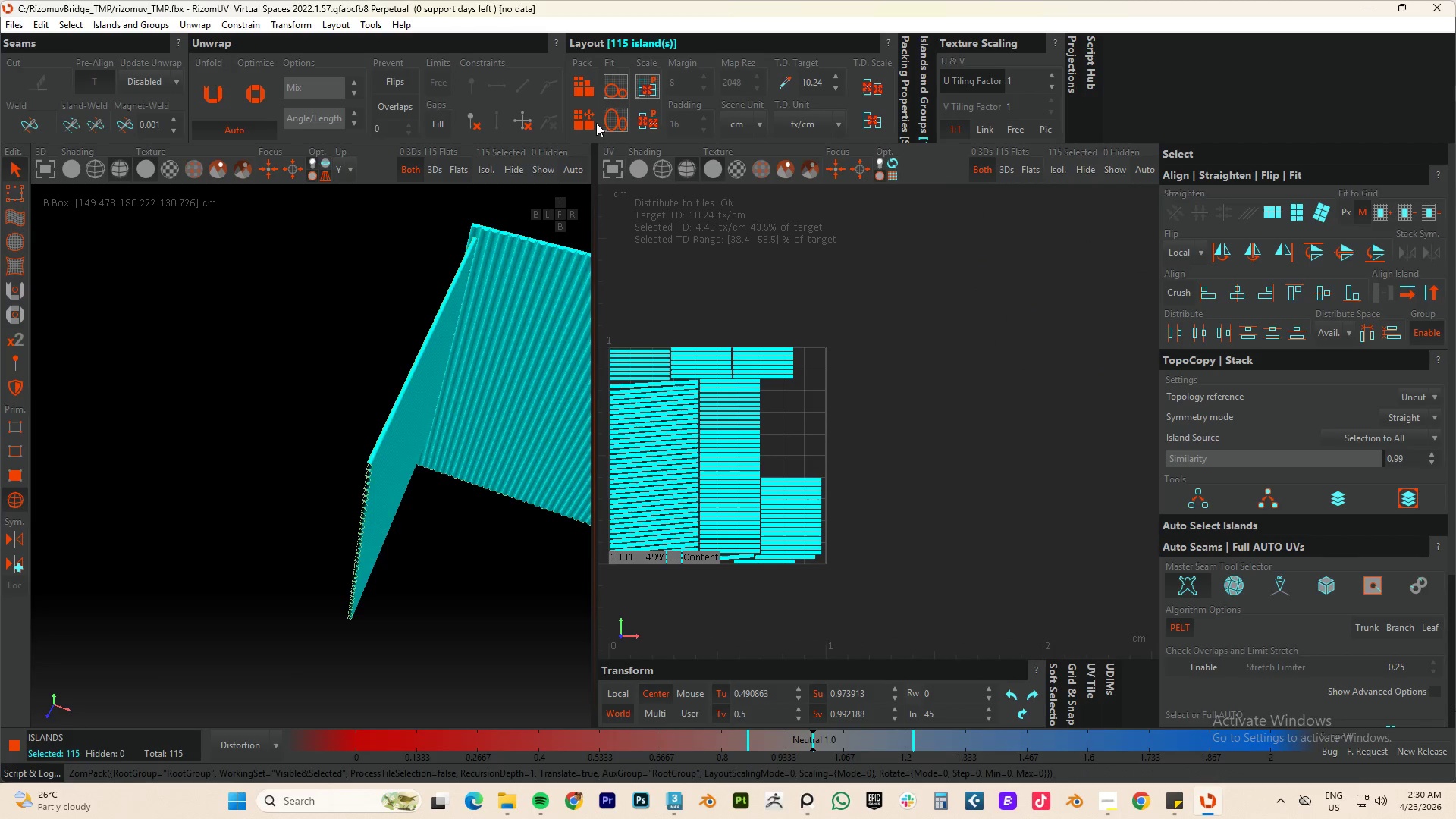 
key(Control+S)
 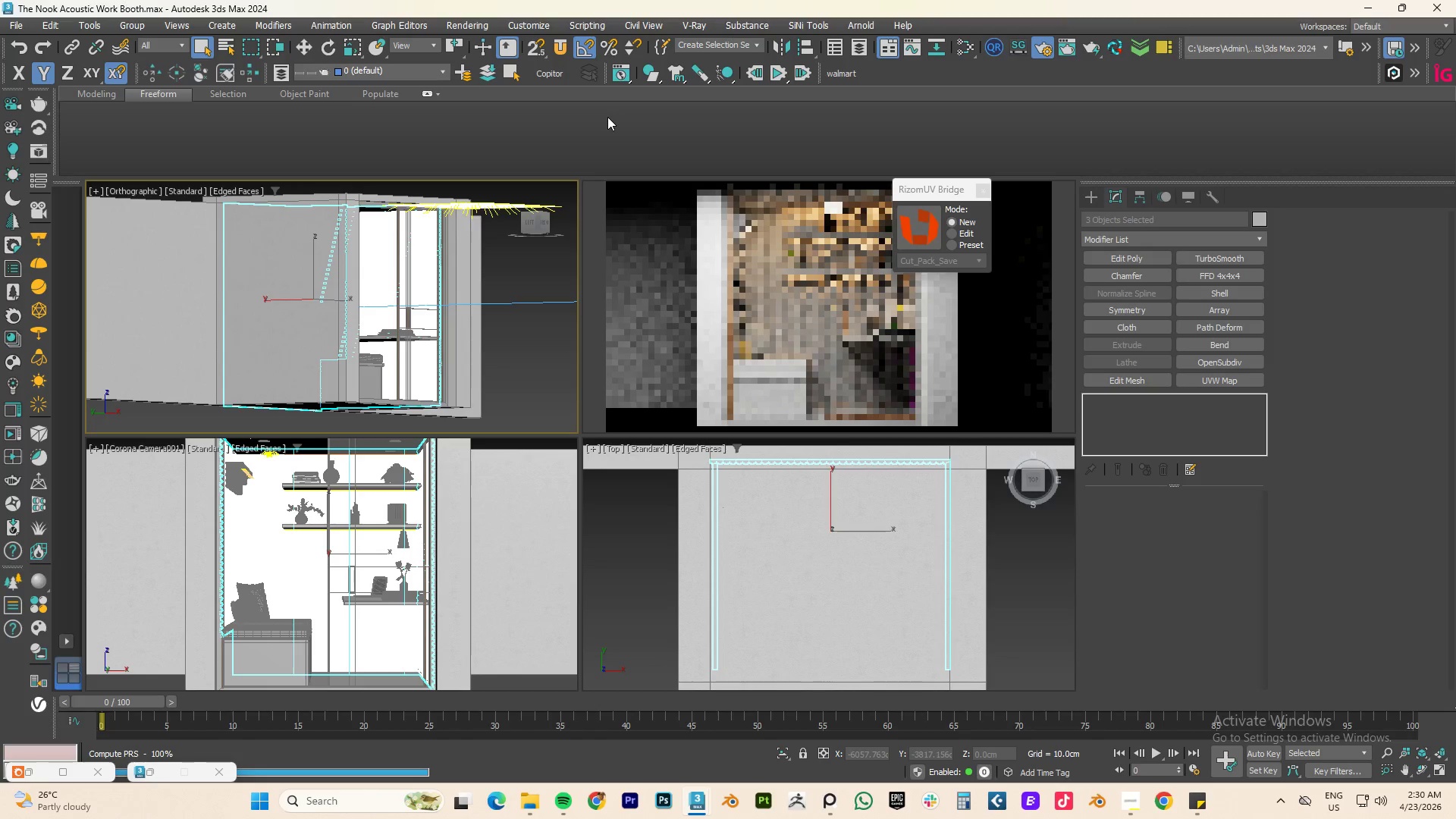 
wait(8.12)
 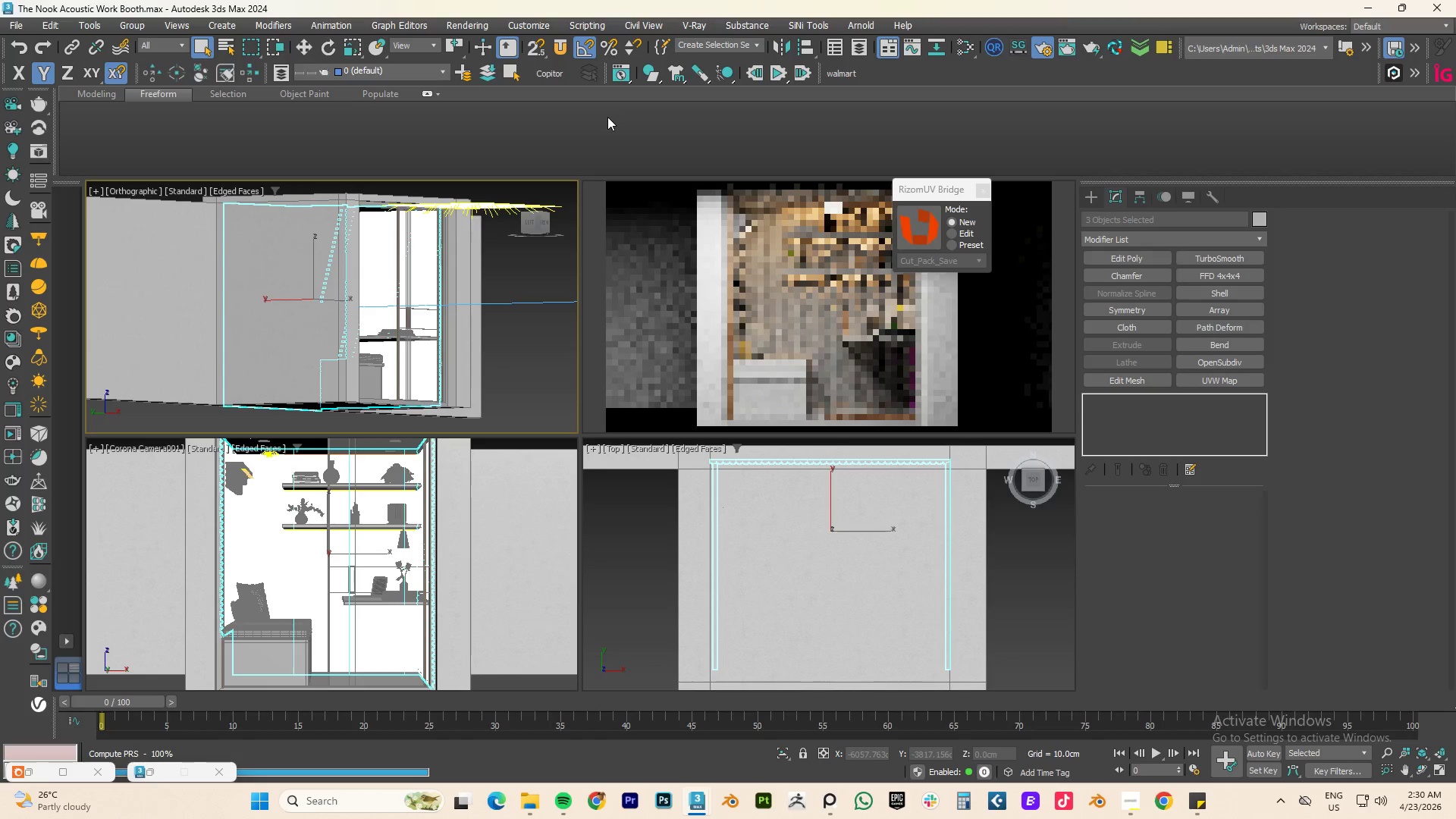 
left_click([981, 192])
 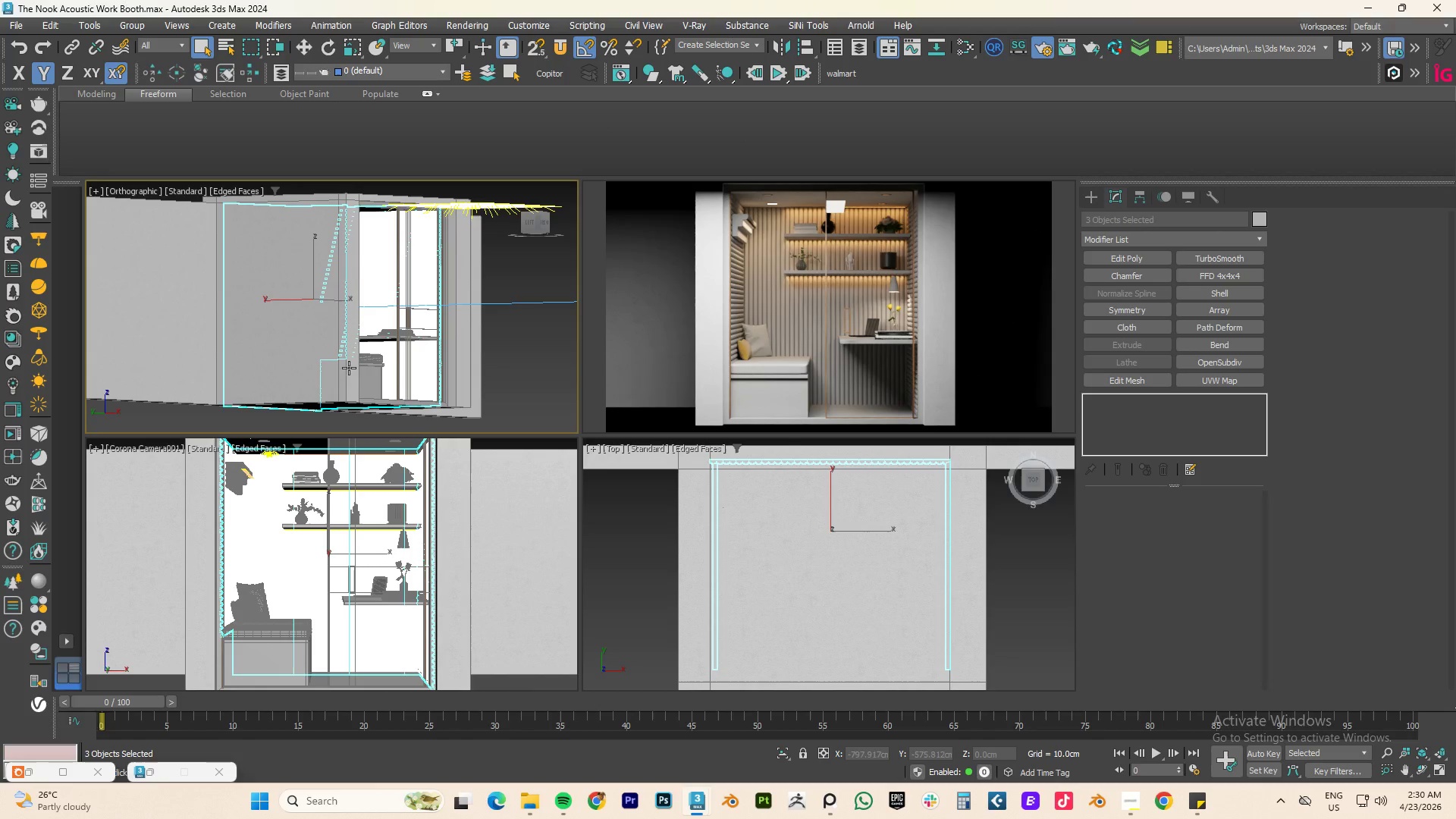 
hold_key(key=AltLeft, duration=0.33)
 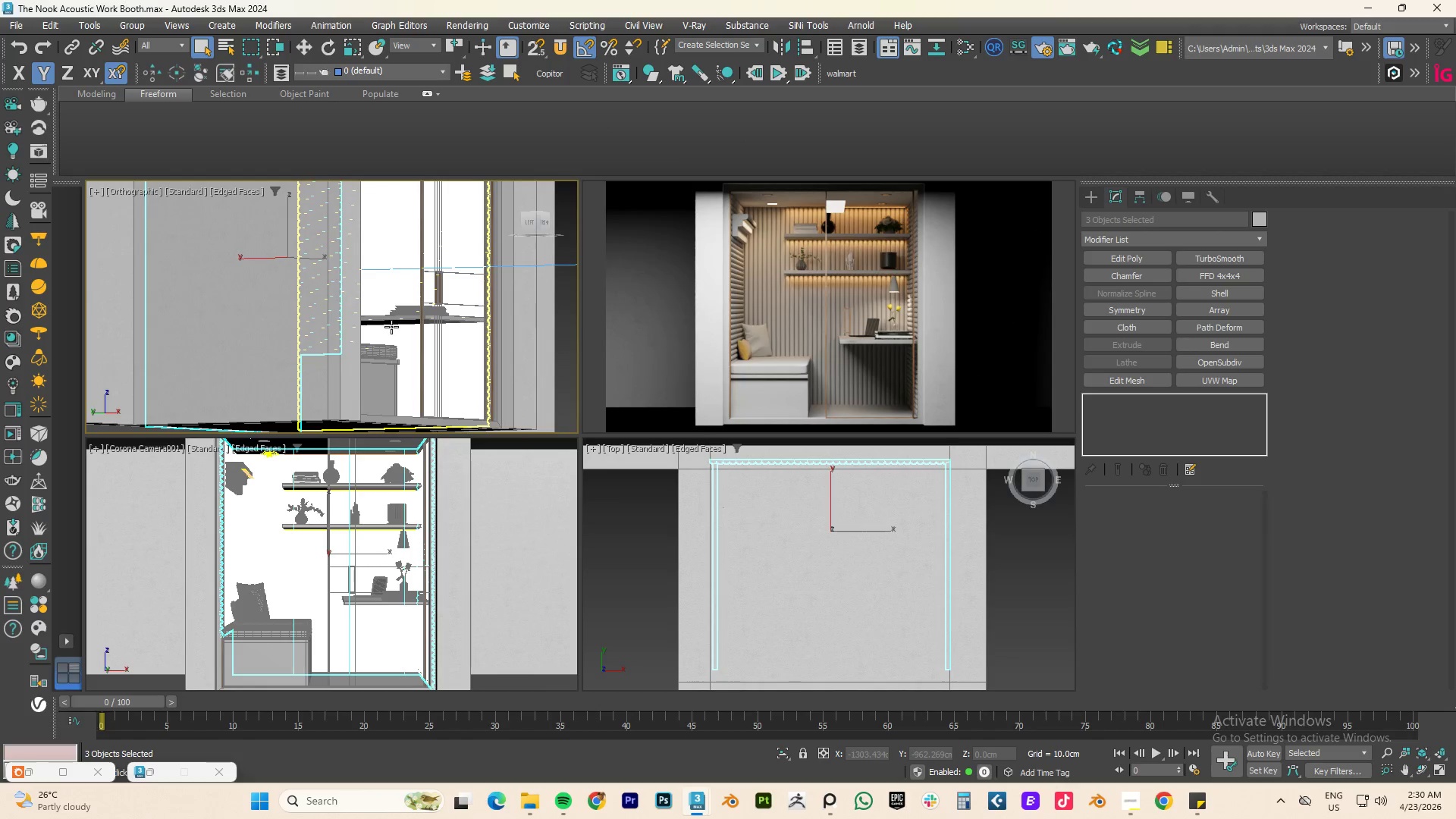 
hold_key(key=AltLeft, duration=0.69)
 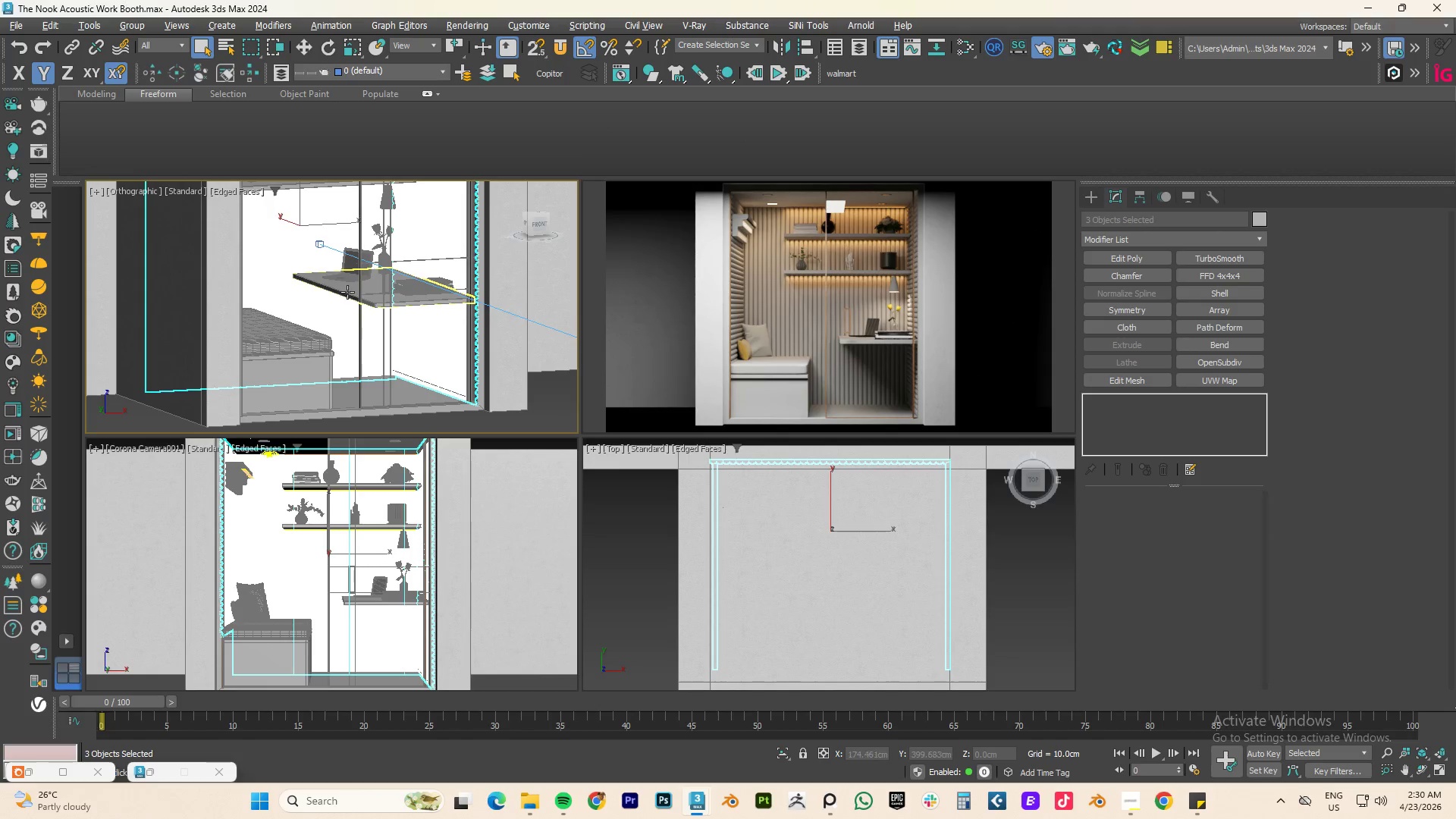 
scroll: coordinate [388, 331], scroll_direction: none, amount: 0.0
 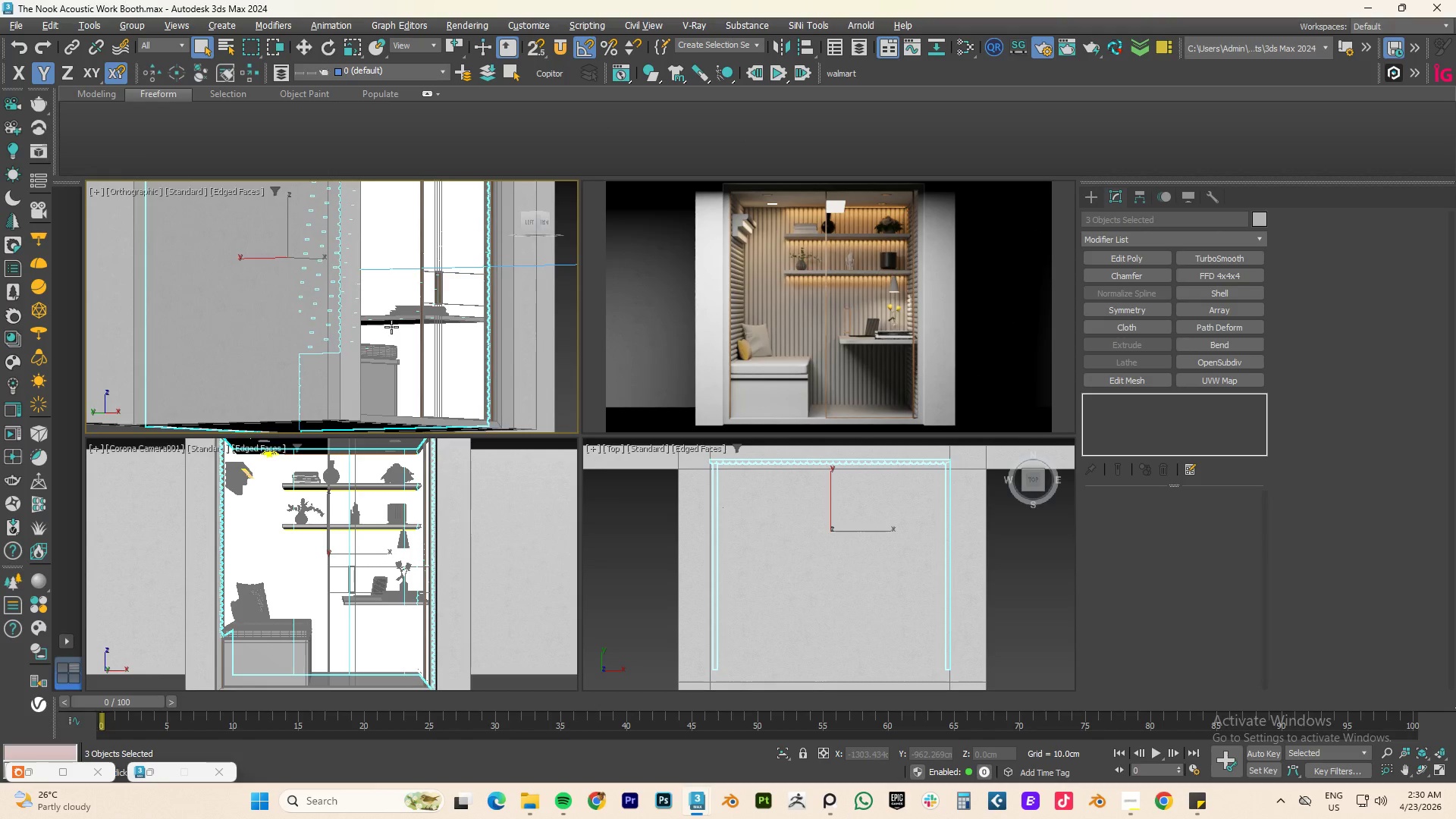 
left_click([346, 292])
 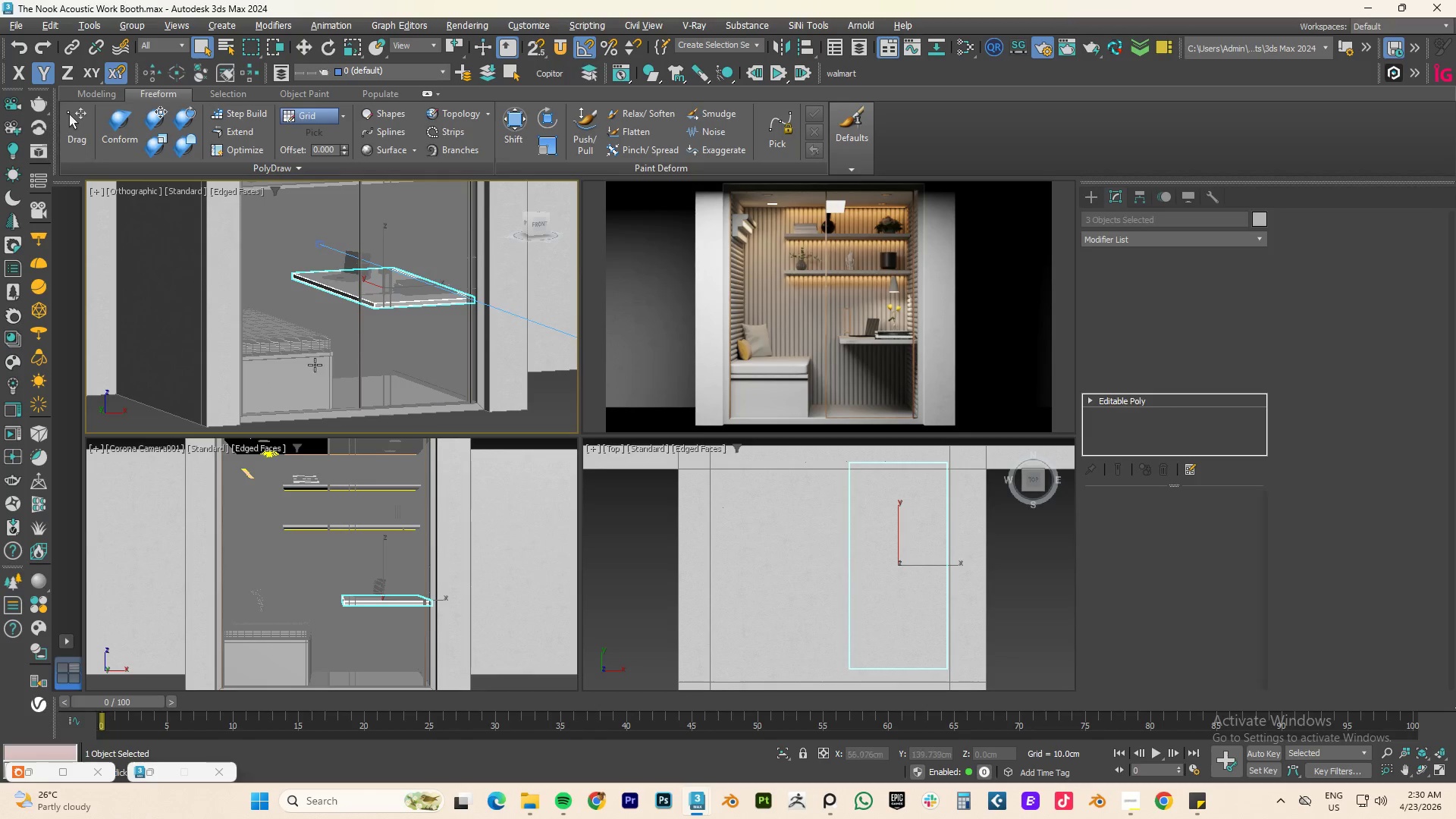 
hold_key(key=ControlLeft, duration=3.03)
 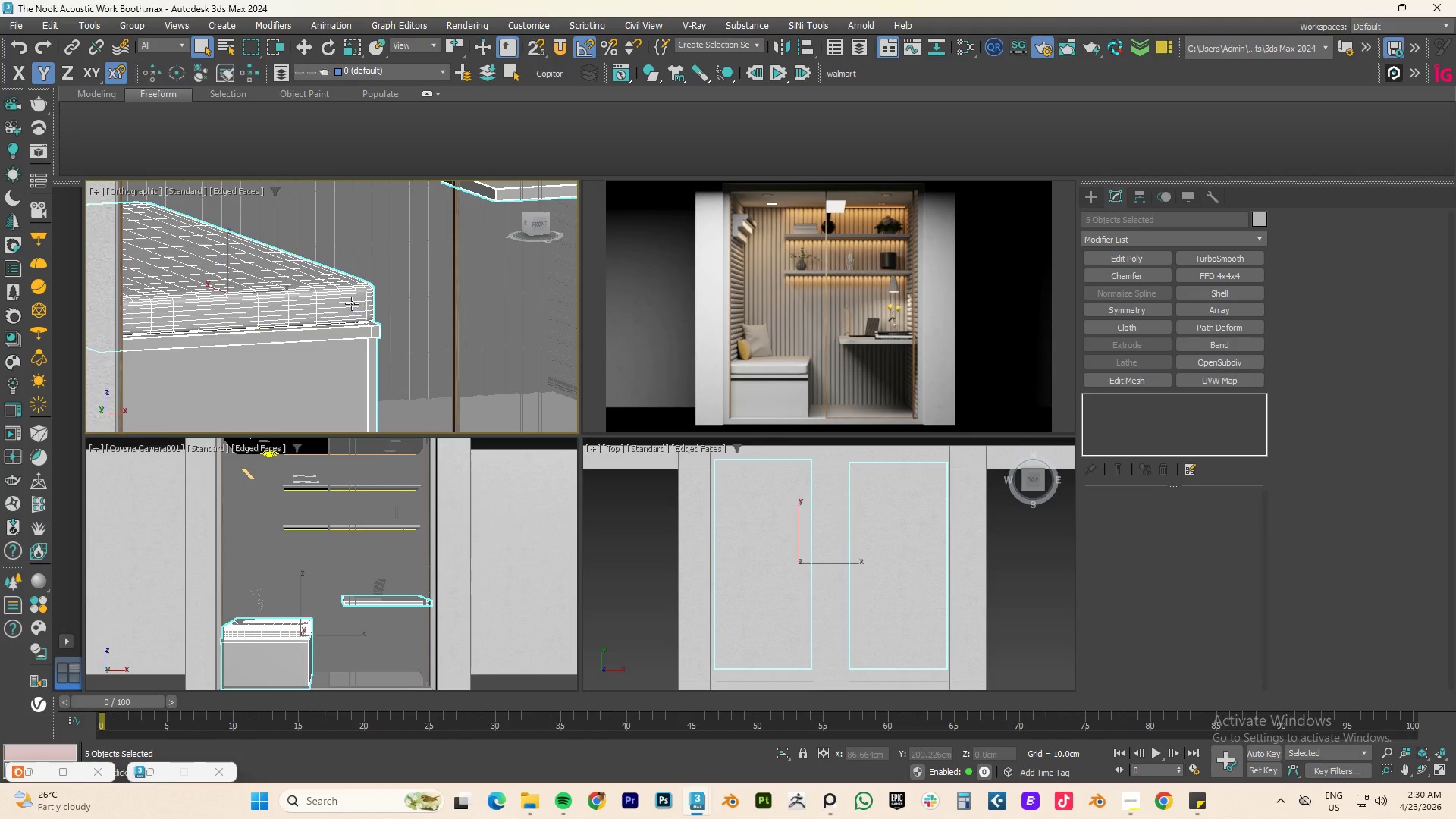 
scroll: coordinate [308, 366], scroll_direction: up, amount: 3.0
 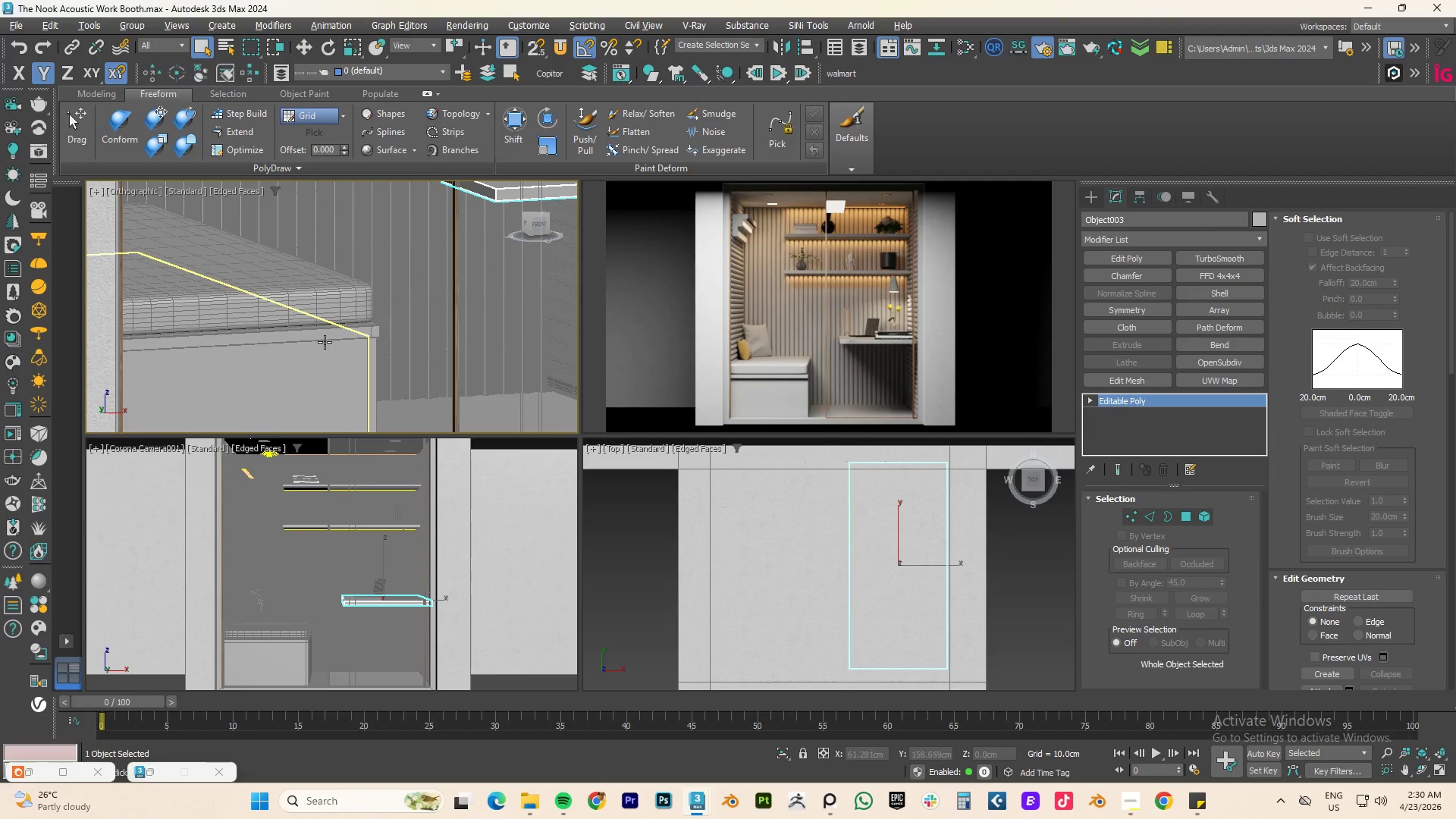 
left_click([325, 335])
 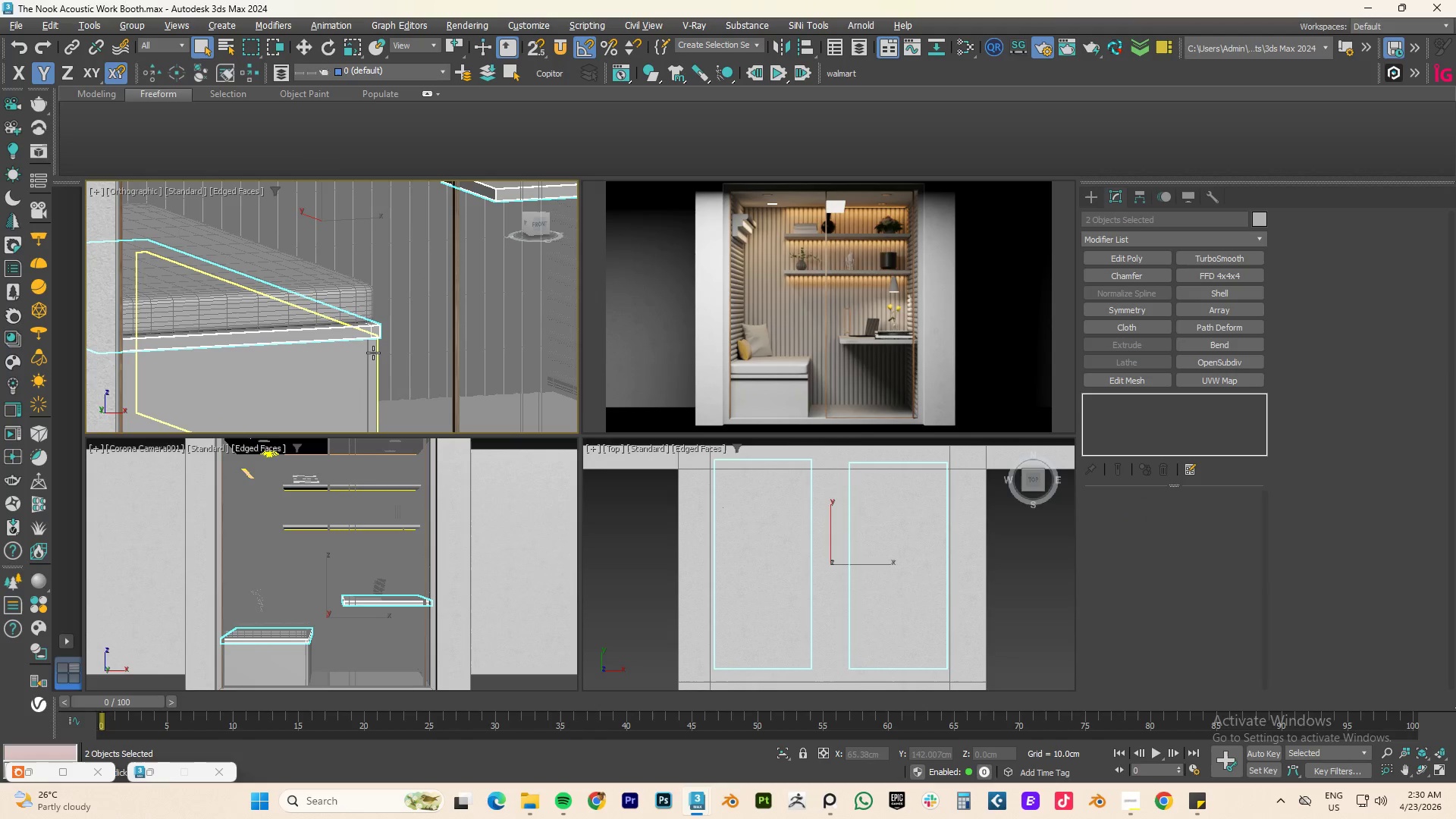 
left_click([374, 353])
 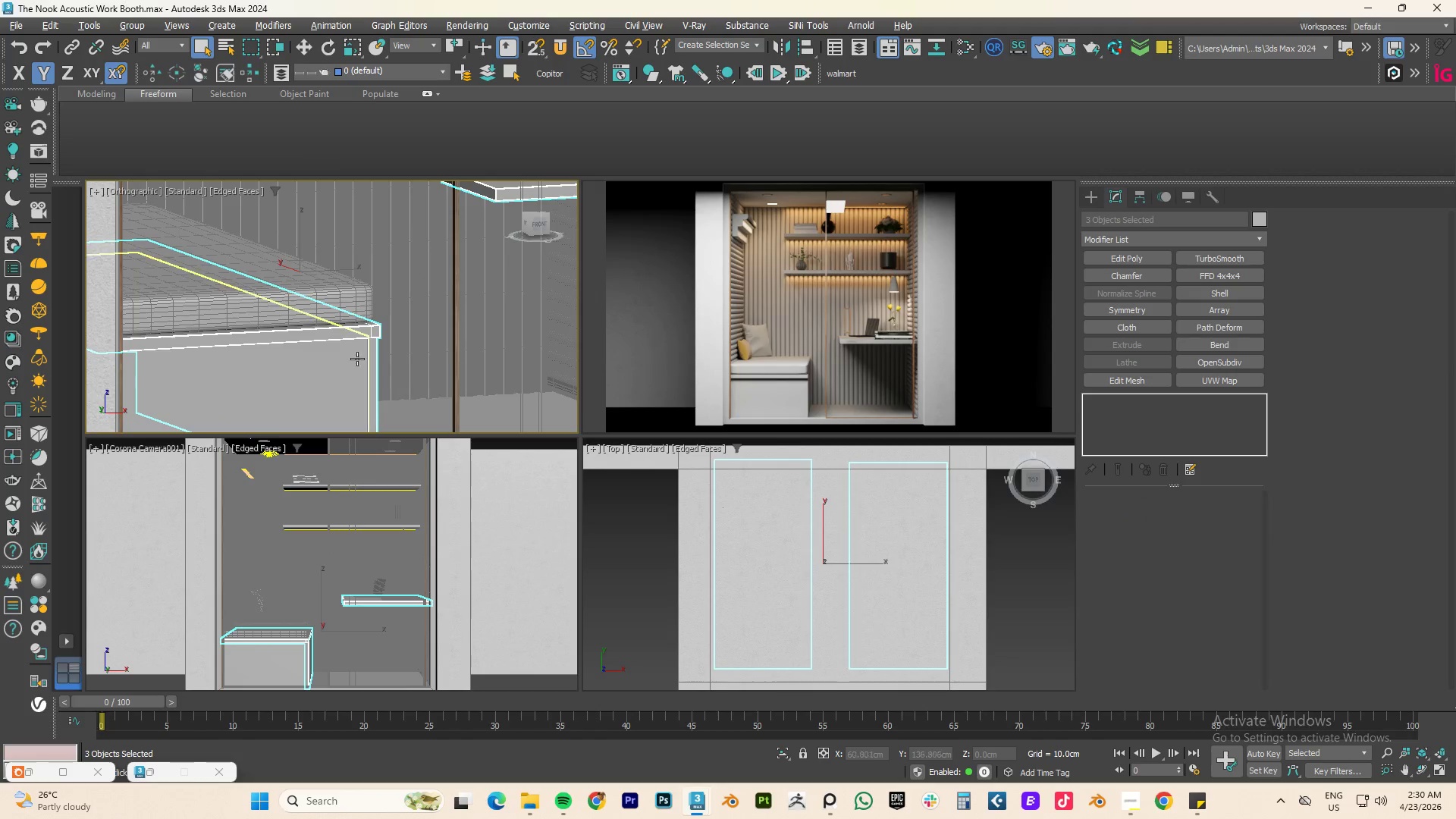 
left_click([349, 359])
 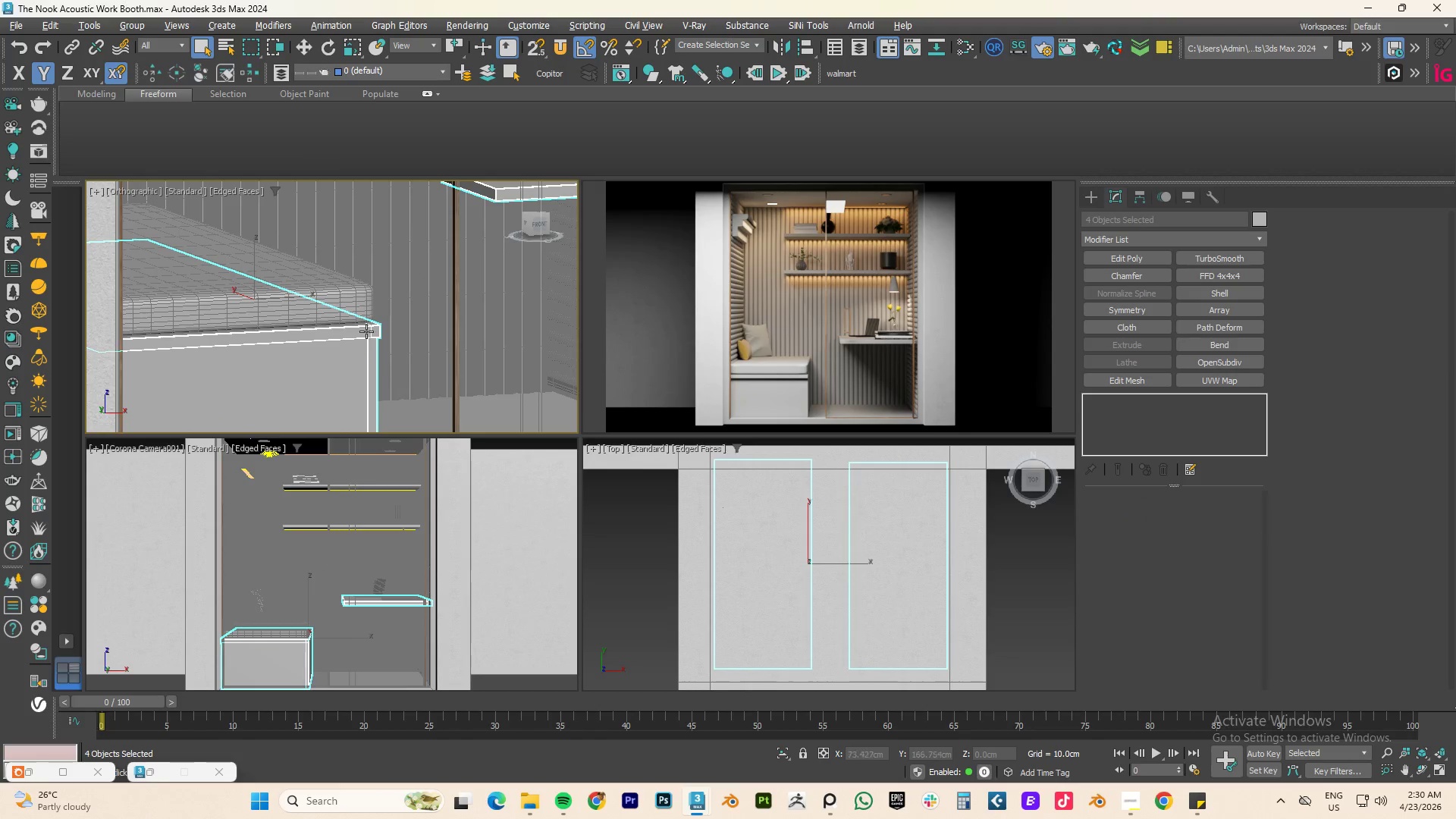 
hold_key(key=ControlLeft, duration=0.66)
left_click([352, 303])
 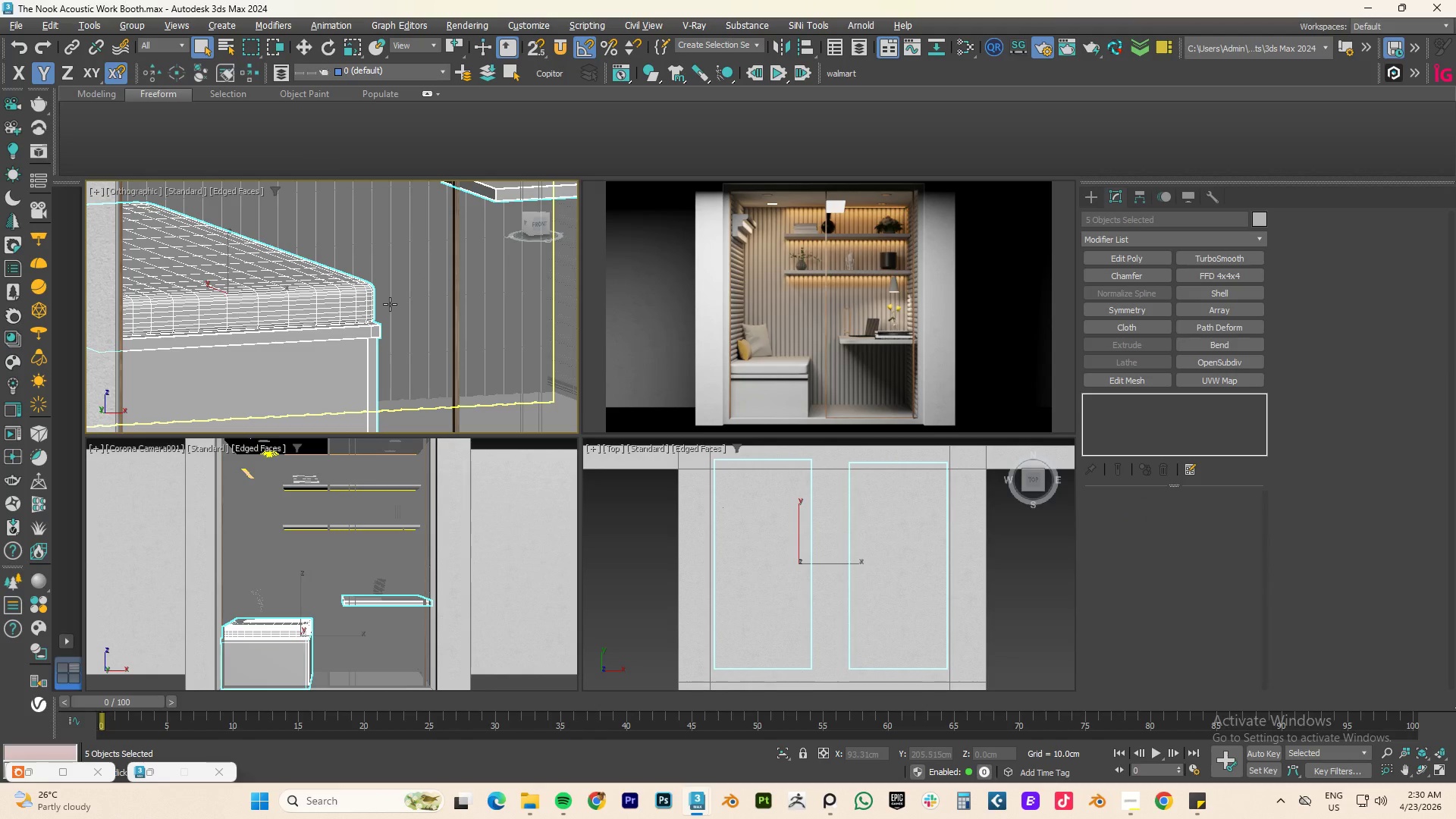 
hold_key(key=AltLeft, duration=1.76)
 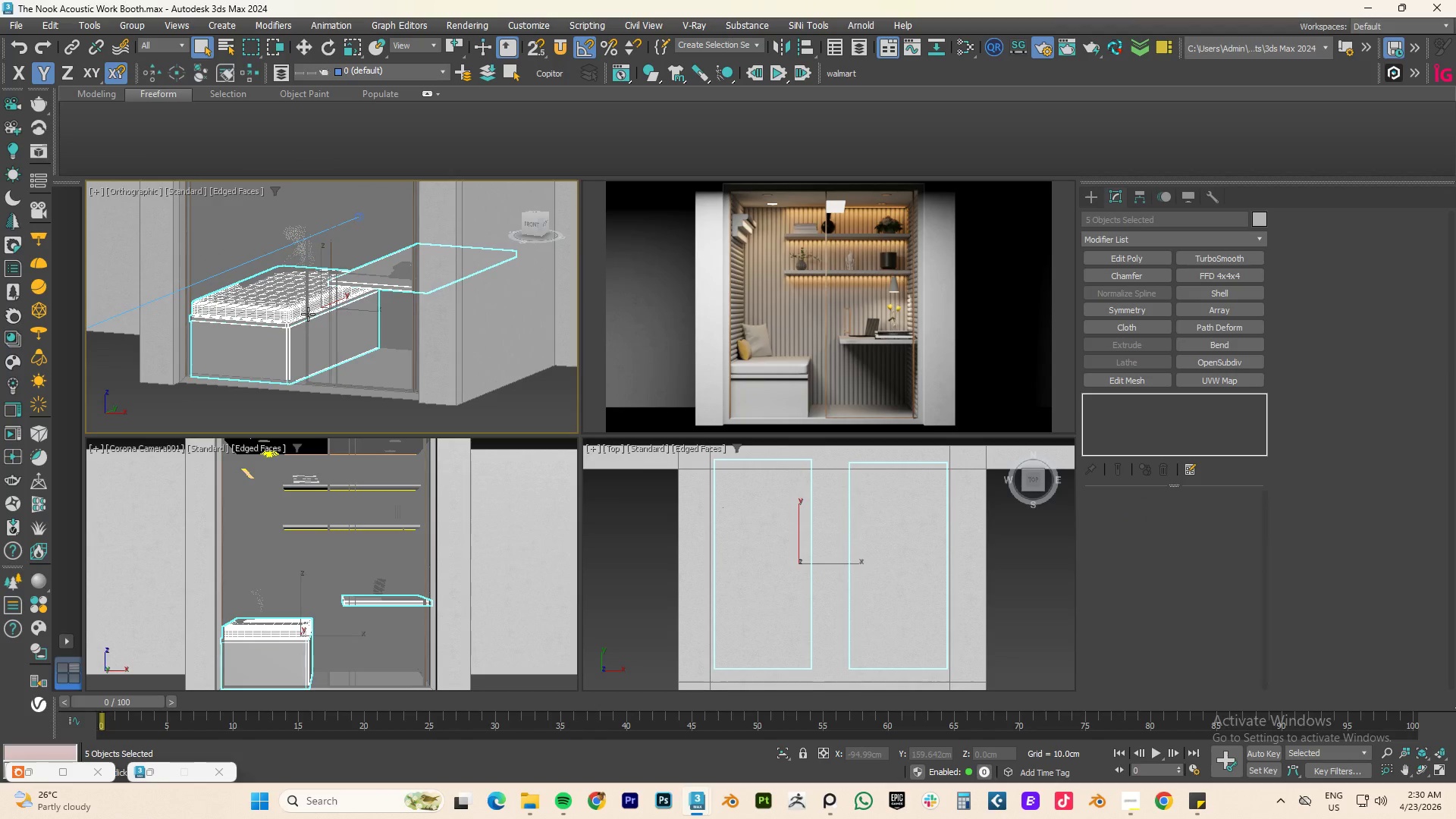 
scroll: coordinate [372, 315], scroll_direction: down, amount: 3.0
 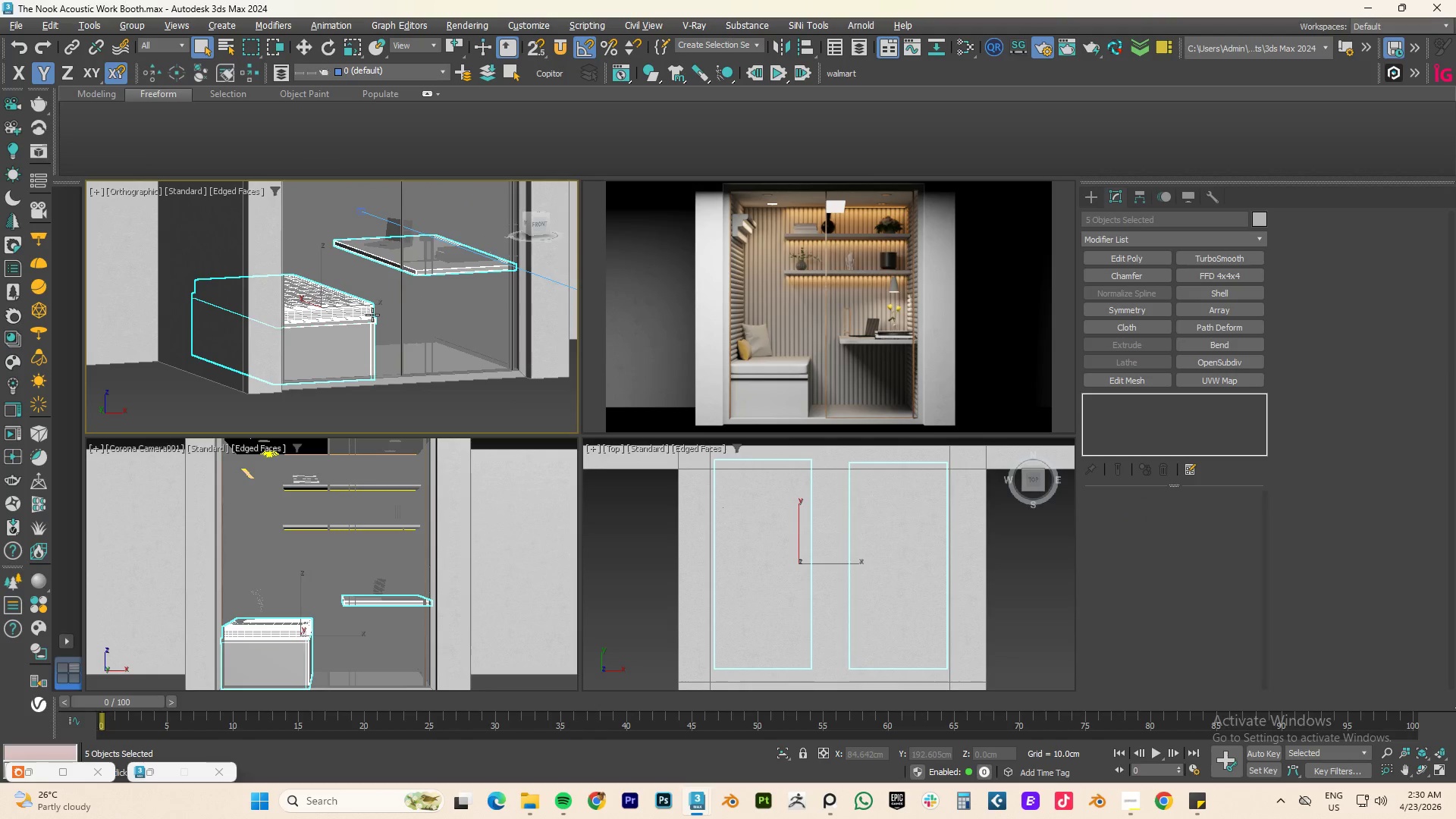 
key(F3)
 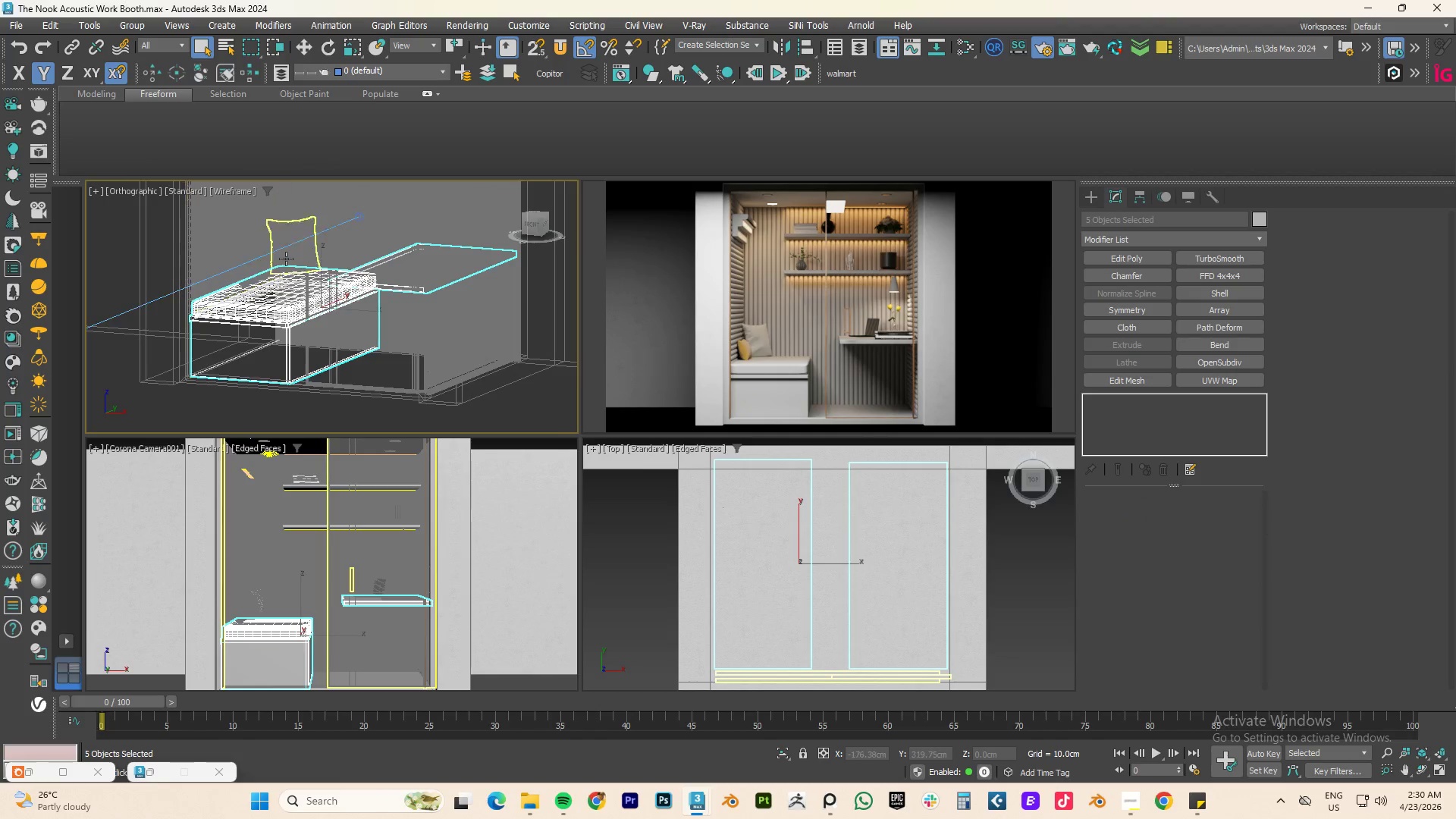 
key(F3)
 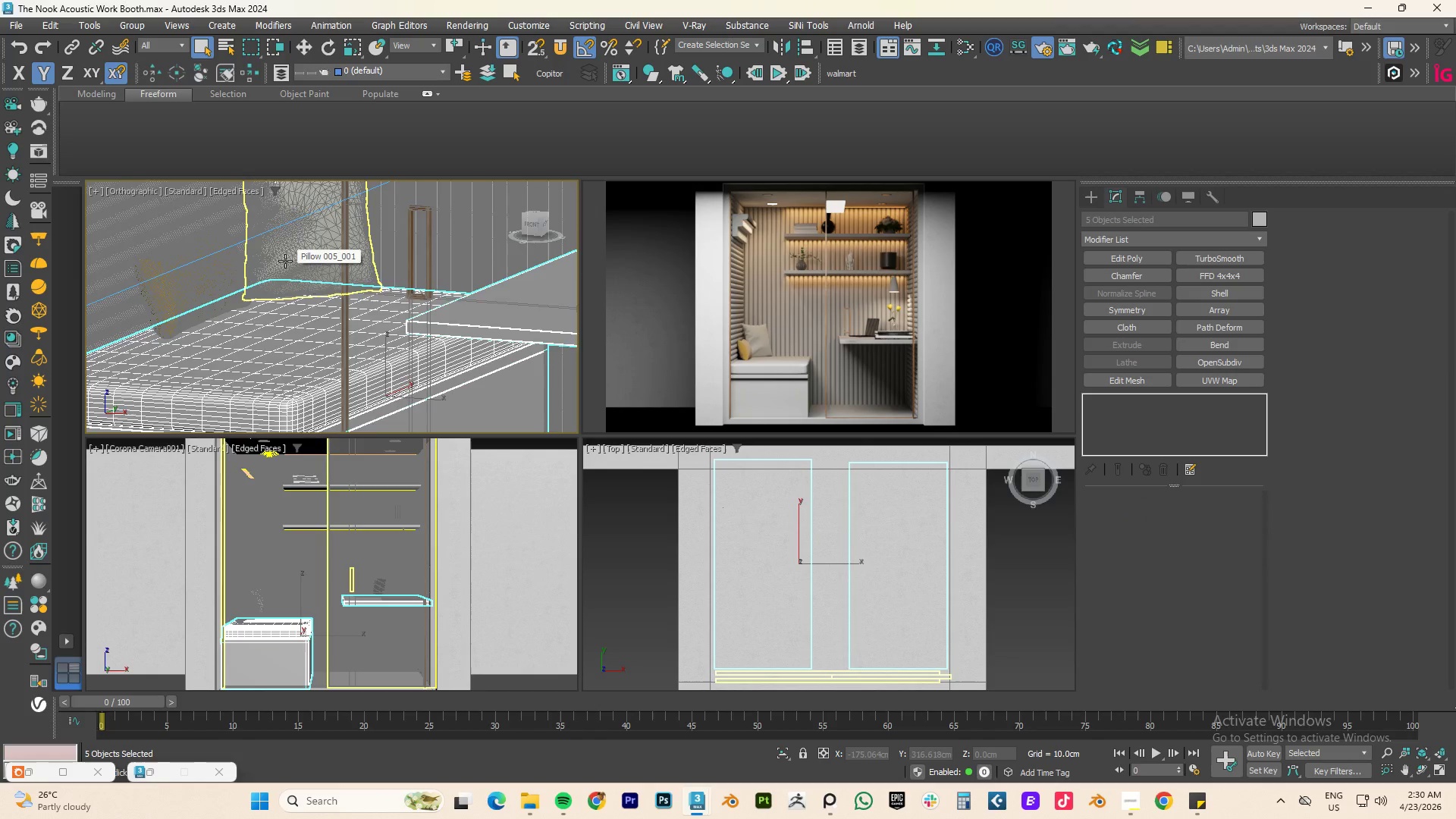 
scroll: coordinate [286, 259], scroll_direction: up, amount: 3.0
 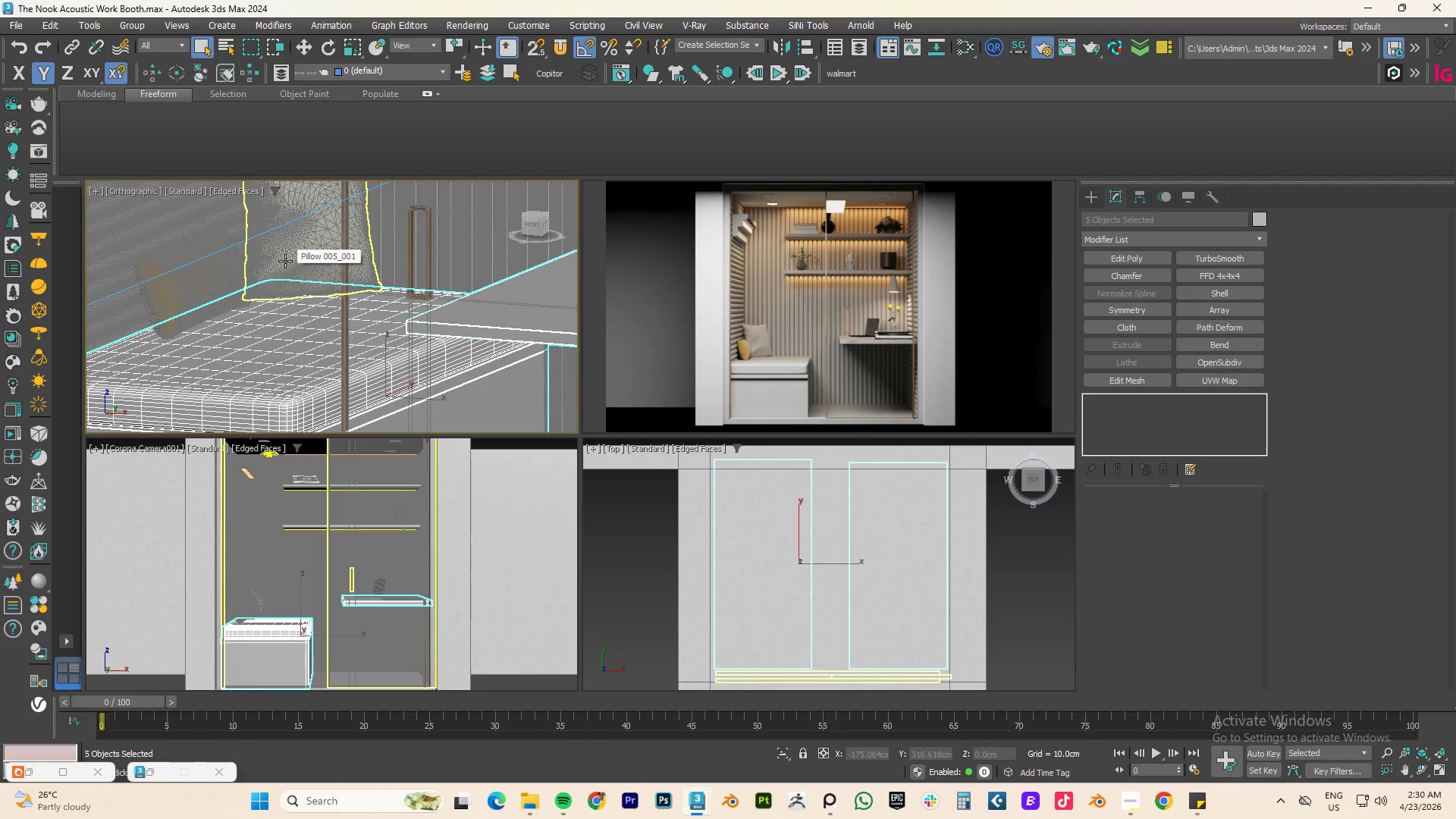 
key(F4)
 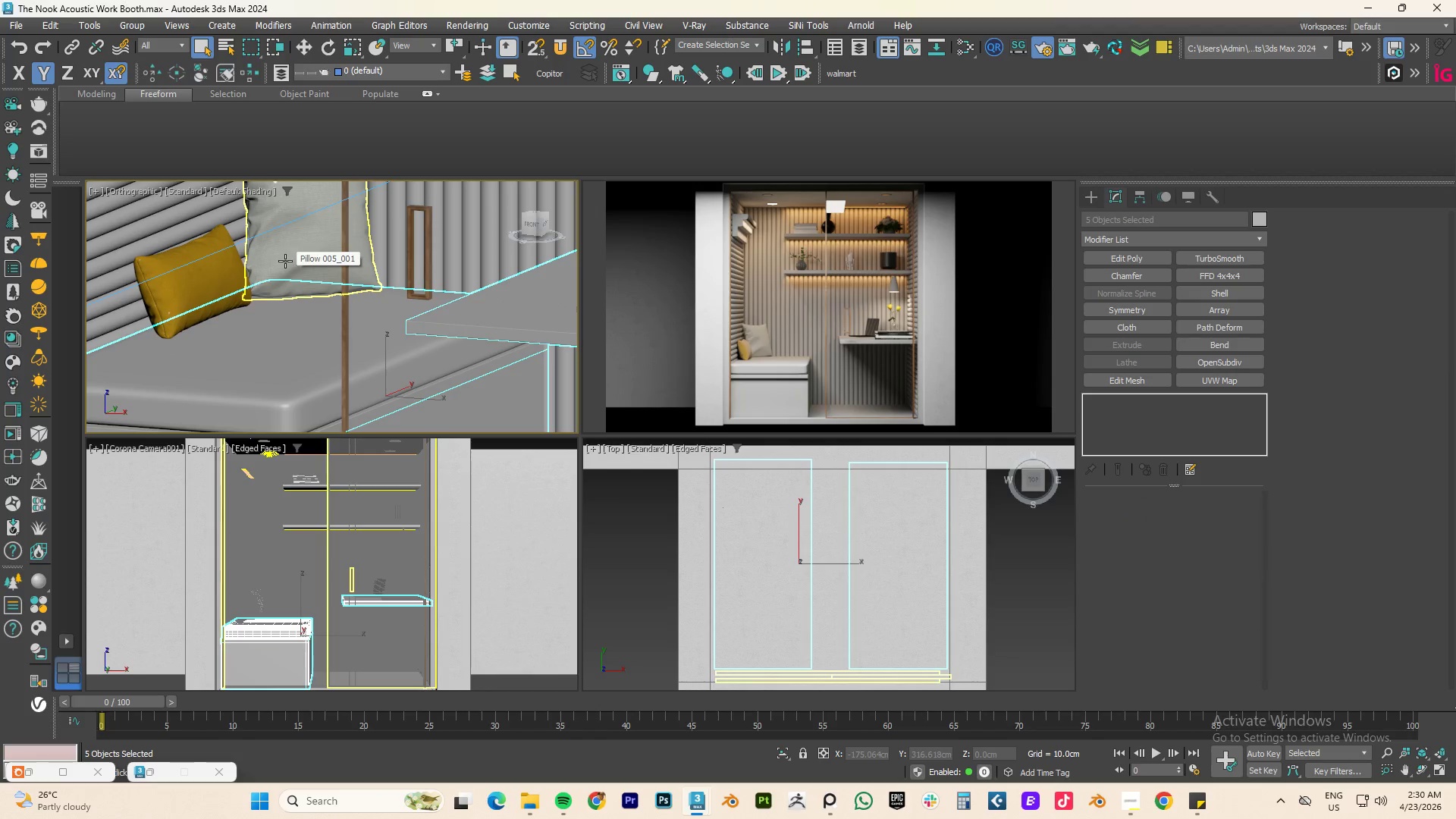 
key(F4)
 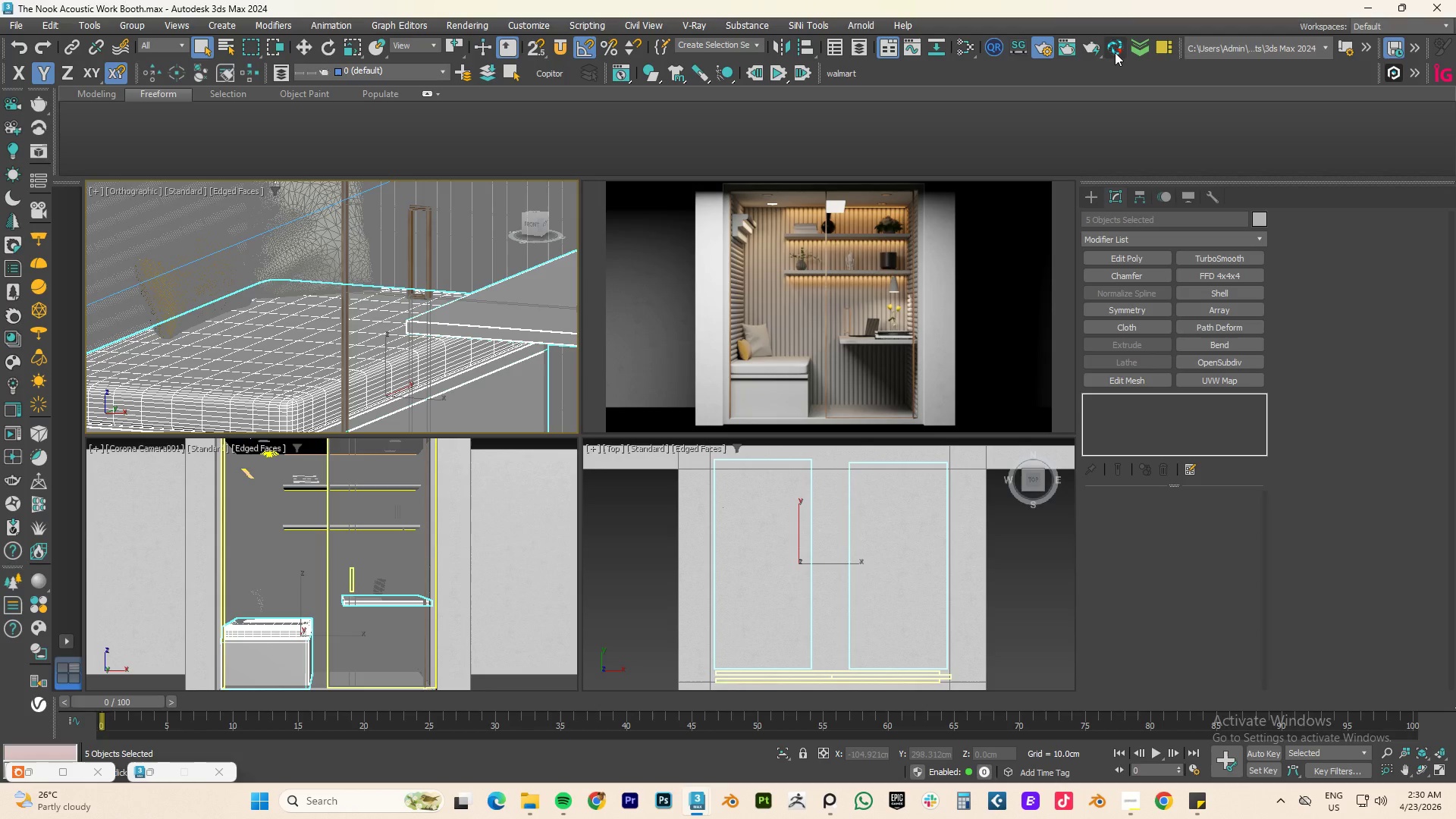 
left_click([1112, 52])
 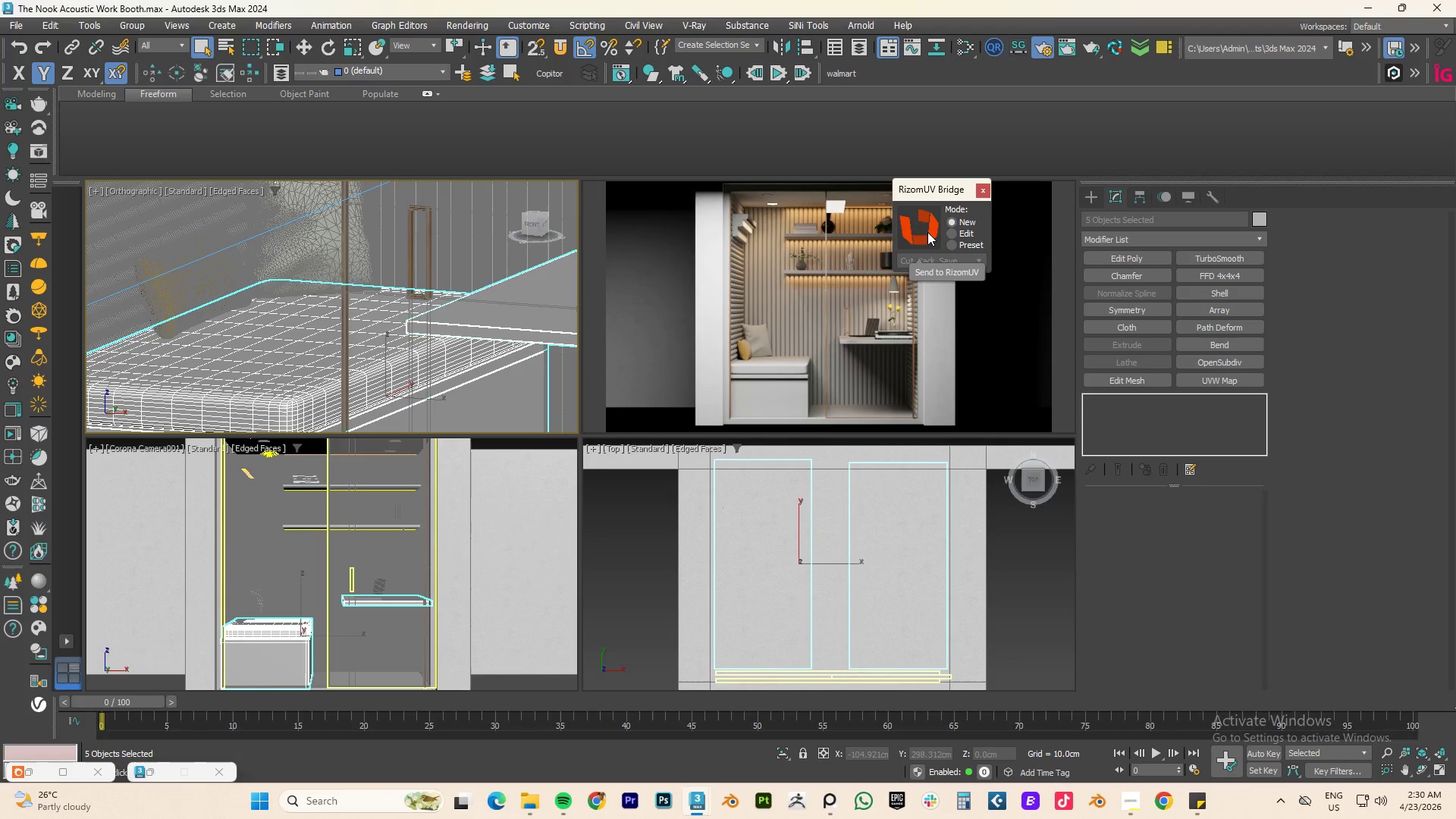 
left_click([927, 232])
 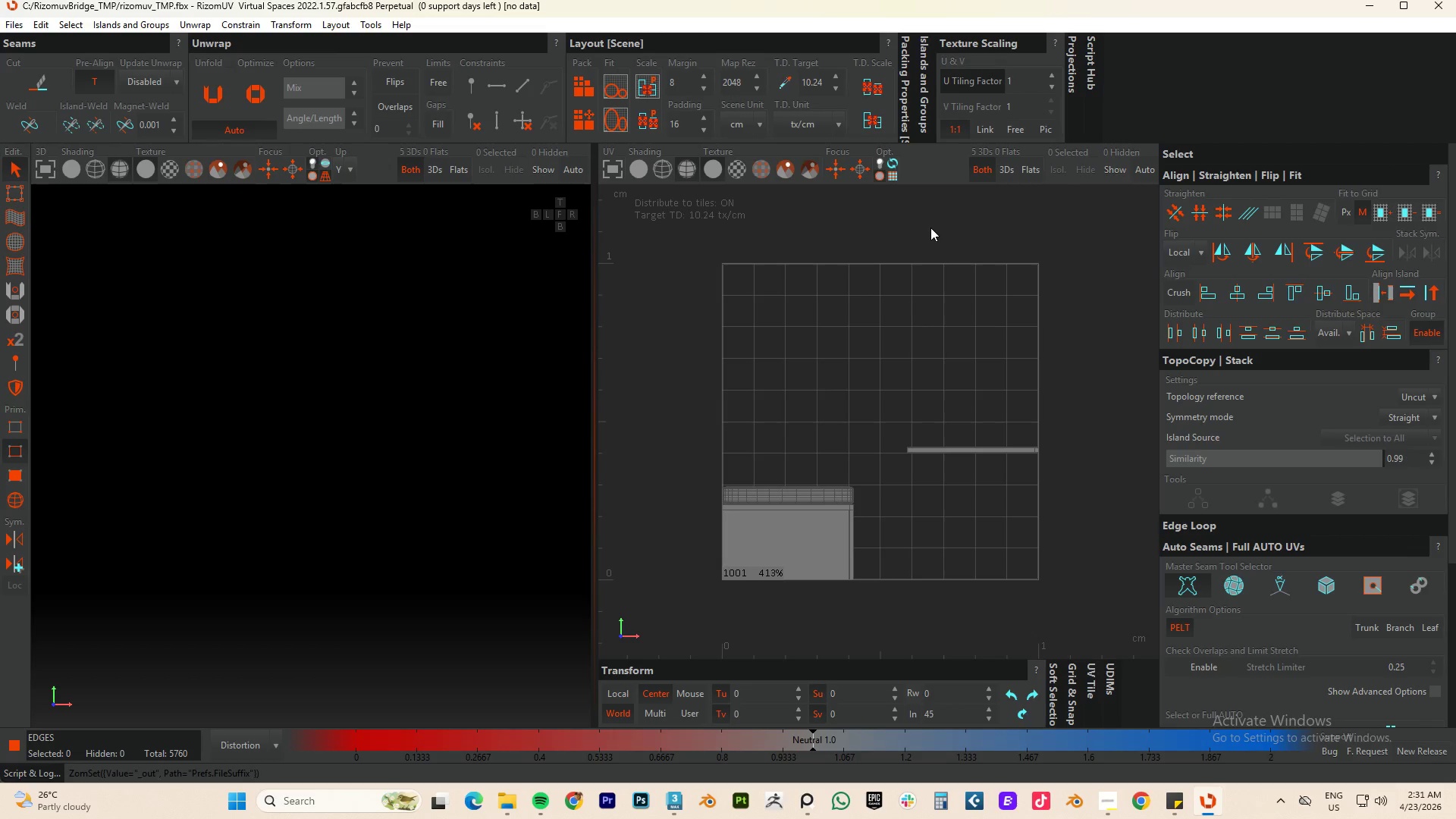 
wait(32.33)
 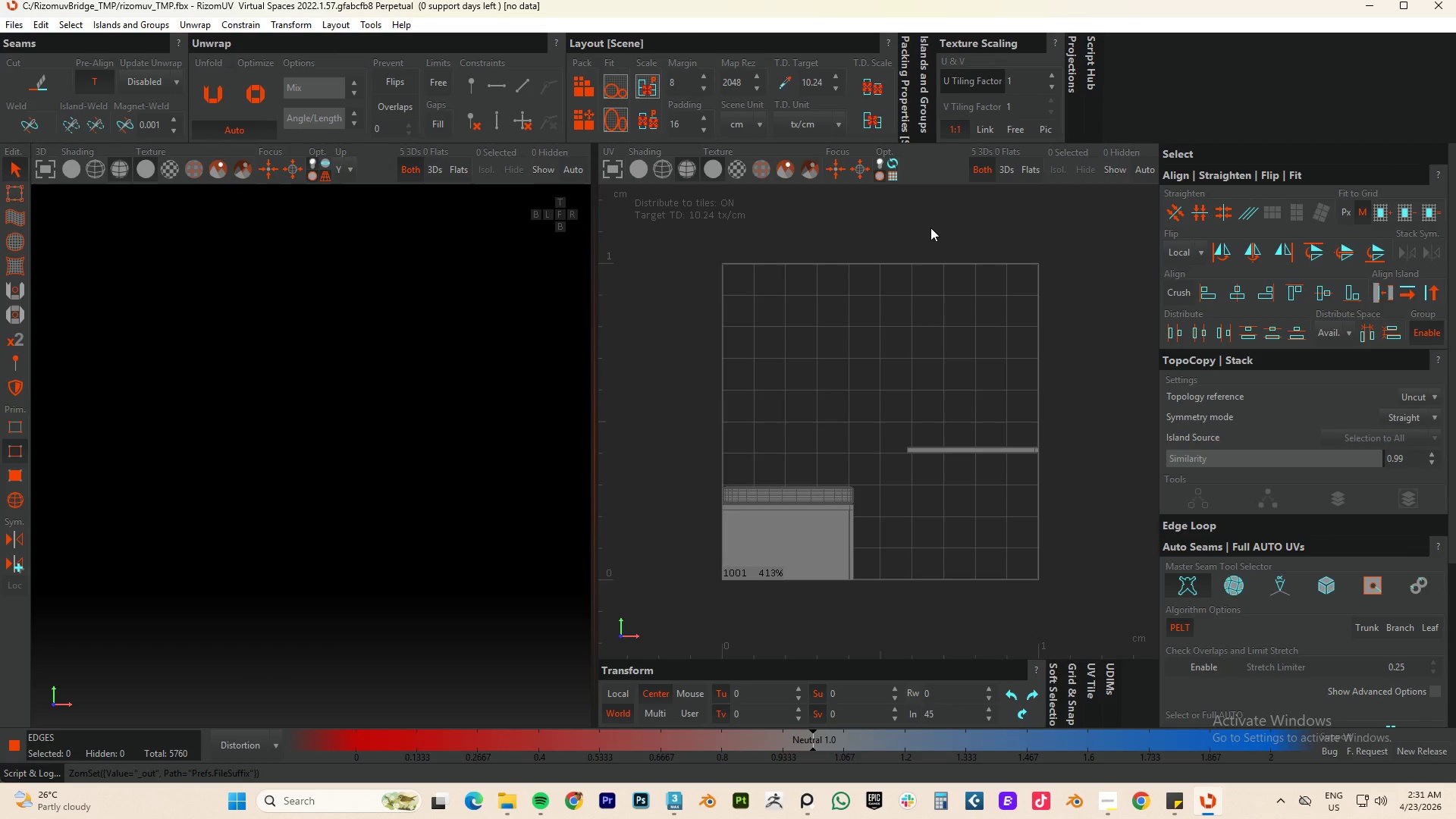 
scroll: coordinate [313, 444], scroll_direction: down, amount: 24.0
 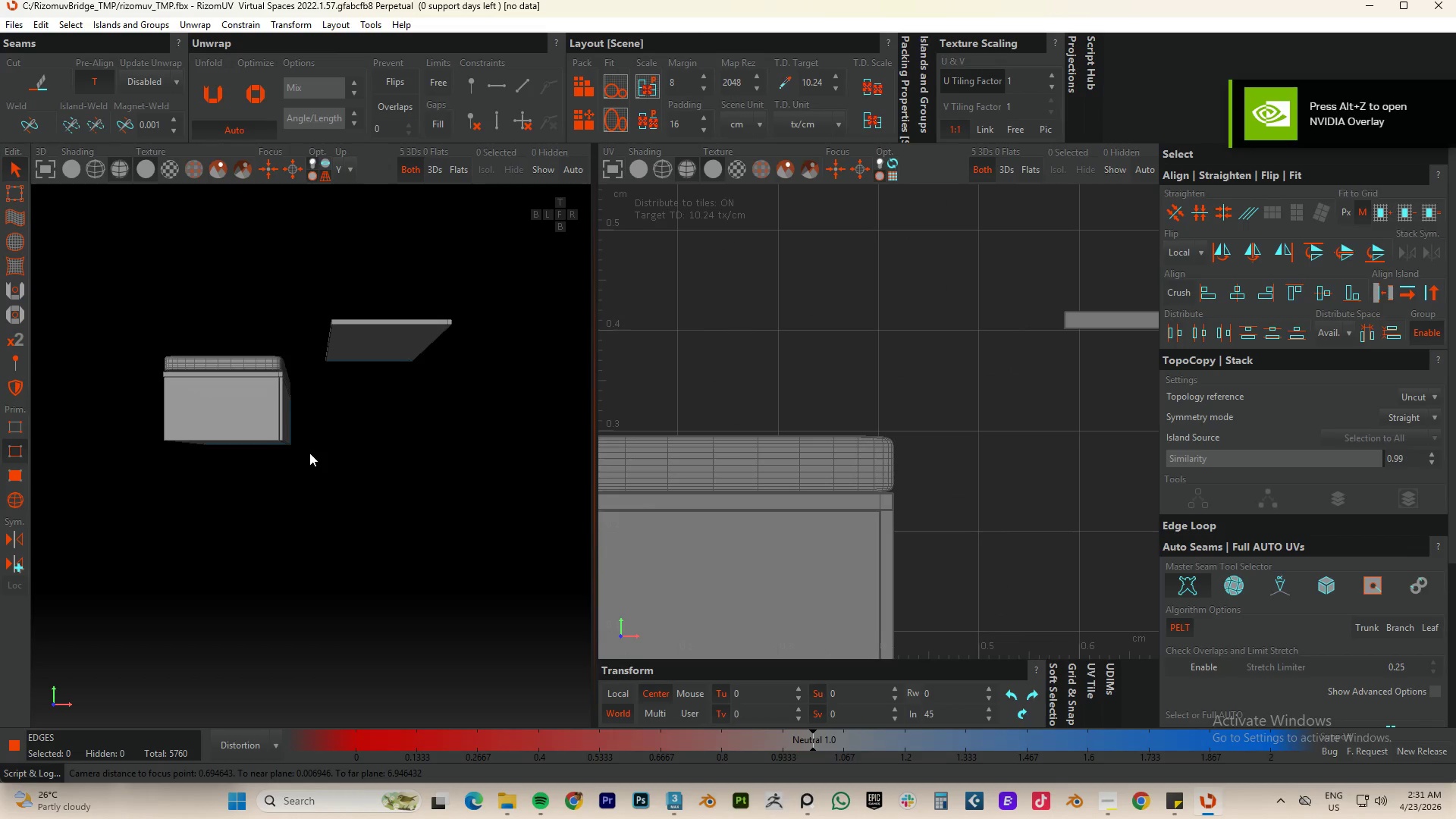 
hold_key(key=AltLeft, duration=0.59)
 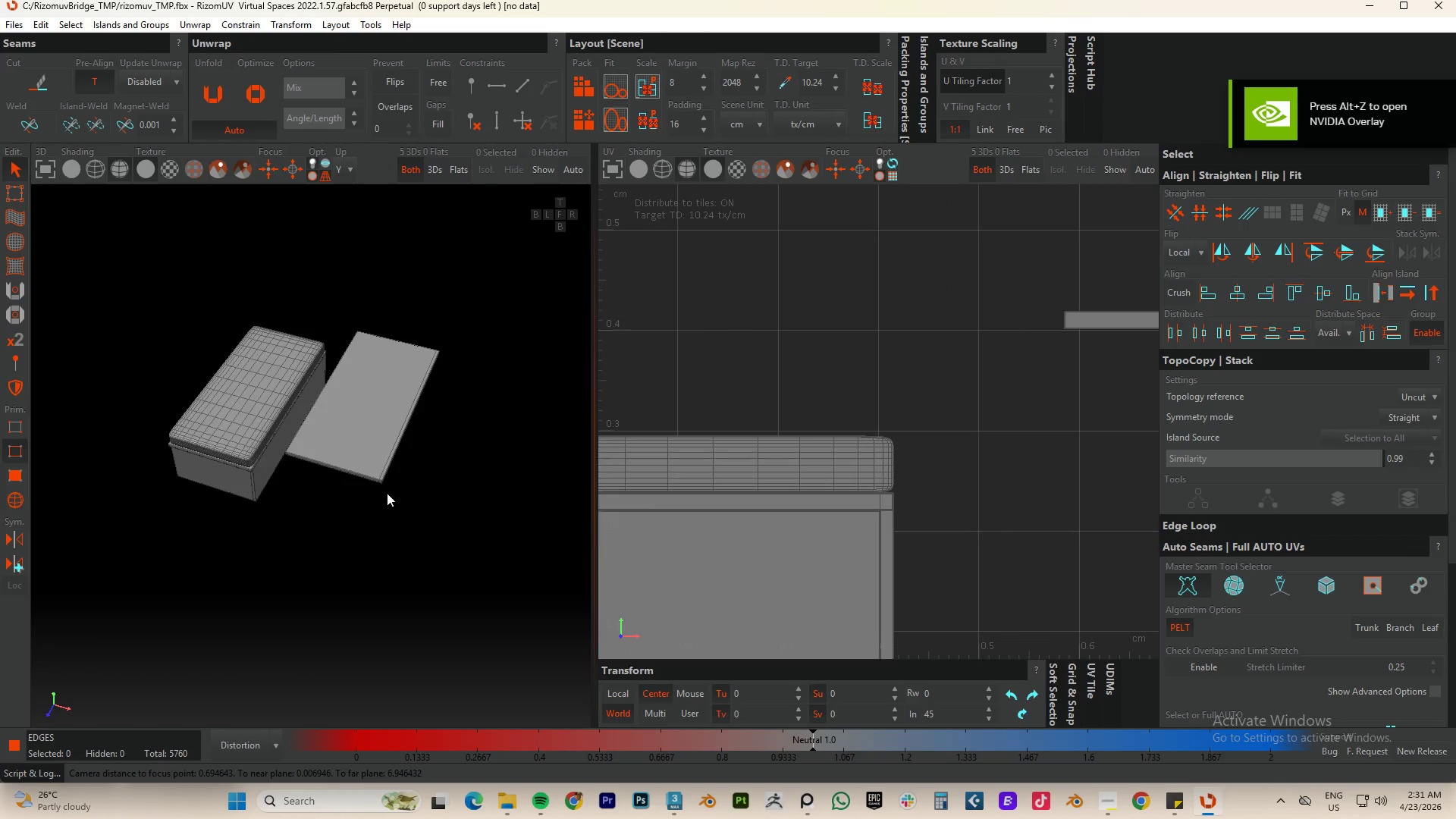 
scroll: coordinate [305, 441], scroll_direction: down, amount: 1.0
 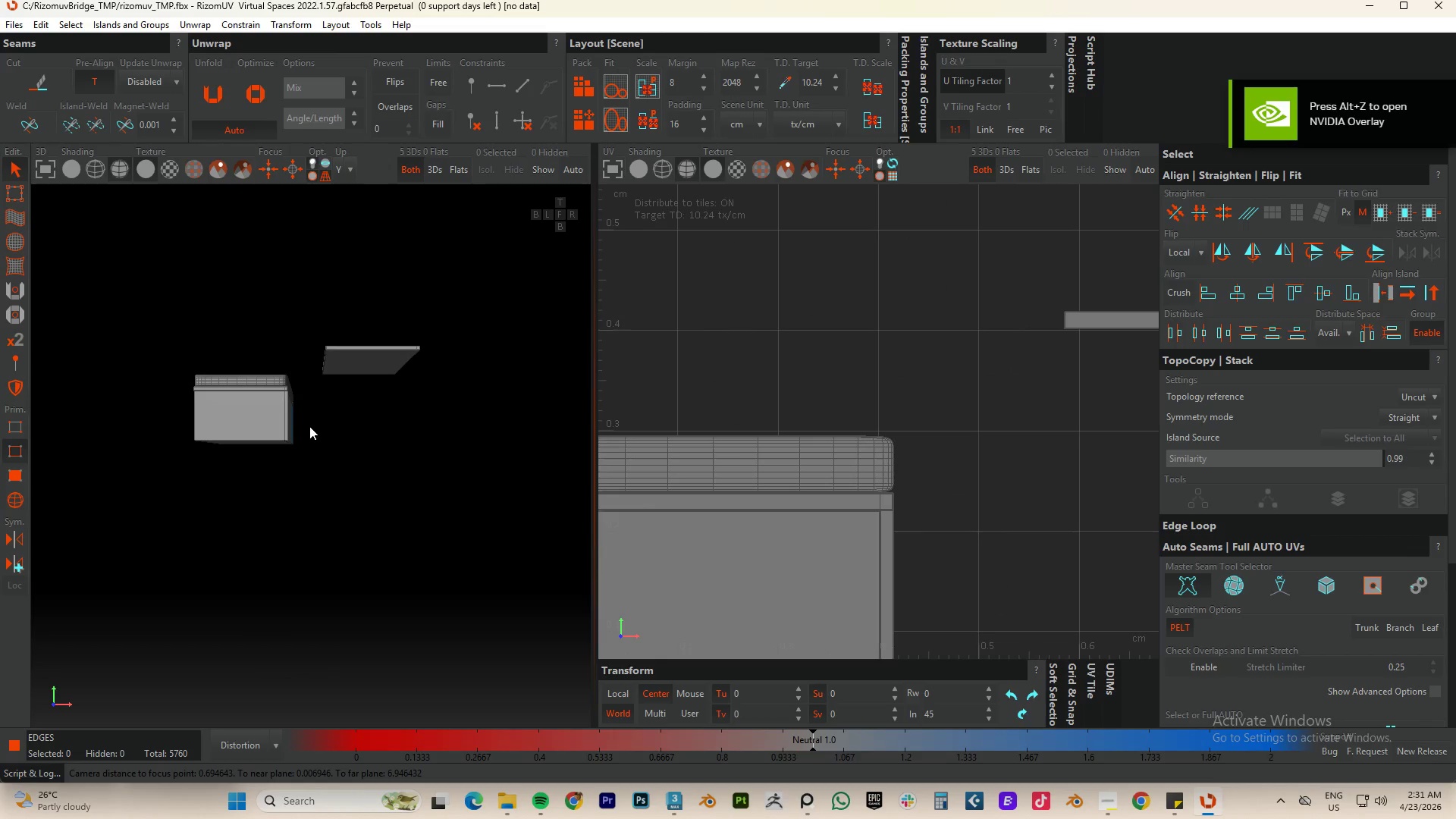 
hold_key(key=AltLeft, duration=0.61)
 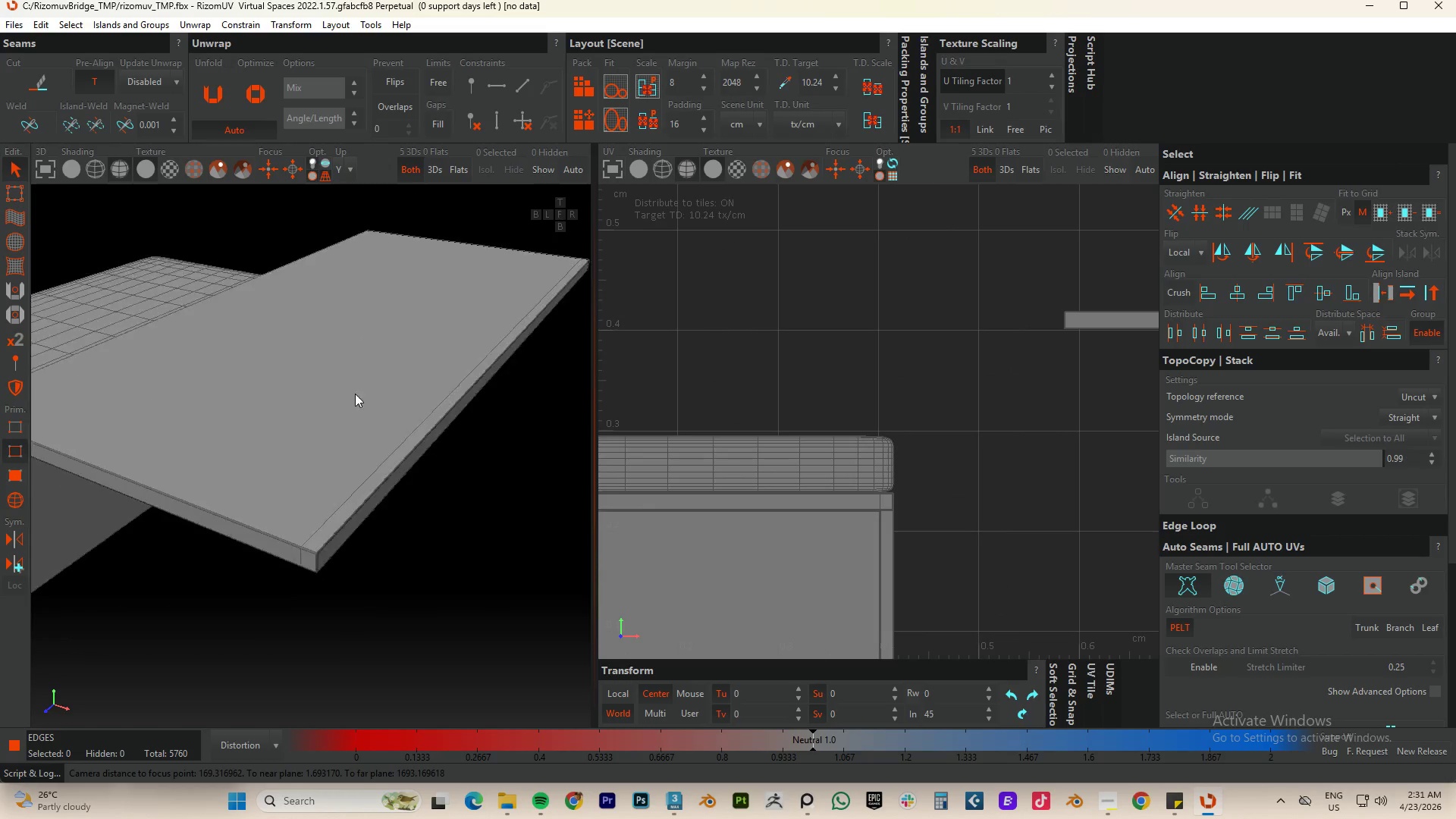 
scroll: coordinate [353, 526], scroll_direction: up, amount: 18.0
 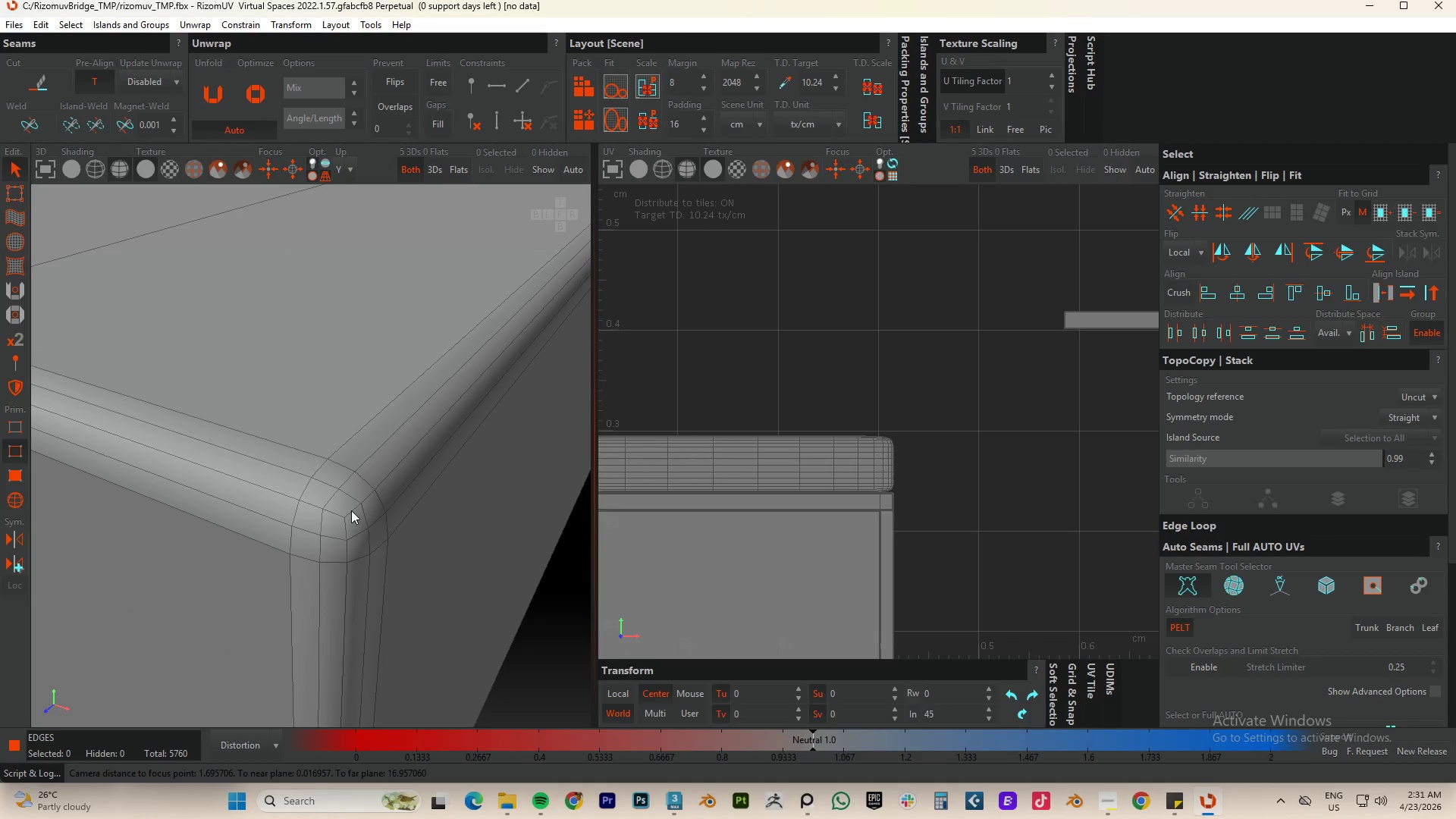 
double_click([351, 510])
 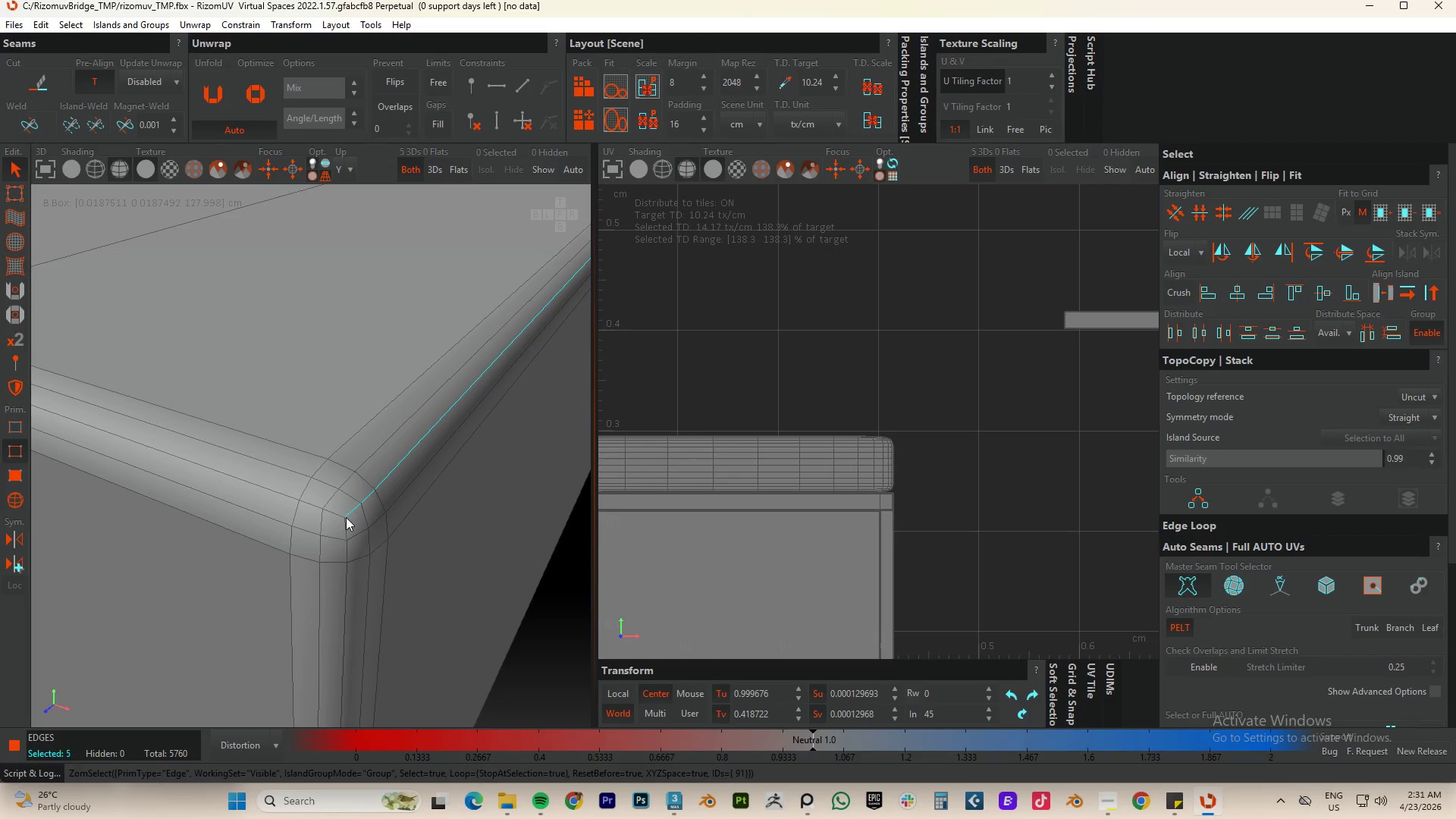 
hold_key(key=ControlLeft, duration=1.17)
double_click([338, 513])
 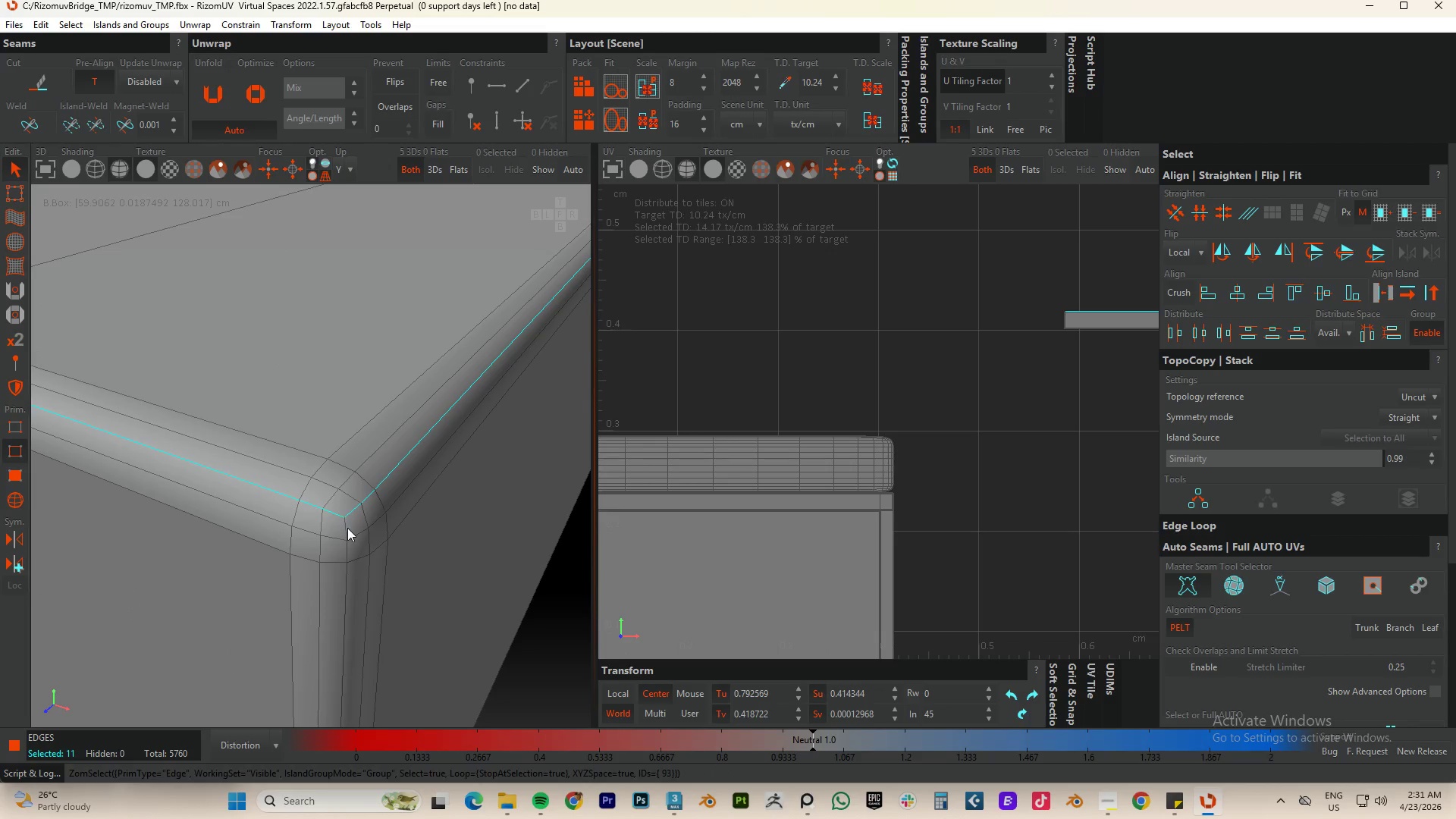 
triple_click([347, 528])
 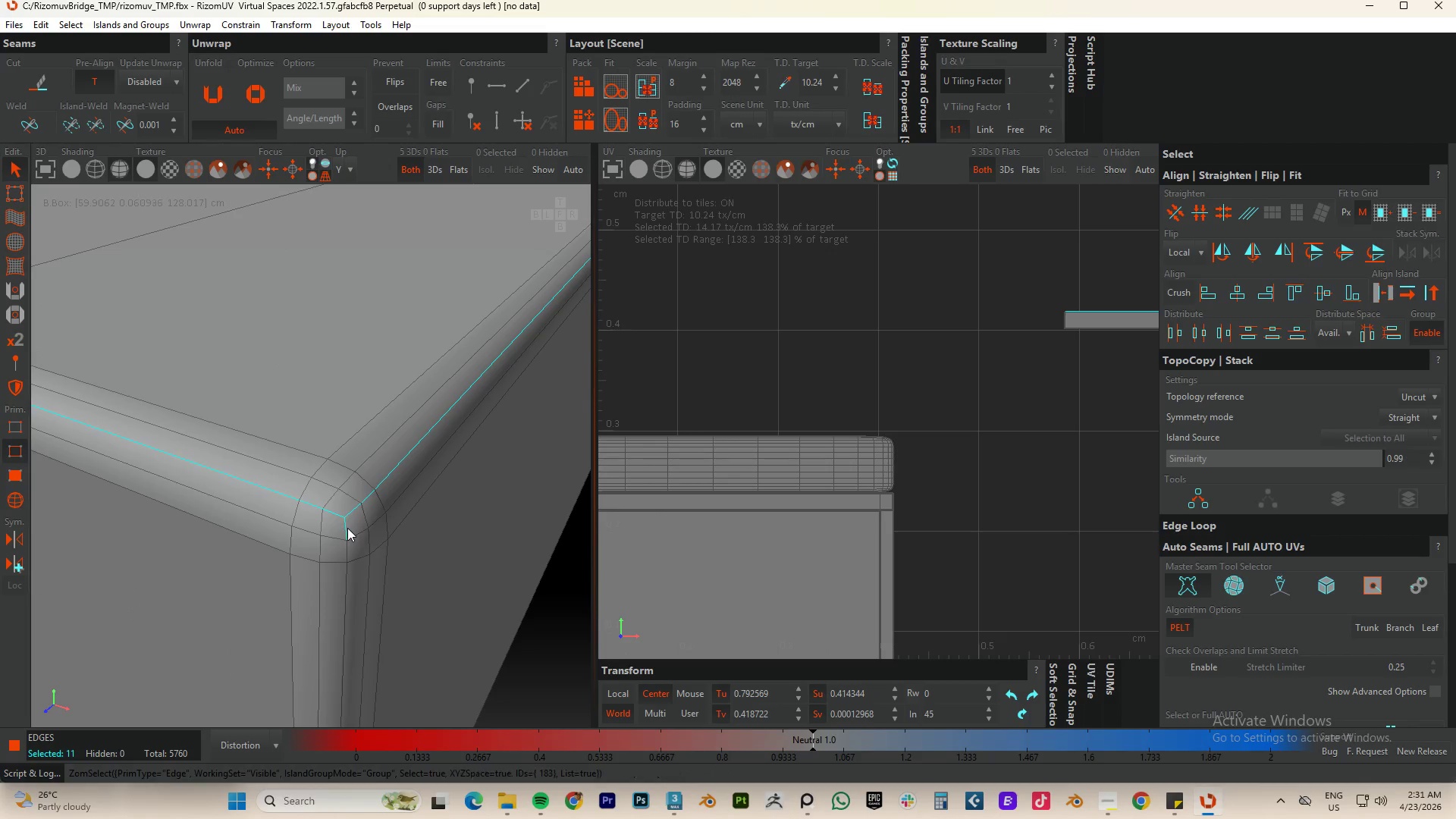 
triple_click([347, 528])
 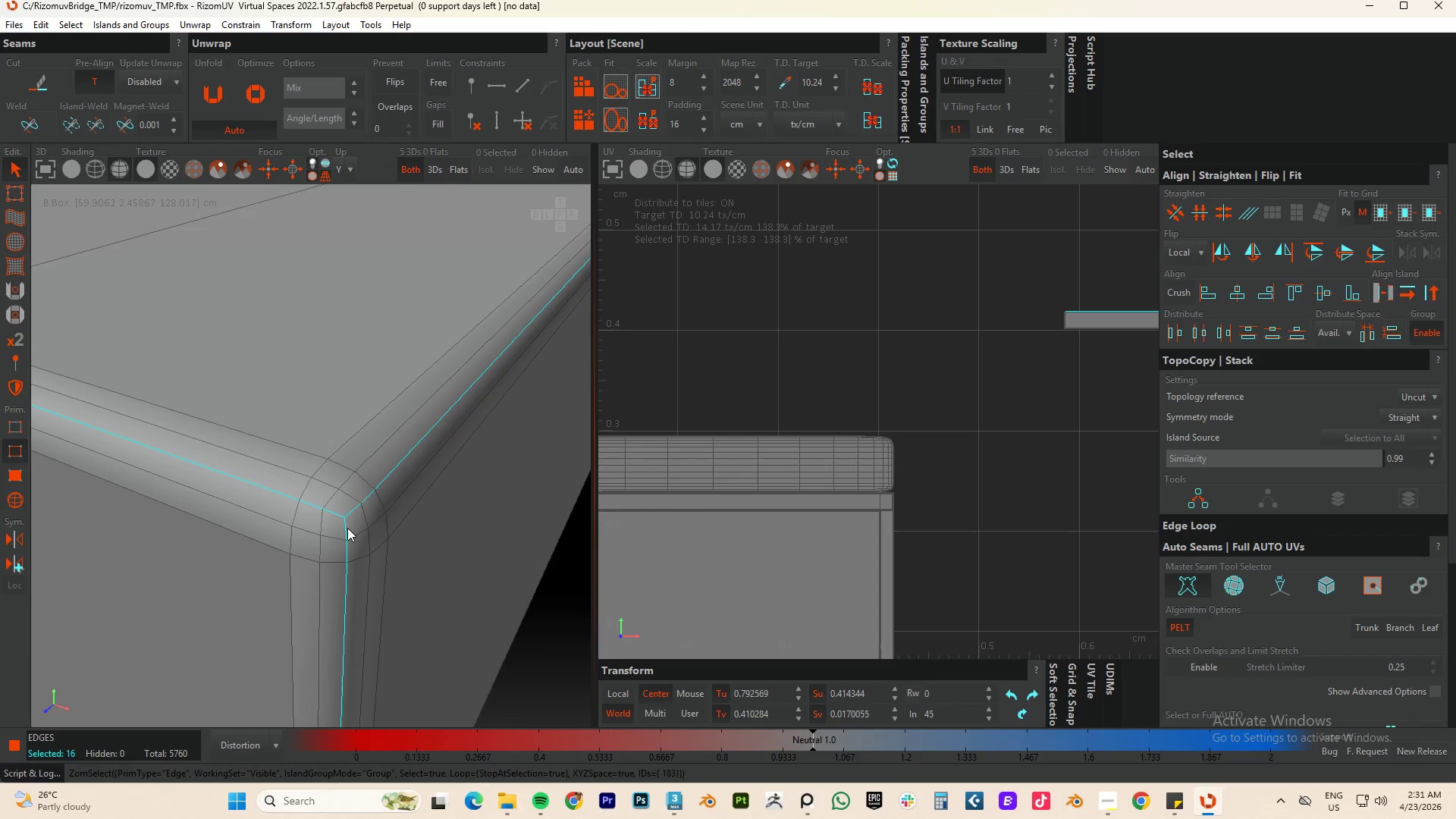 
hold_key(key=AltLeft, duration=0.88)
 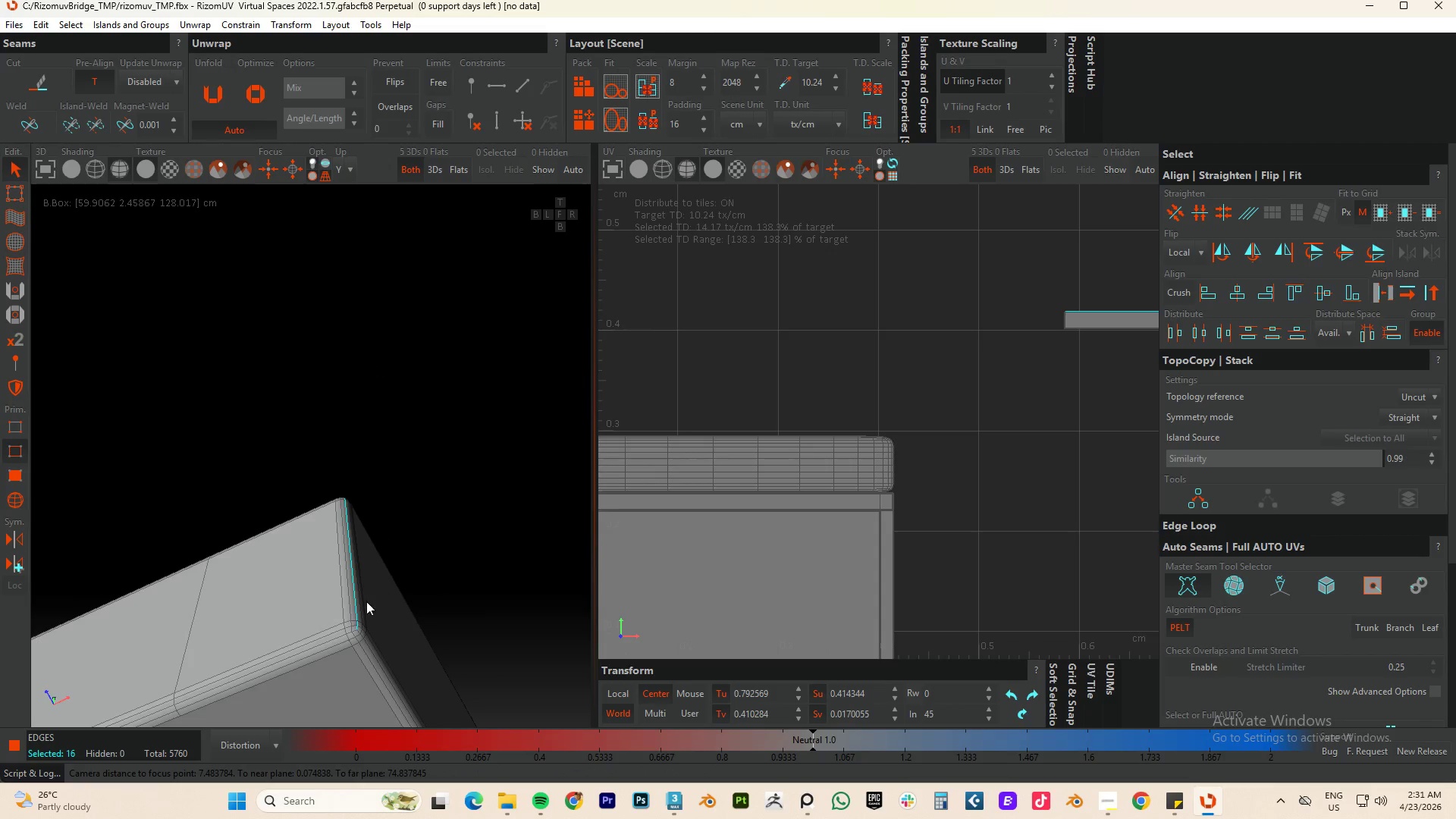 
scroll: coordinate [347, 528], scroll_direction: down, amount: 8.0
 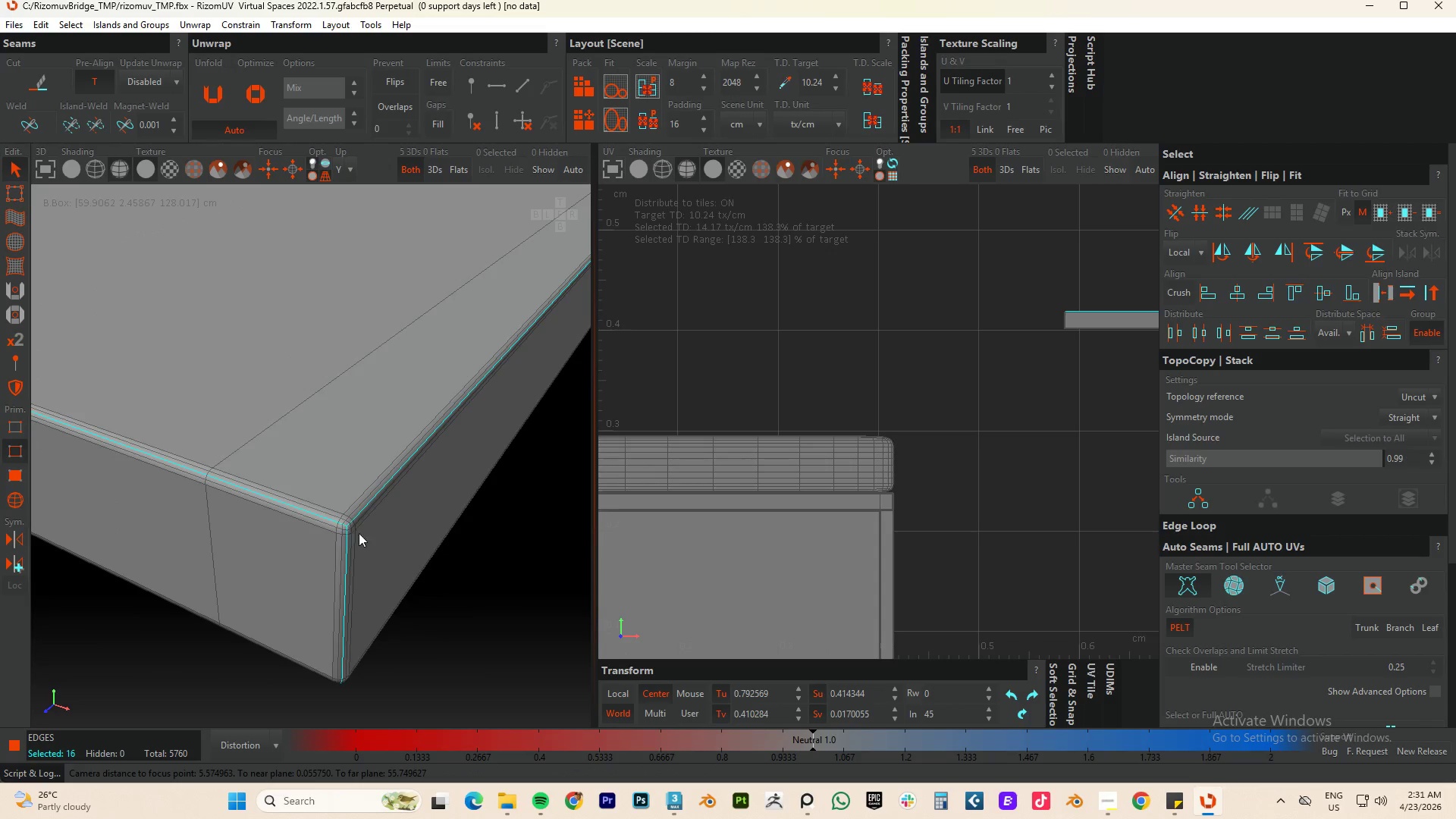 
hold_key(key=ControlLeft, duration=1.27)
 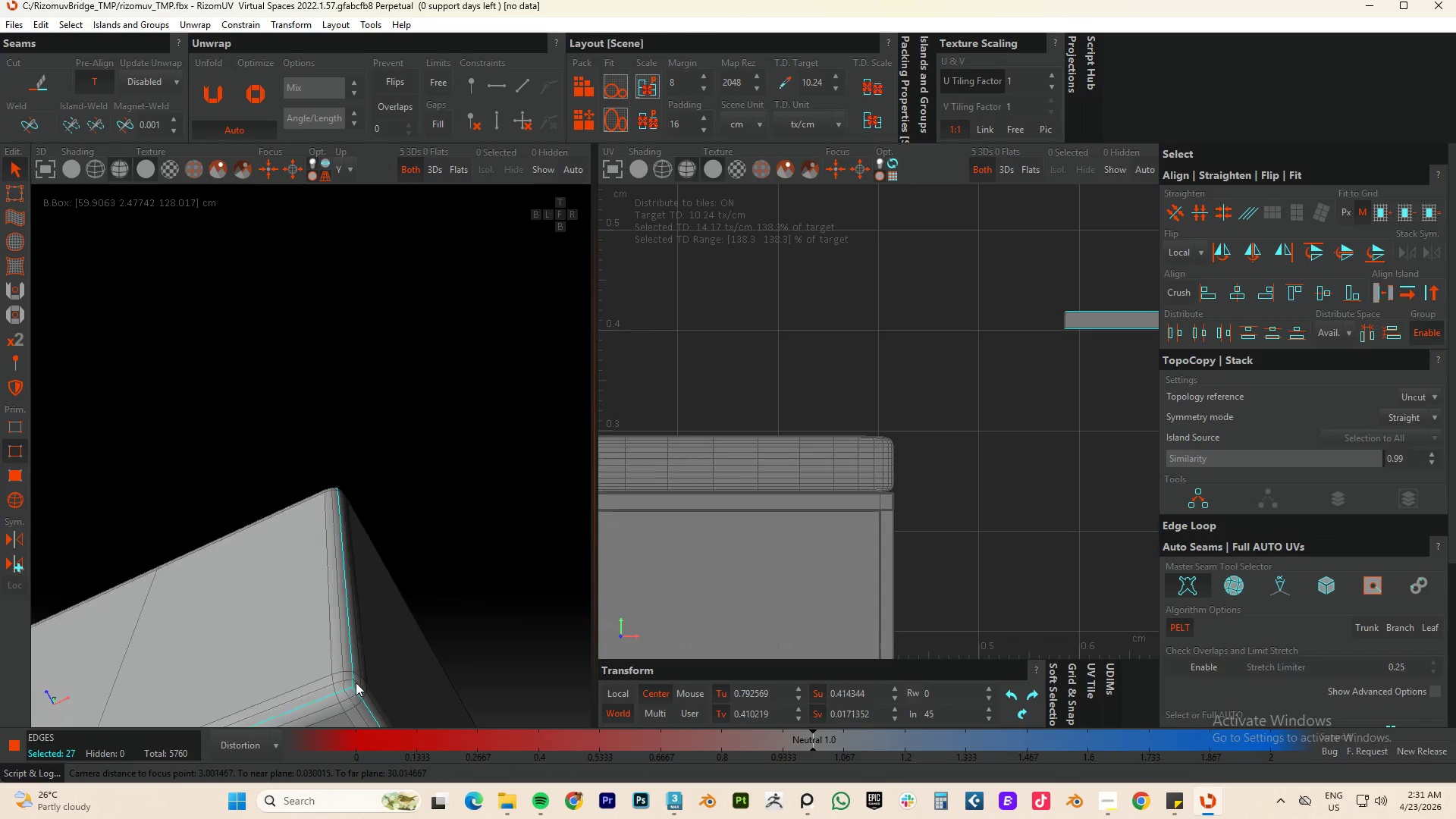 
scroll: coordinate [356, 632], scroll_direction: up, amount: 5.0
 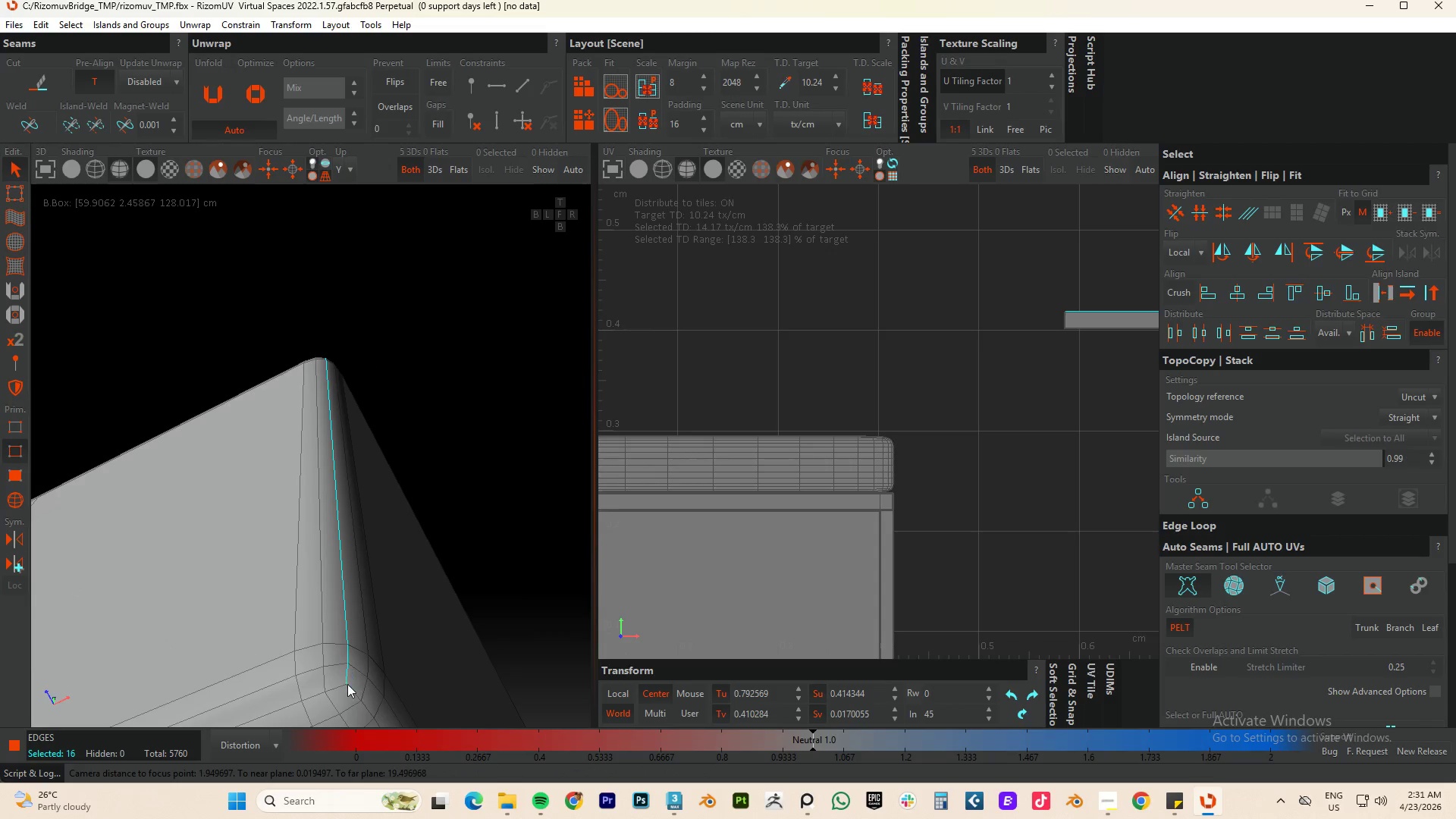 
double_click([340, 685])
 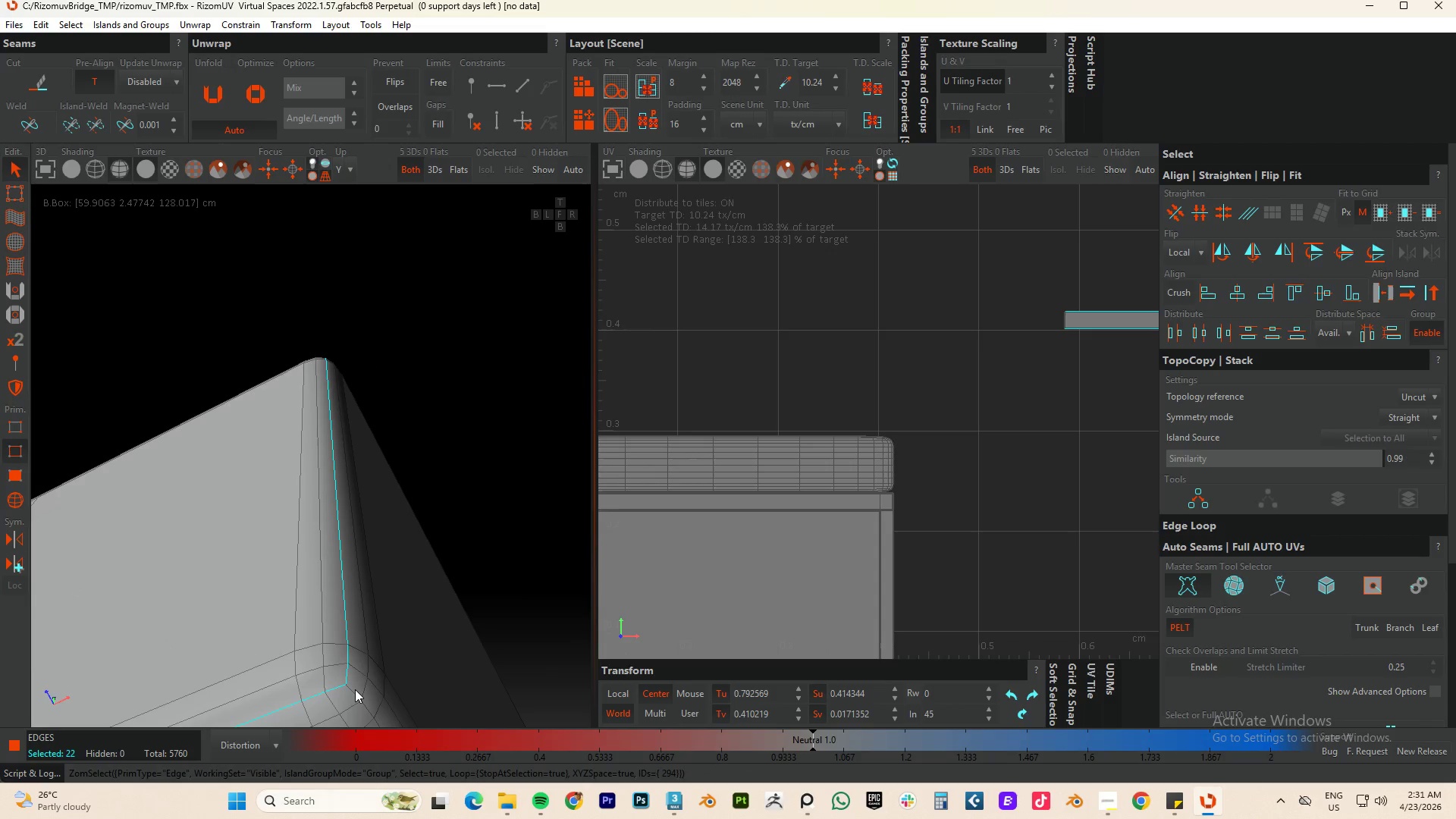 
triple_click([355, 689])
 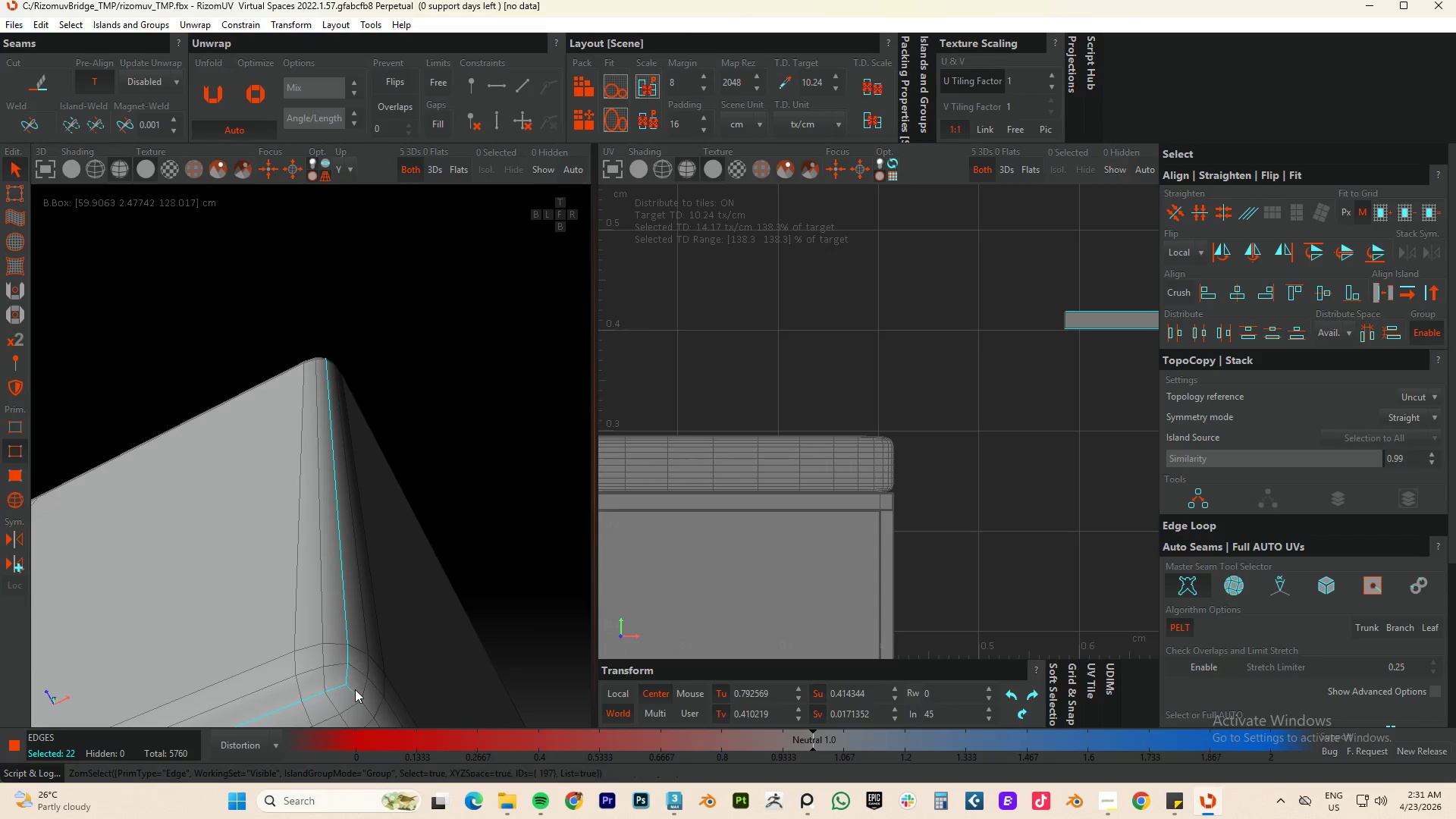 
triple_click([355, 689])
 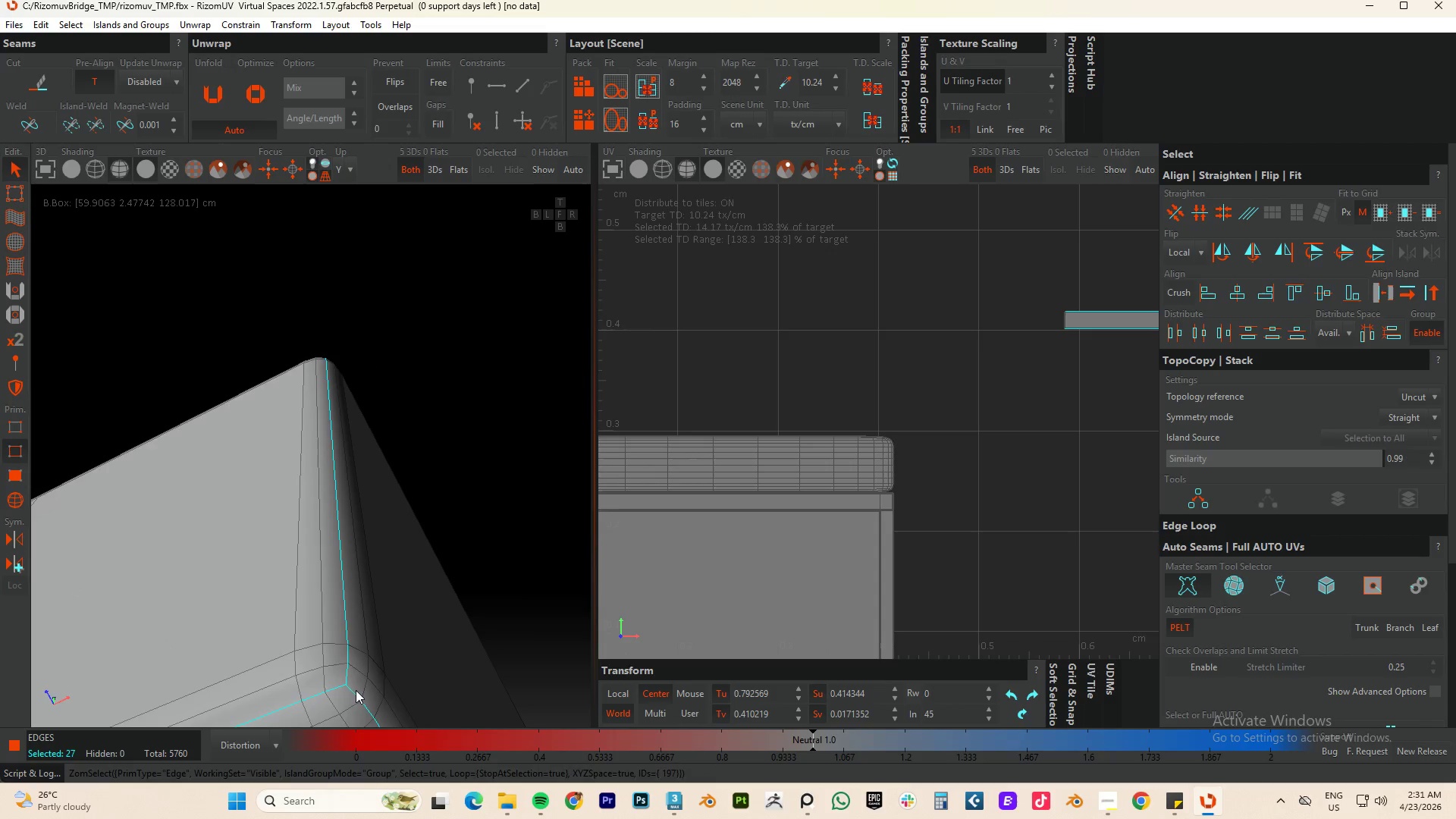 
hold_key(key=AltLeft, duration=0.7)
 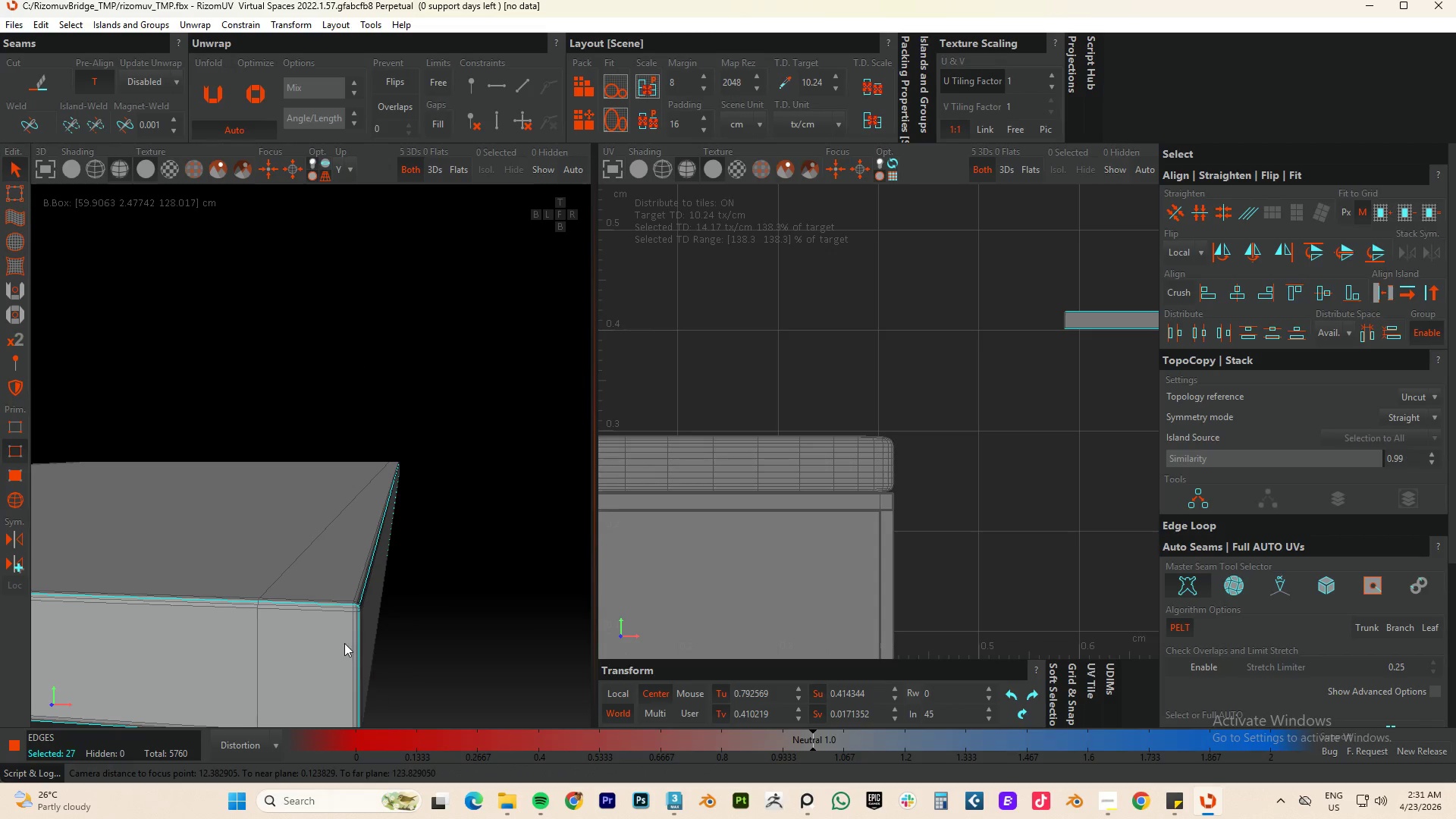 
scroll: coordinate [358, 679], scroll_direction: down, amount: 10.0
 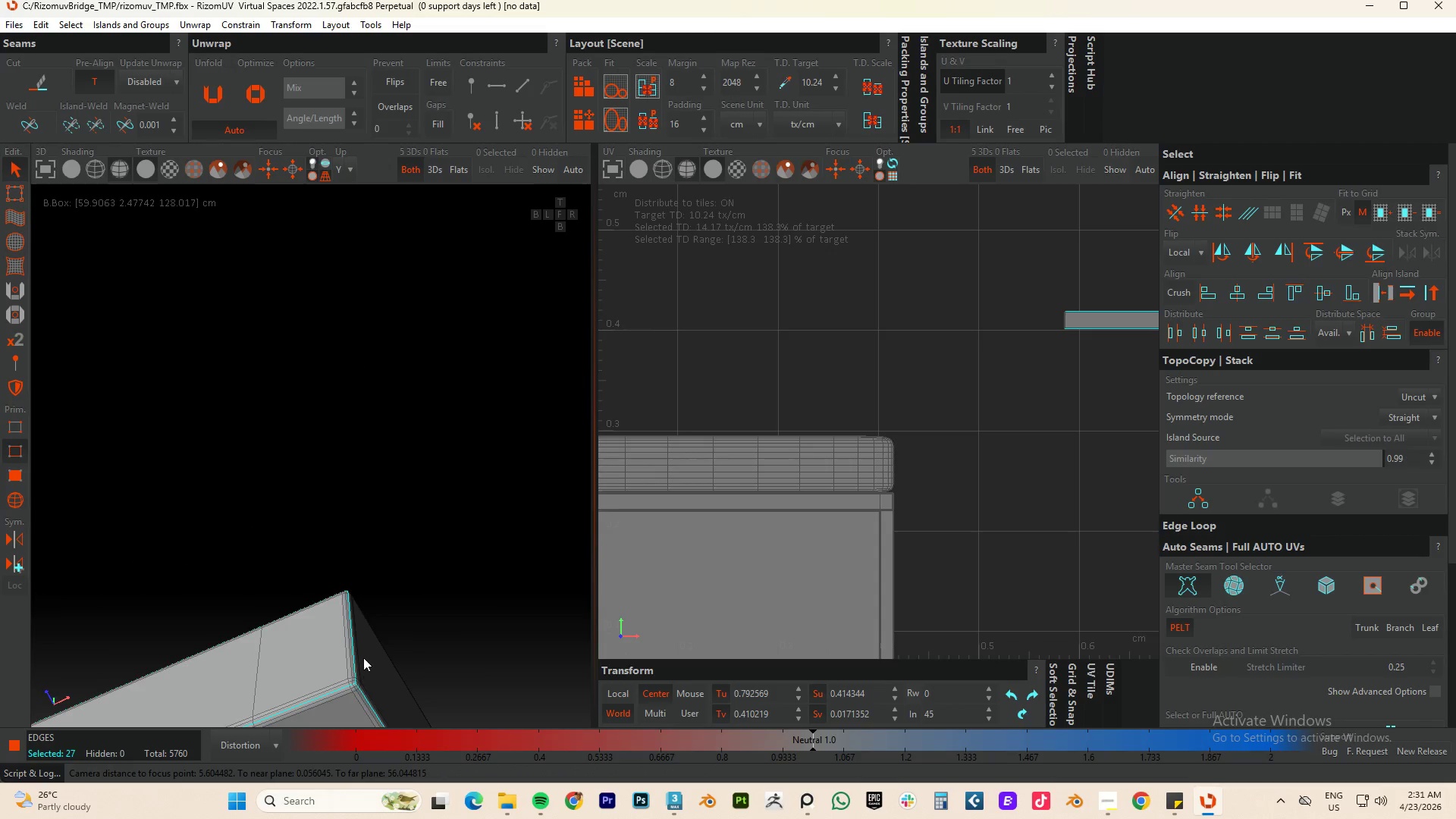 
hold_key(key=AltLeft, duration=0.41)
 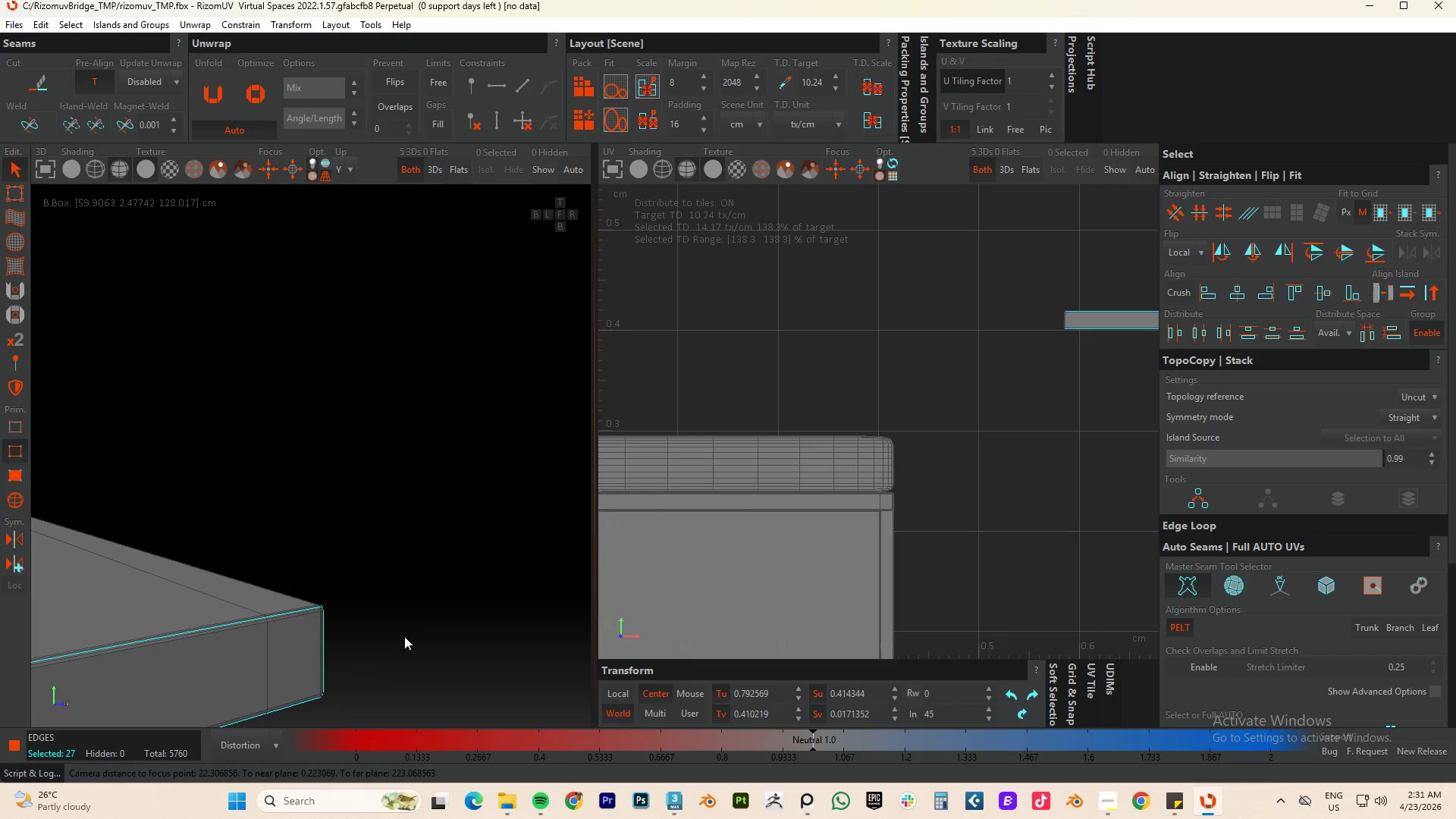 
scroll: coordinate [349, 645], scroll_direction: down, amount: 14.0
 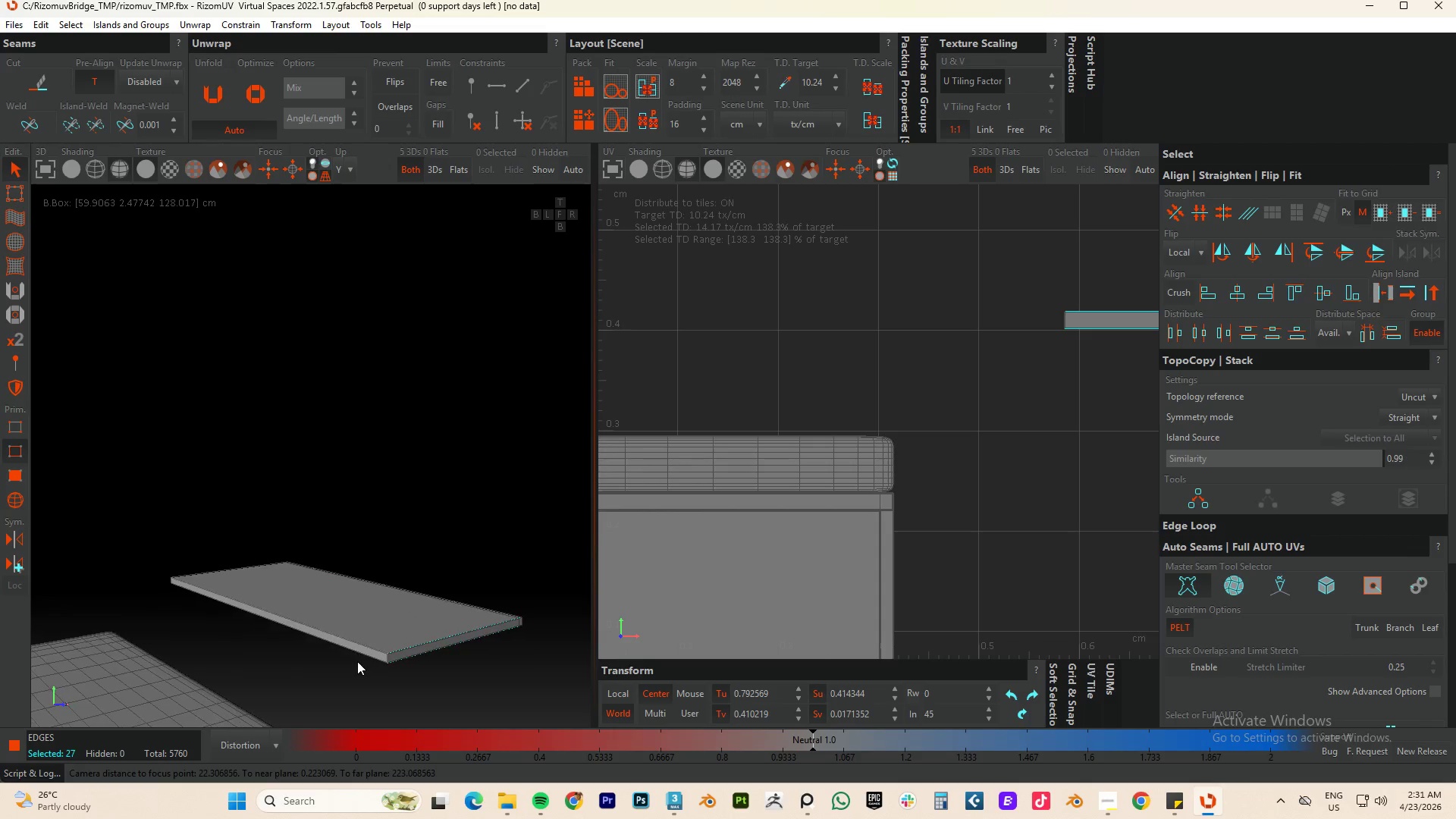 
scroll: coordinate [504, 642], scroll_direction: up, amount: 6.0
 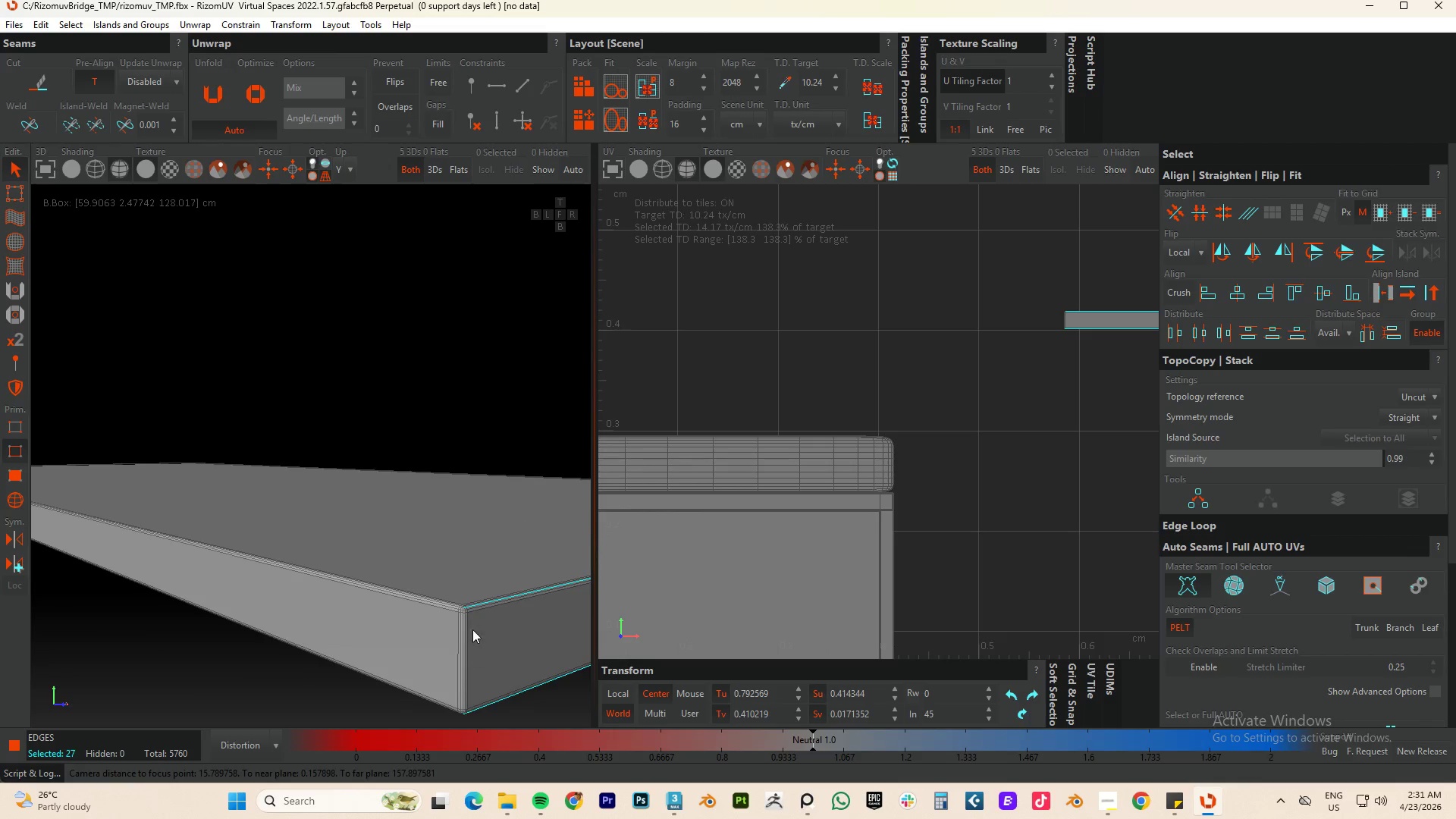 
hold_key(key=ControlLeft, duration=2.38)
double_click([420, 625])
 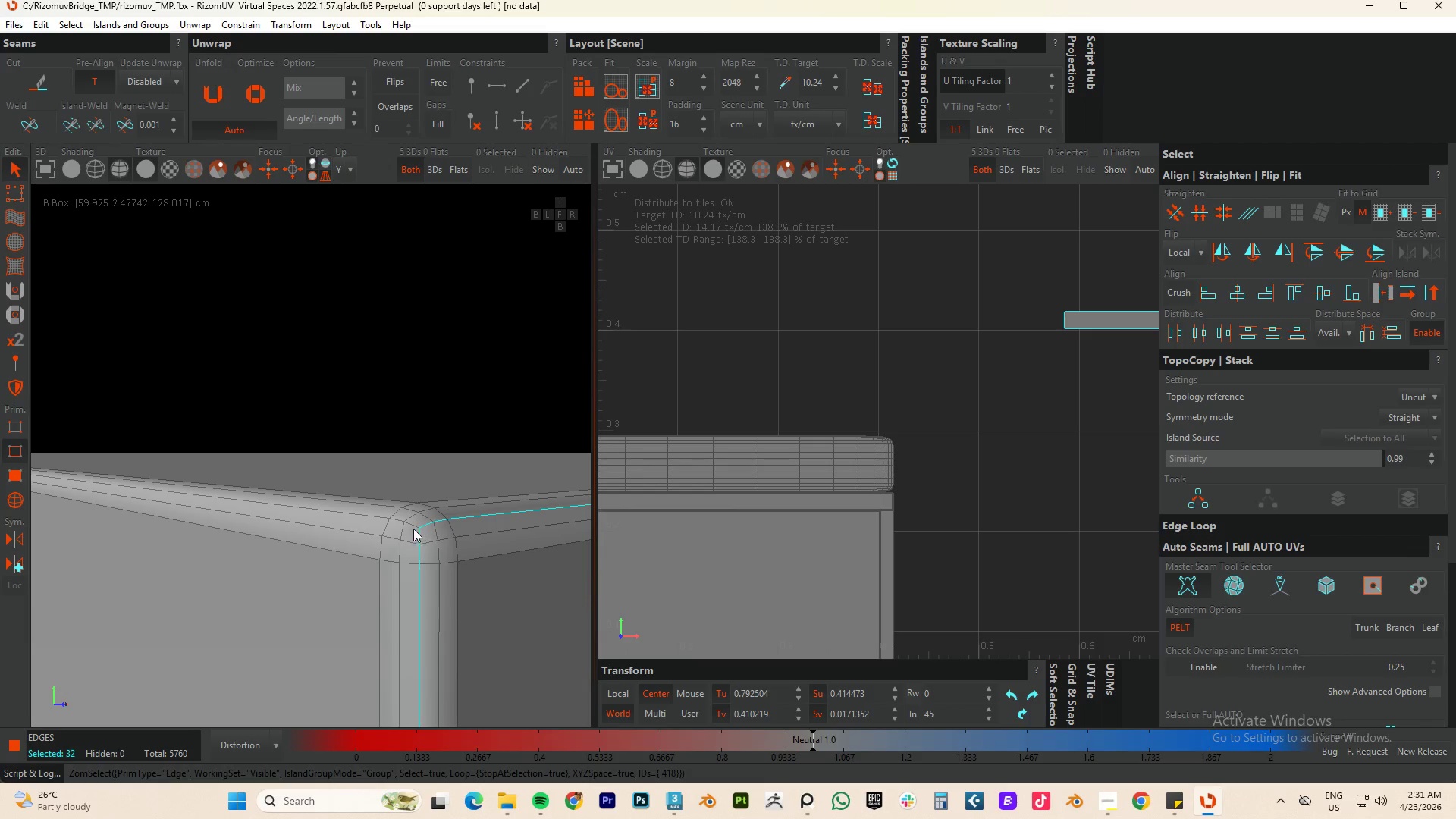 
scroll: coordinate [419, 642], scroll_direction: up, amount: 8.0
 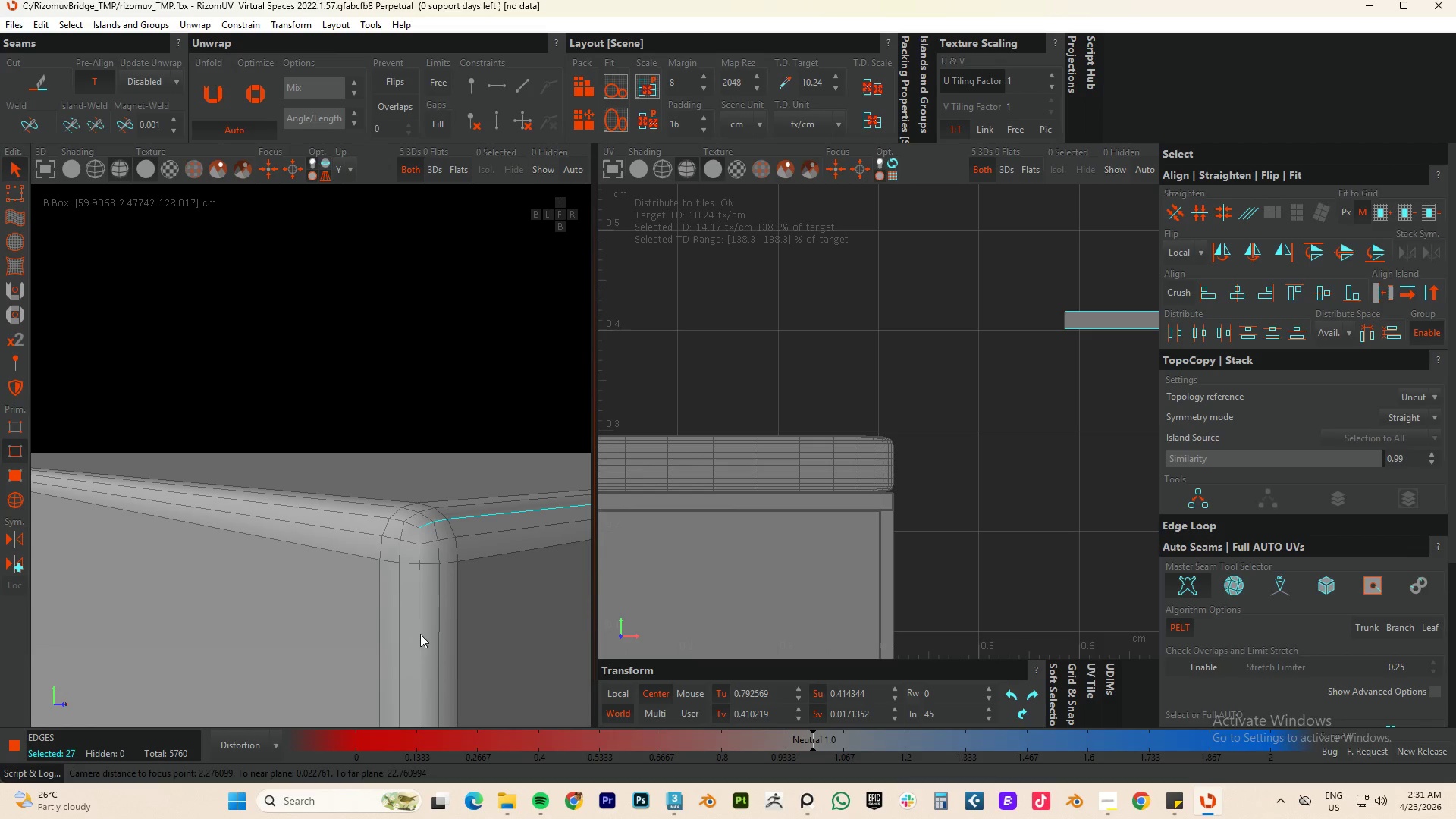 
double_click([411, 527])
 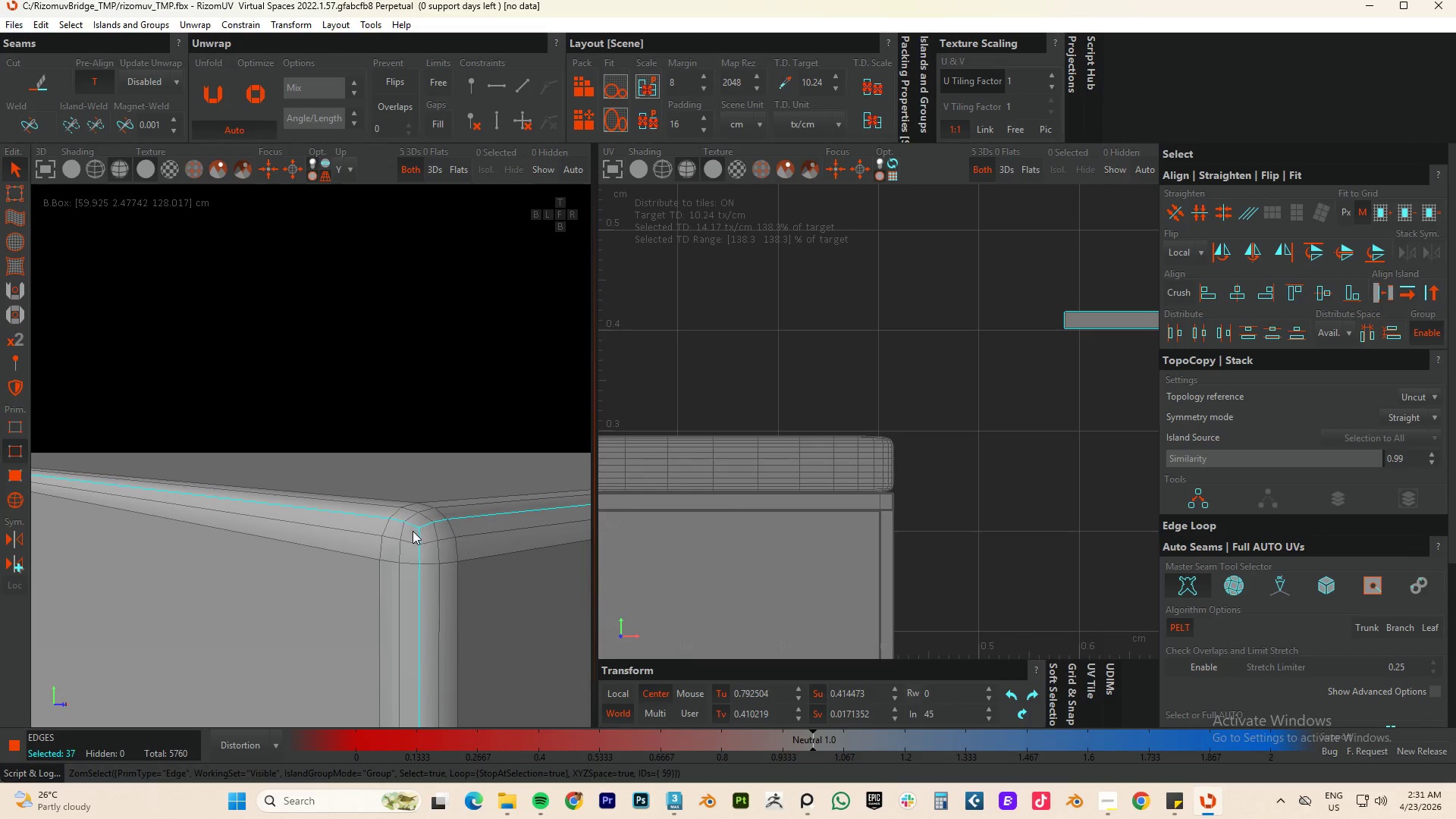 
hold_key(key=AltLeft, duration=0.67)
scroll: coordinate [427, 640], scroll_direction: down, amount: 16.0
 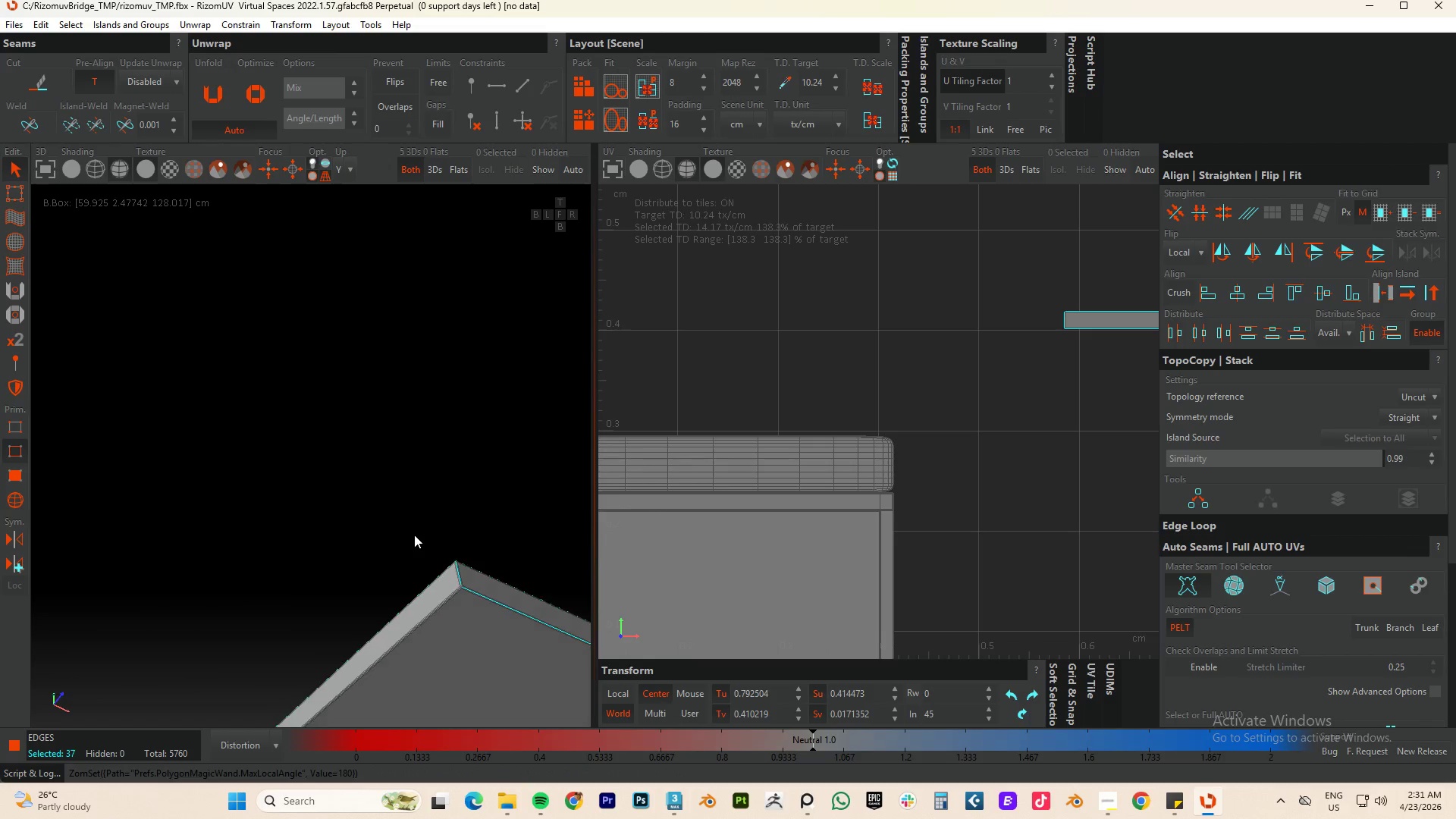 
hold_key(key=ControlLeft, duration=1.16)
 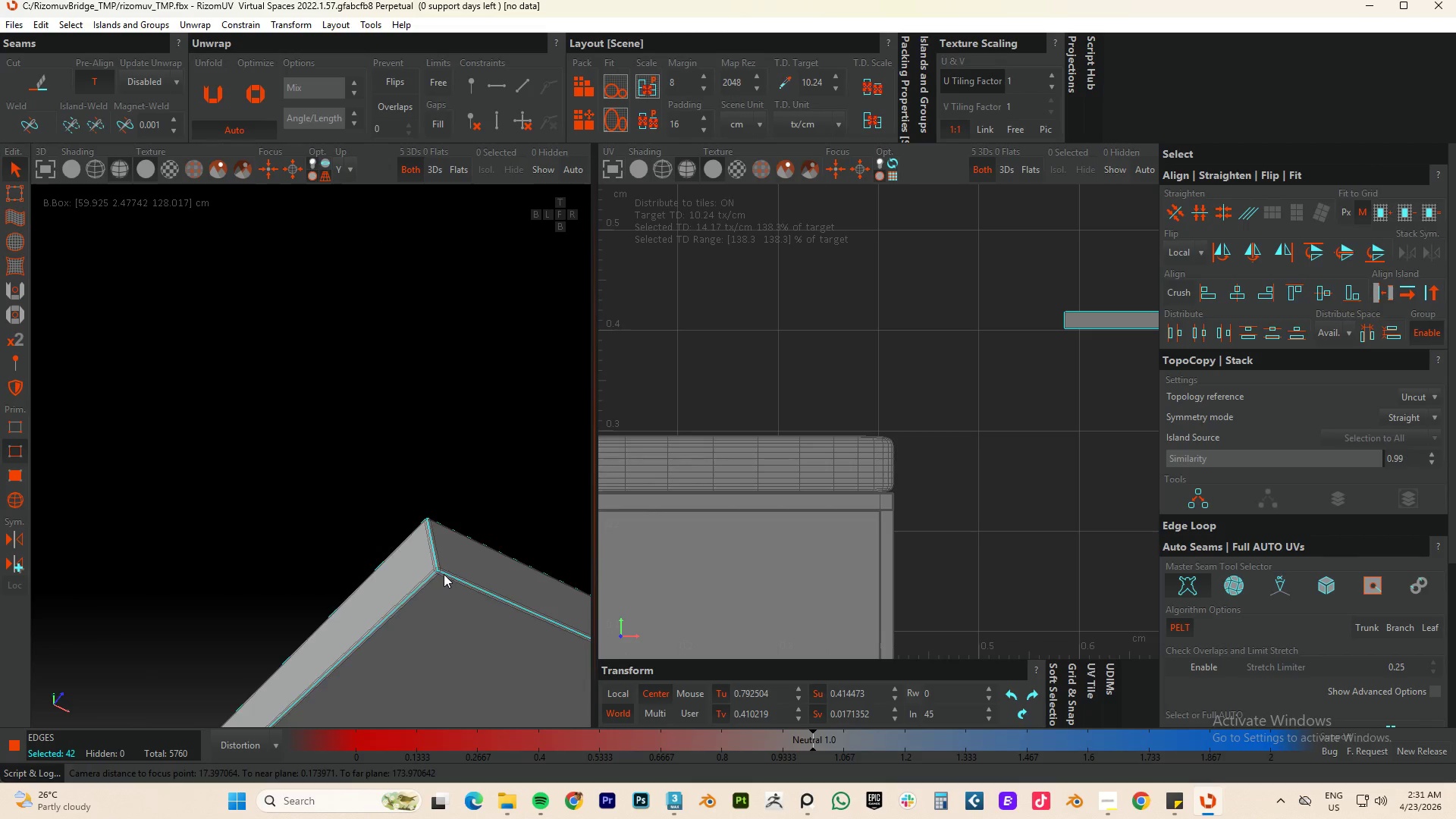 
scroll: coordinate [495, 595], scroll_direction: up, amount: 12.0
 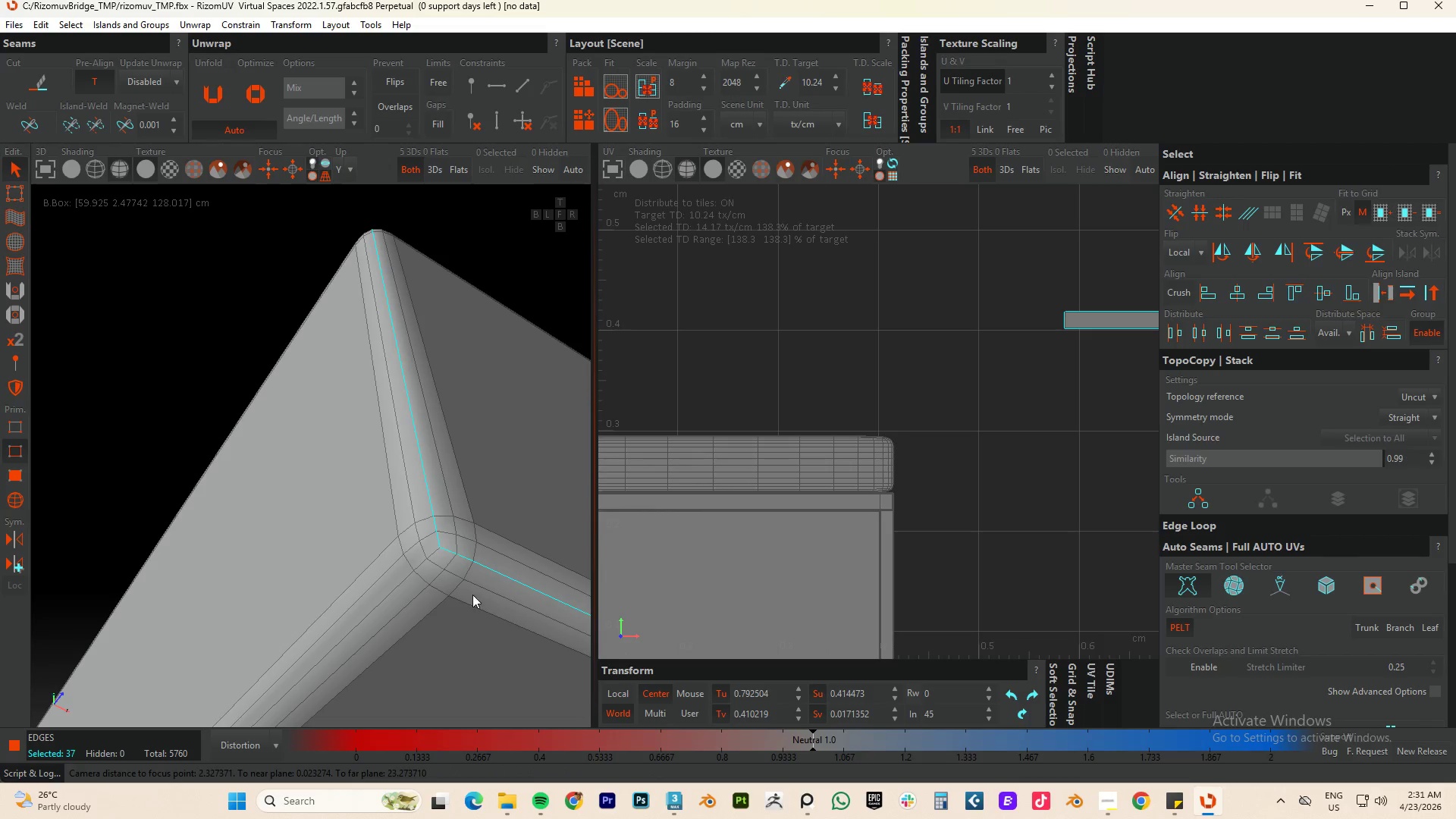 
double_click([424, 563])
 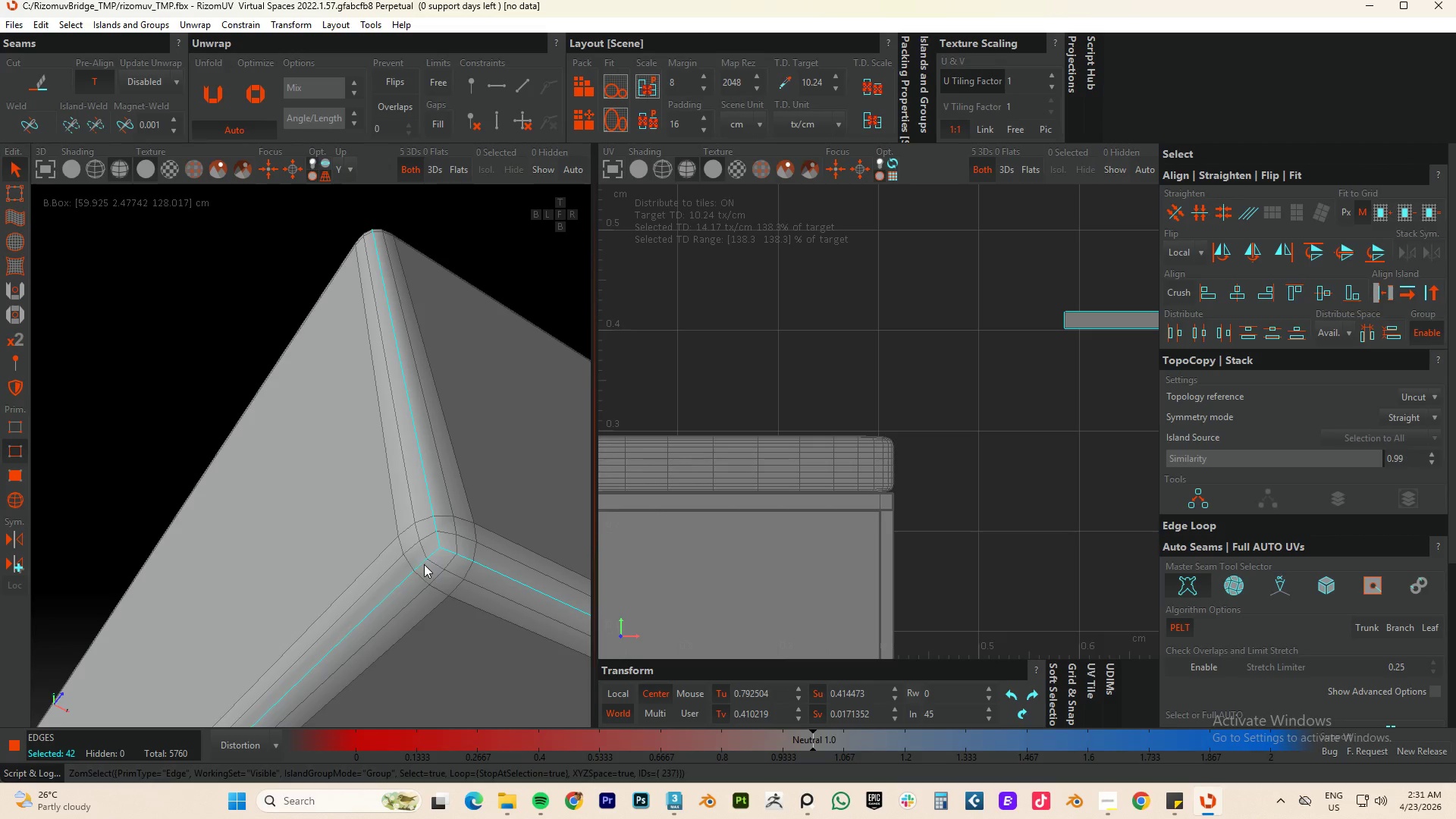 
hold_key(key=AltLeft, duration=0.72)
 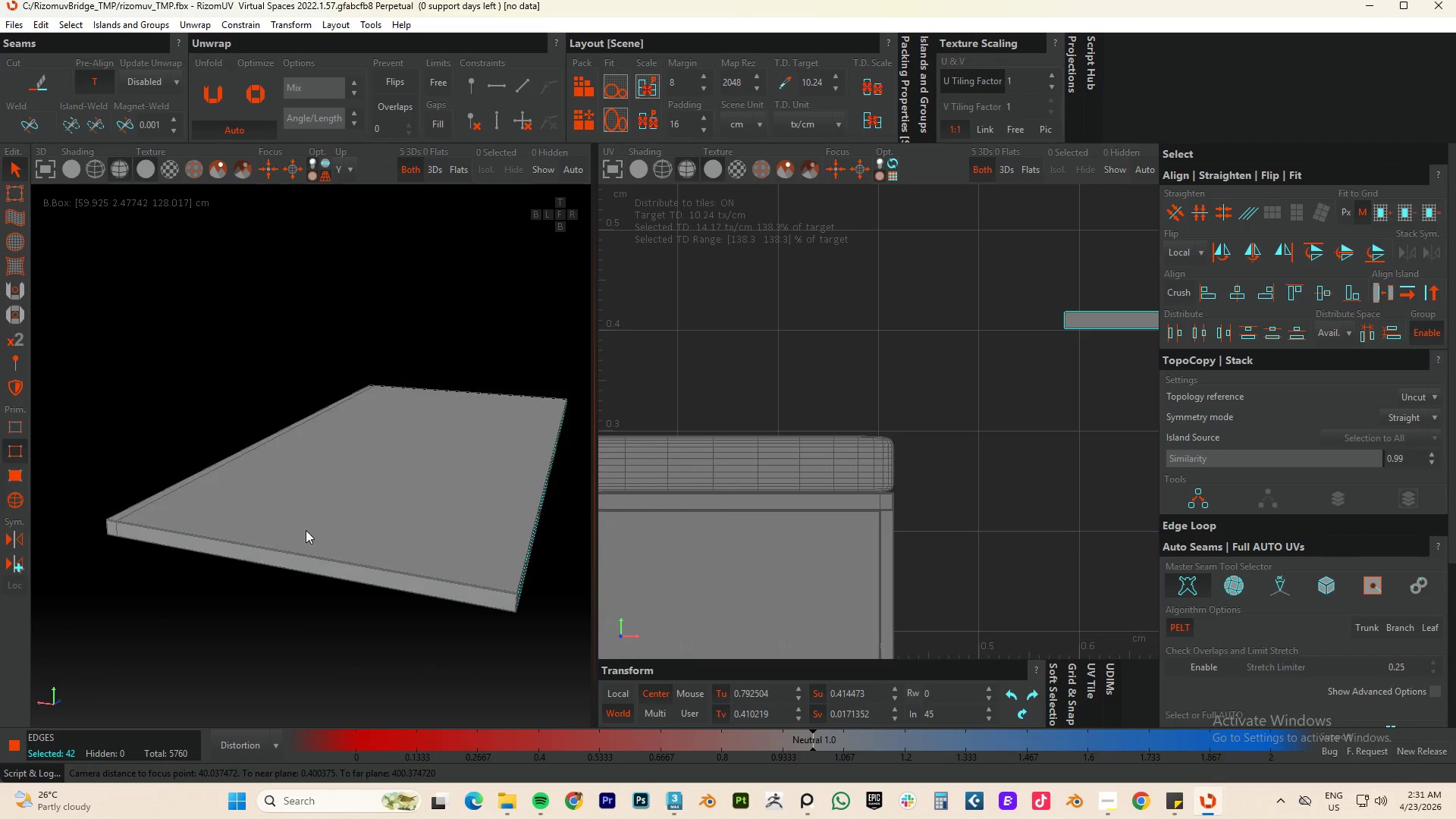 
scroll: coordinate [444, 575], scroll_direction: down, amount: 22.0
 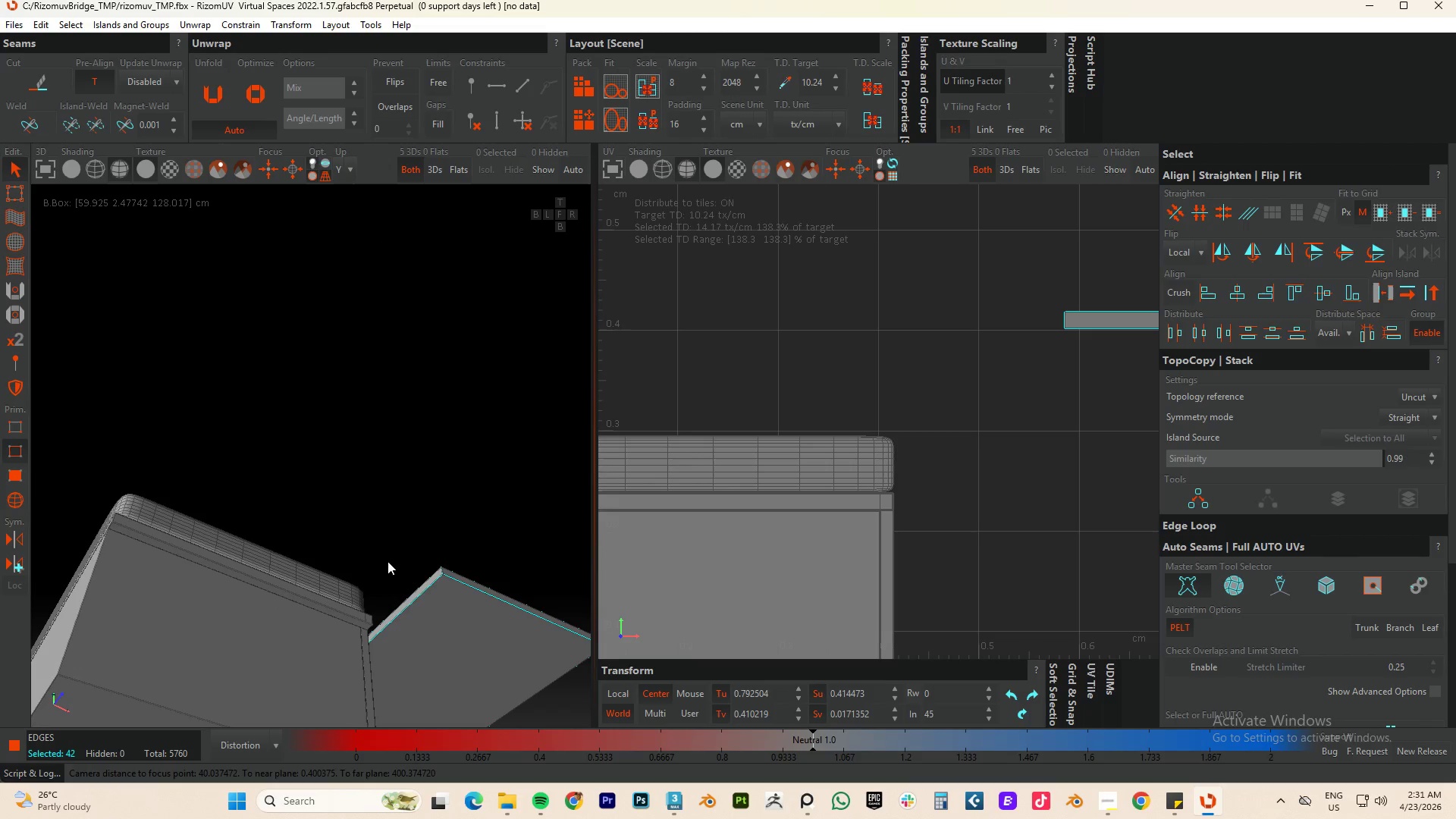 
hold_key(key=AltLeft, duration=0.55)
 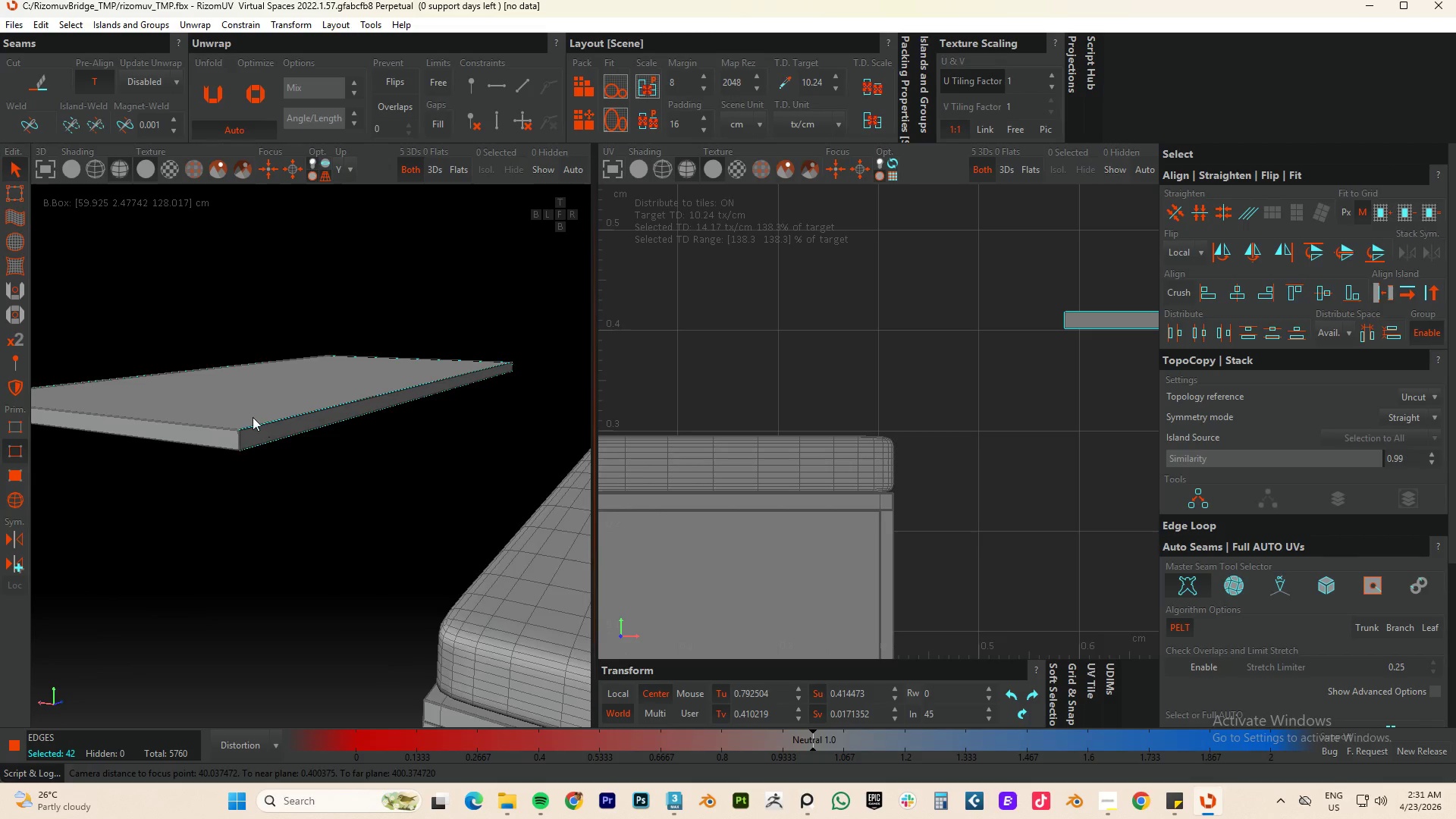 
hold_key(key=ControlLeft, duration=2.27)
 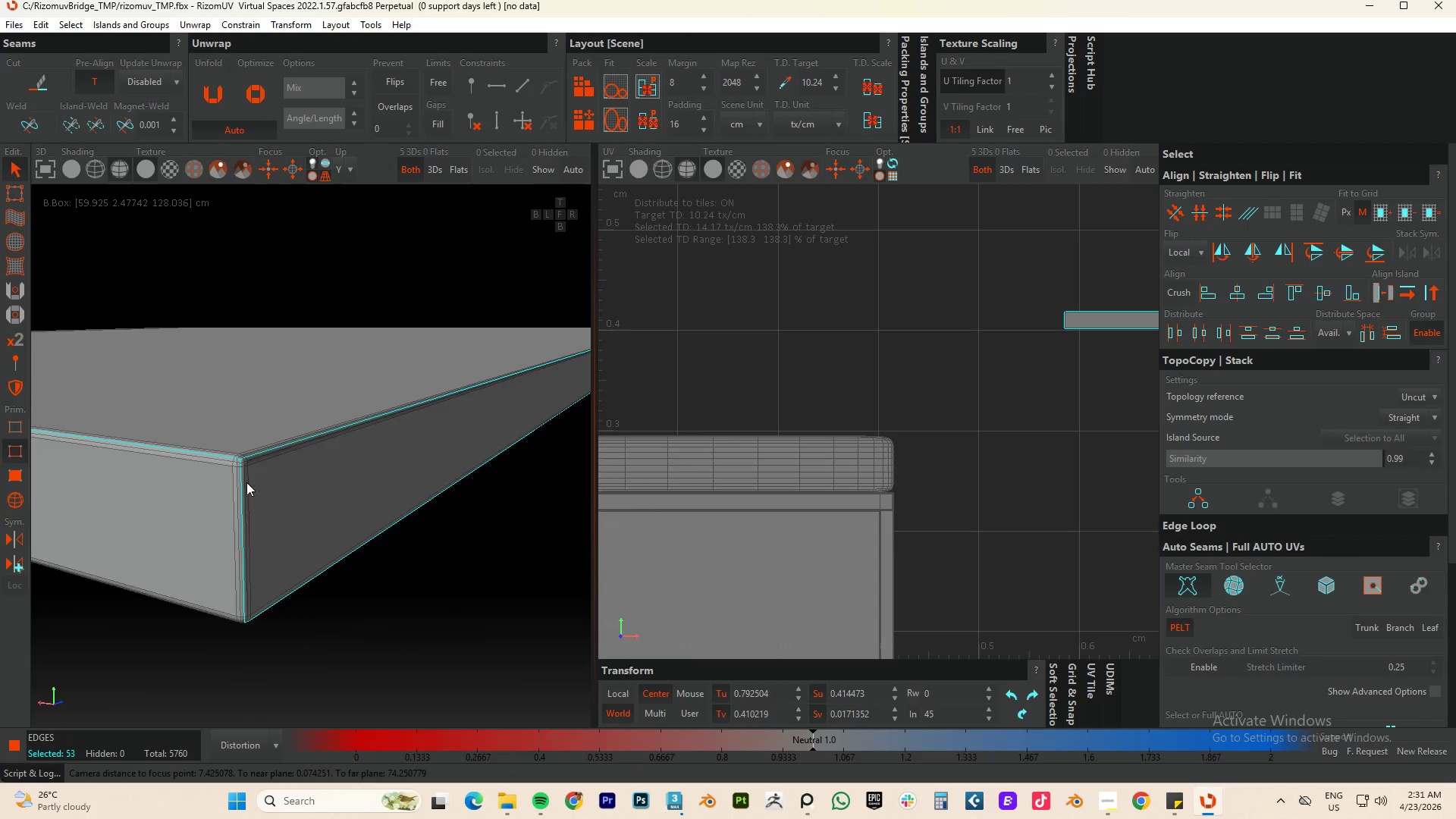 
scroll: coordinate [213, 507], scroll_direction: up, amount: 12.0
 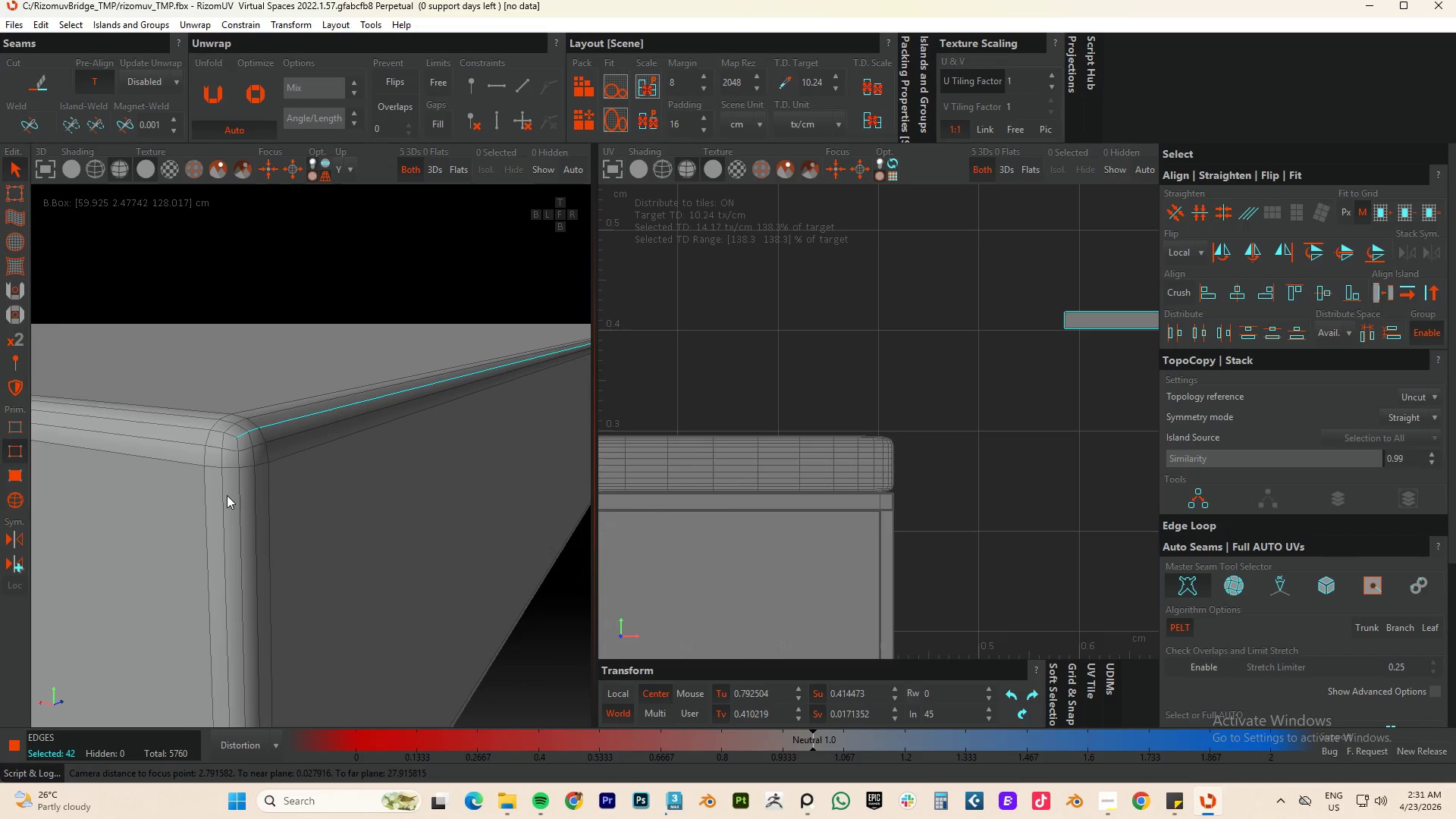 
double_click([236, 488])
 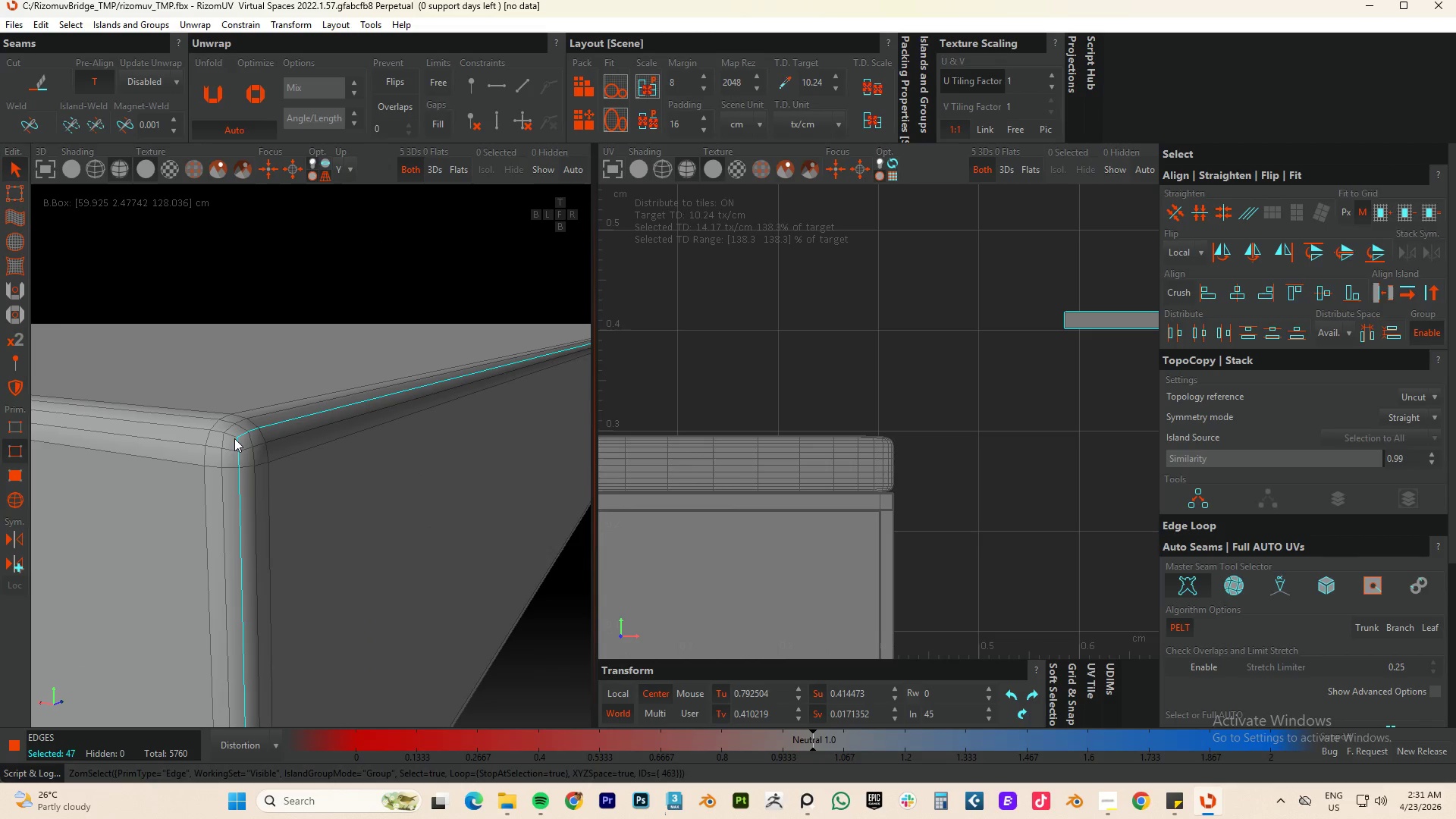 
double_click([234, 438])
 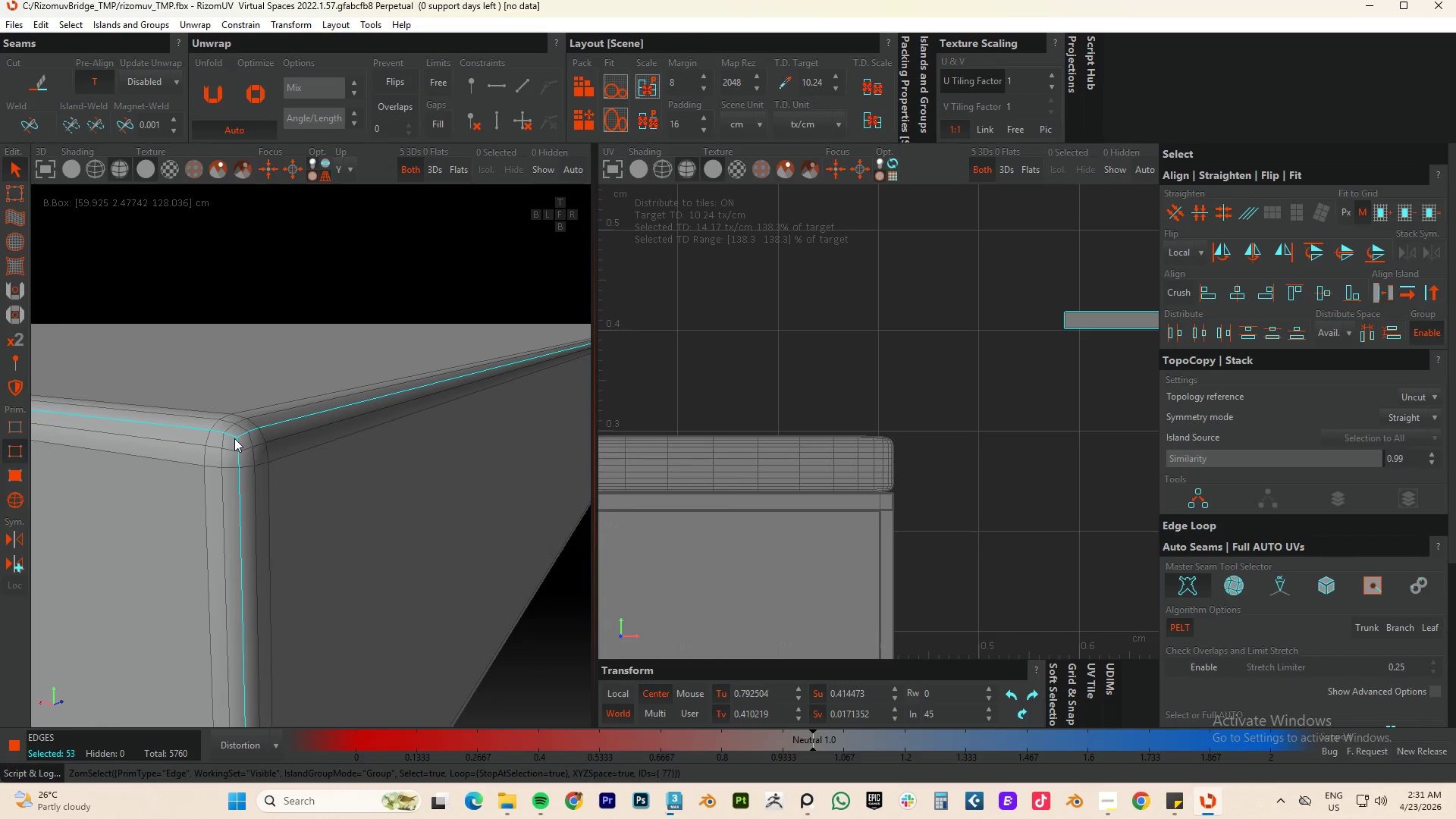 
hold_key(key=AltLeft, duration=0.58)
 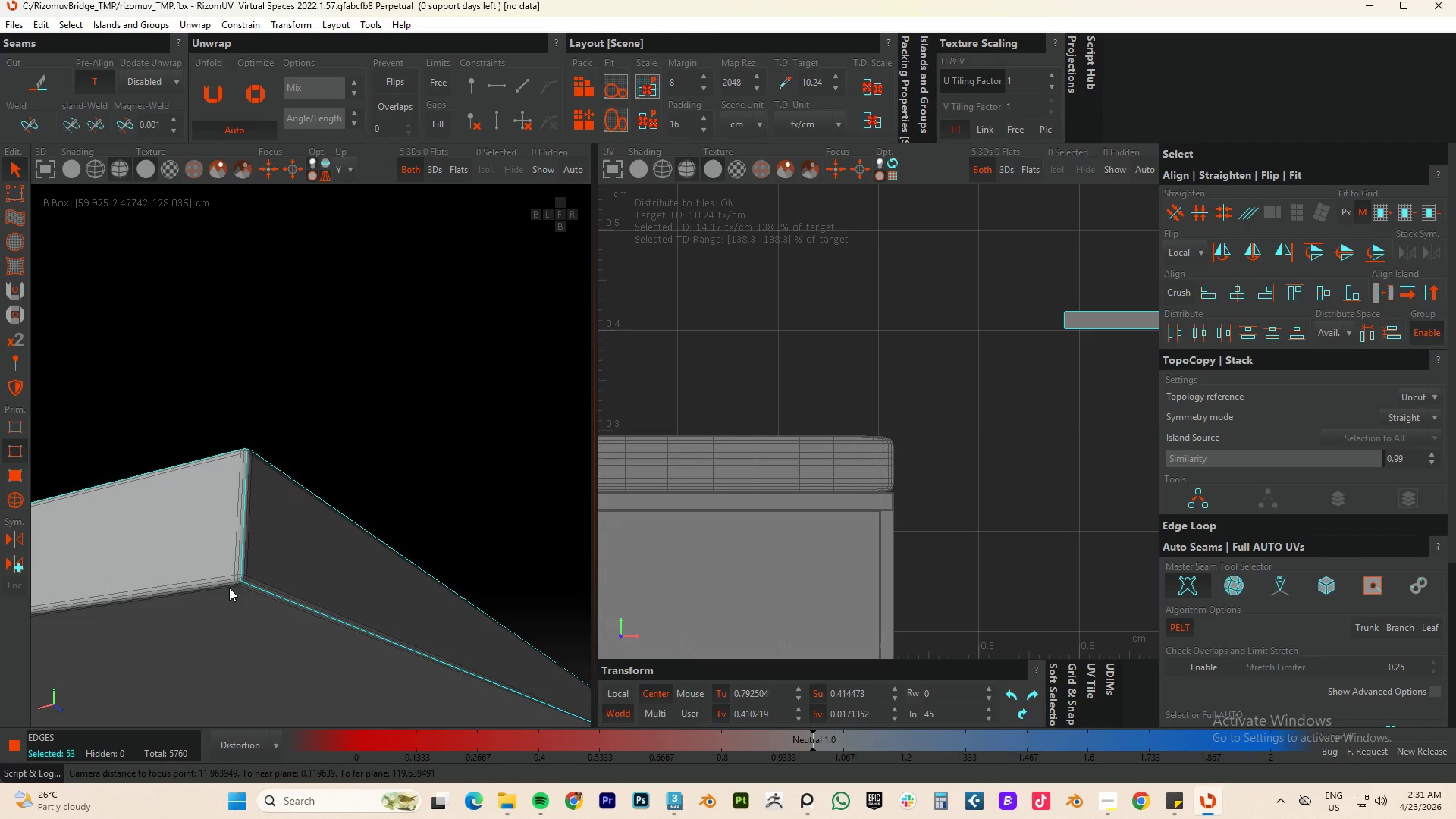 
scroll: coordinate [246, 480], scroll_direction: down, amount: 8.0
 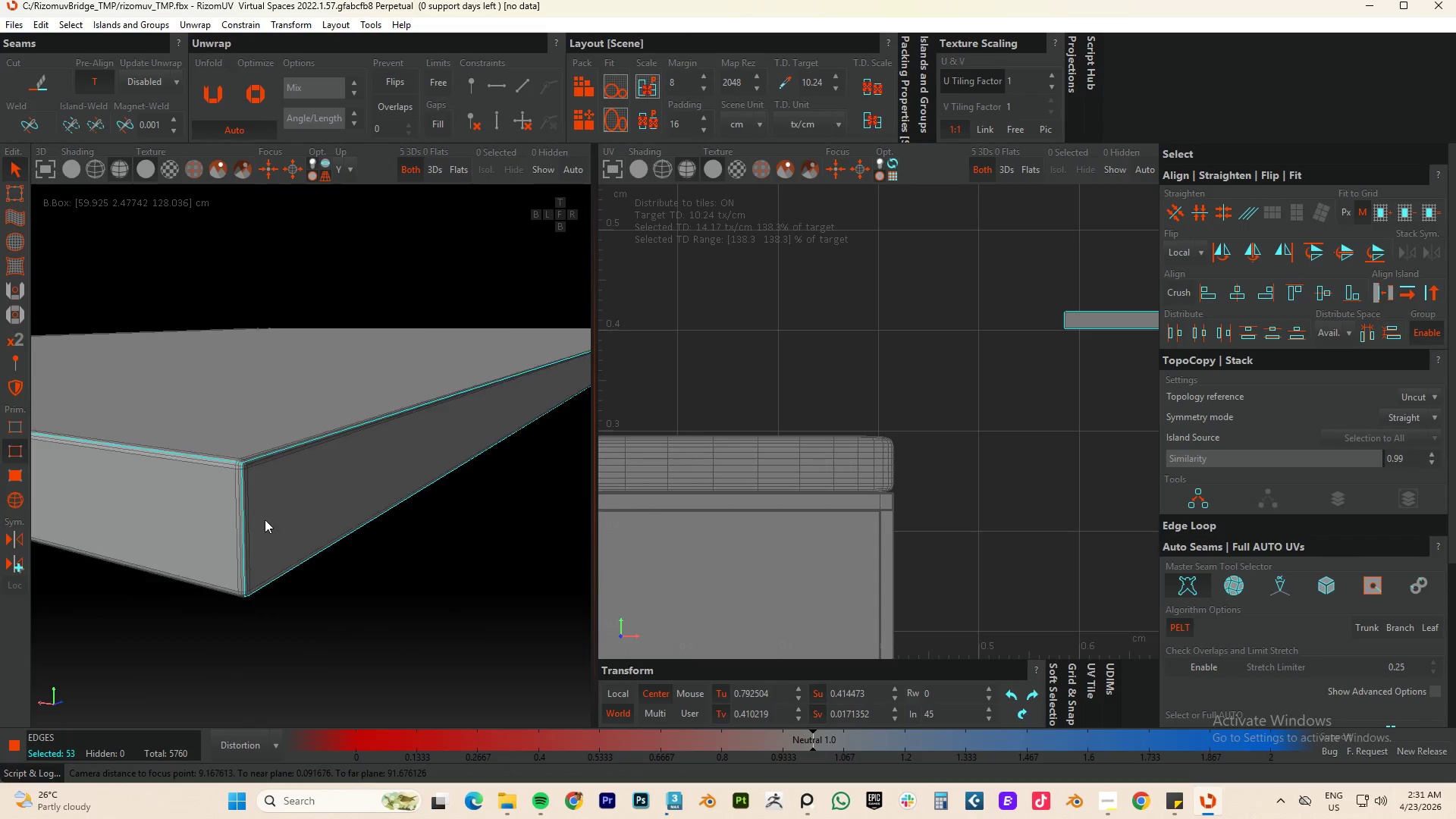 
hold_key(key=ControlLeft, duration=1.0)
 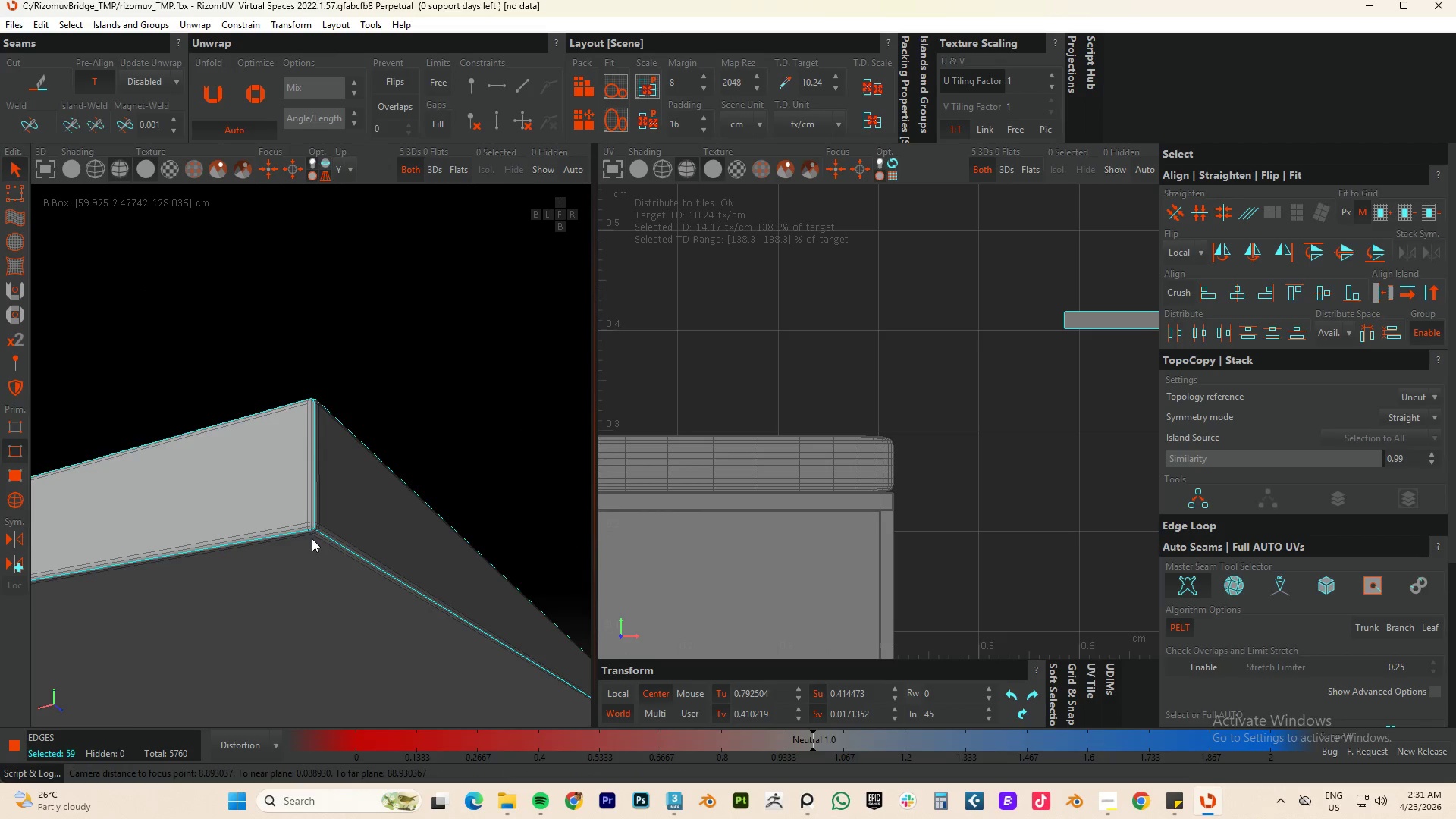 
scroll: coordinate [239, 563], scroll_direction: up, amount: 8.0
 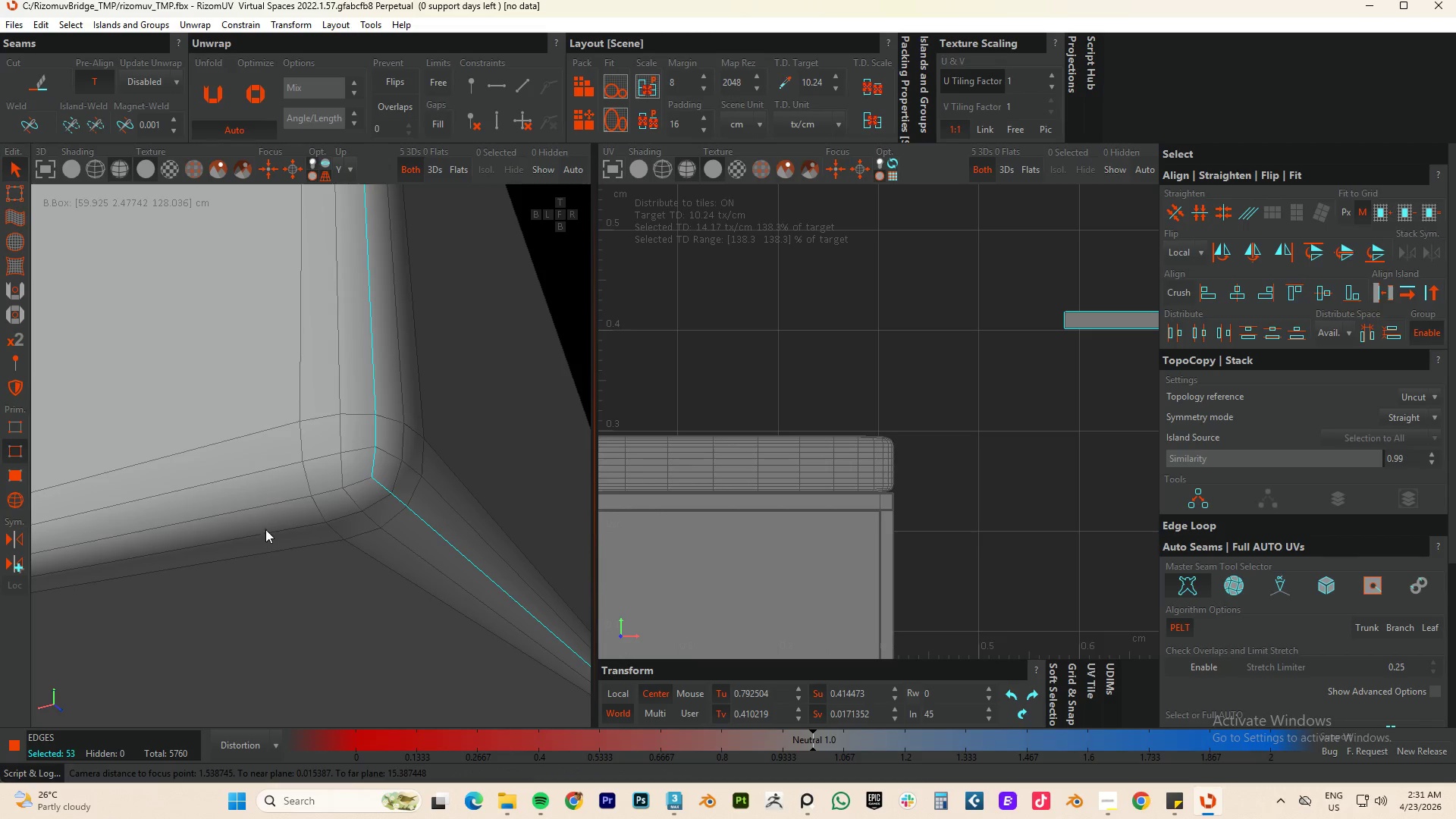 
double_click([303, 500])
 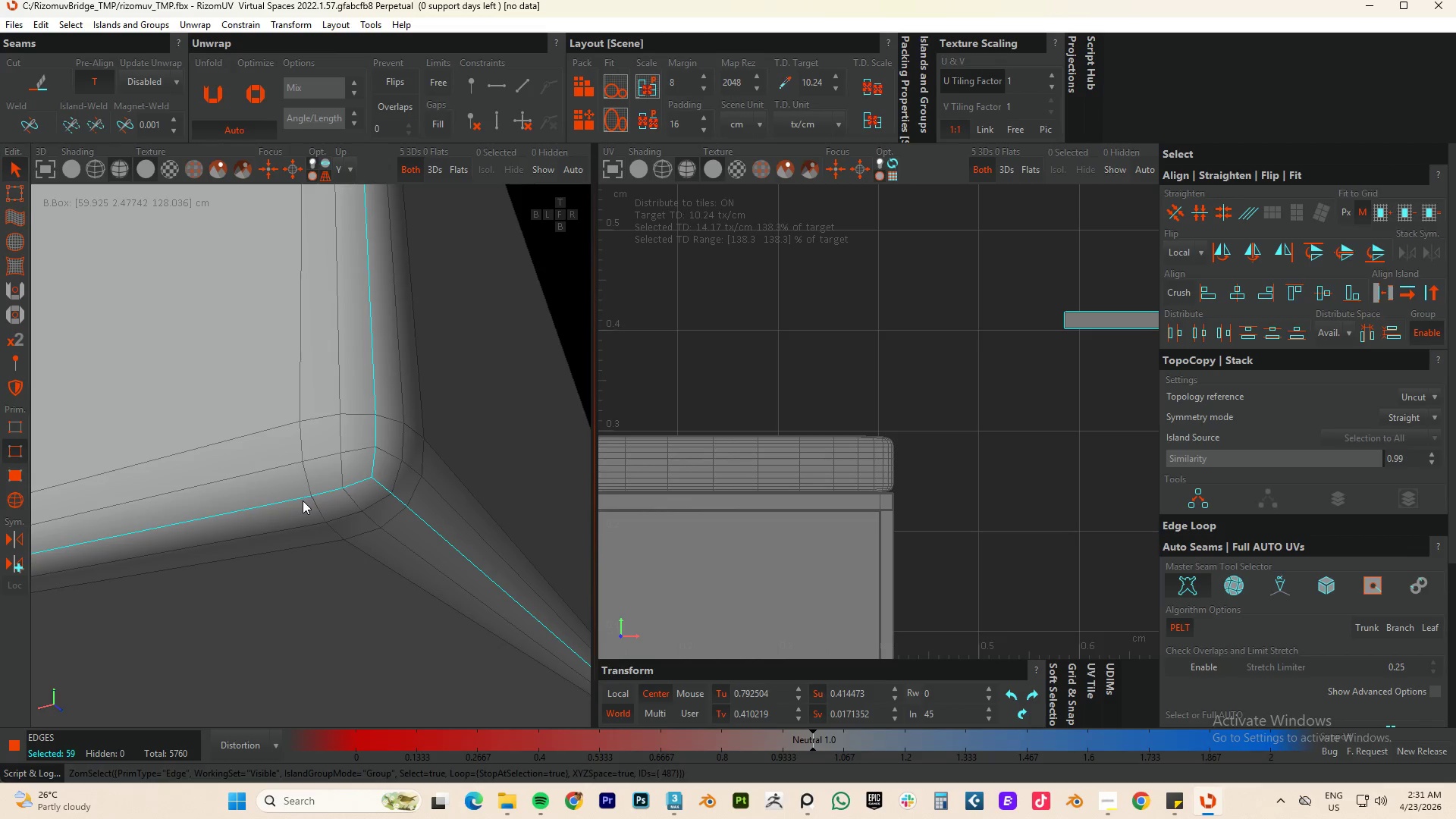 
scroll: coordinate [317, 538], scroll_direction: down, amount: 25.0
 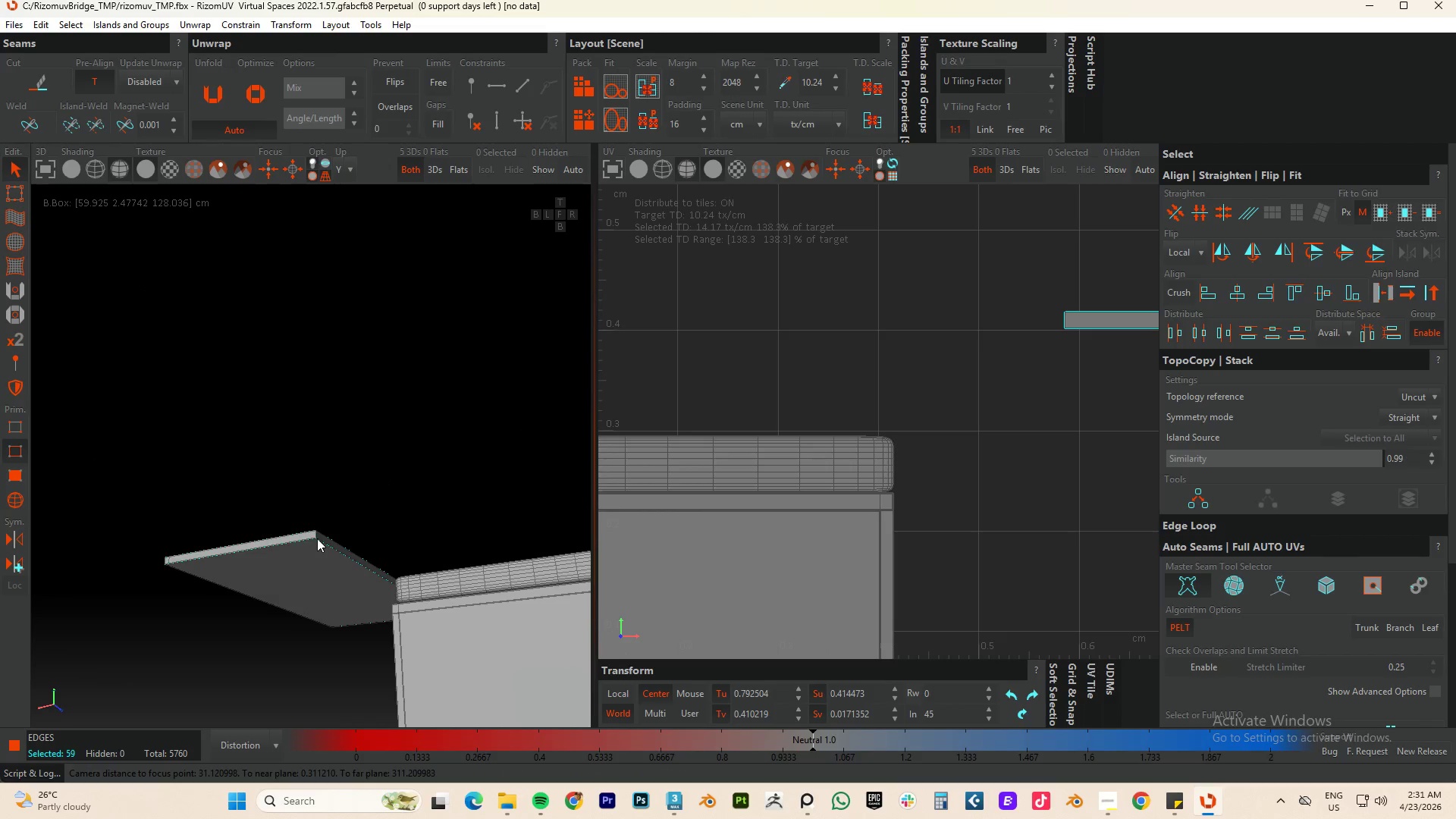 
key(C)
 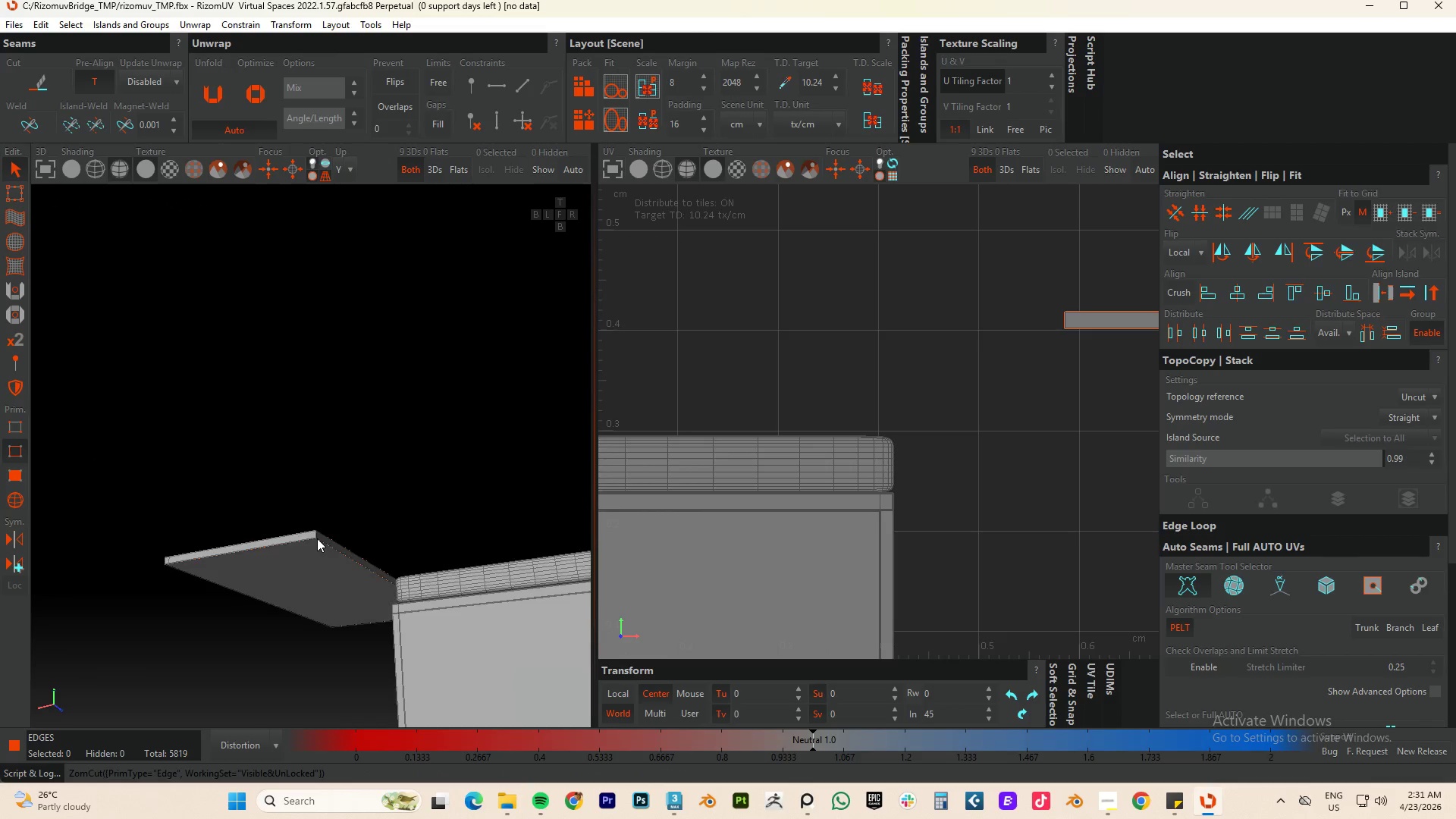 
scroll: coordinate [321, 537], scroll_direction: up, amount: 2.0
 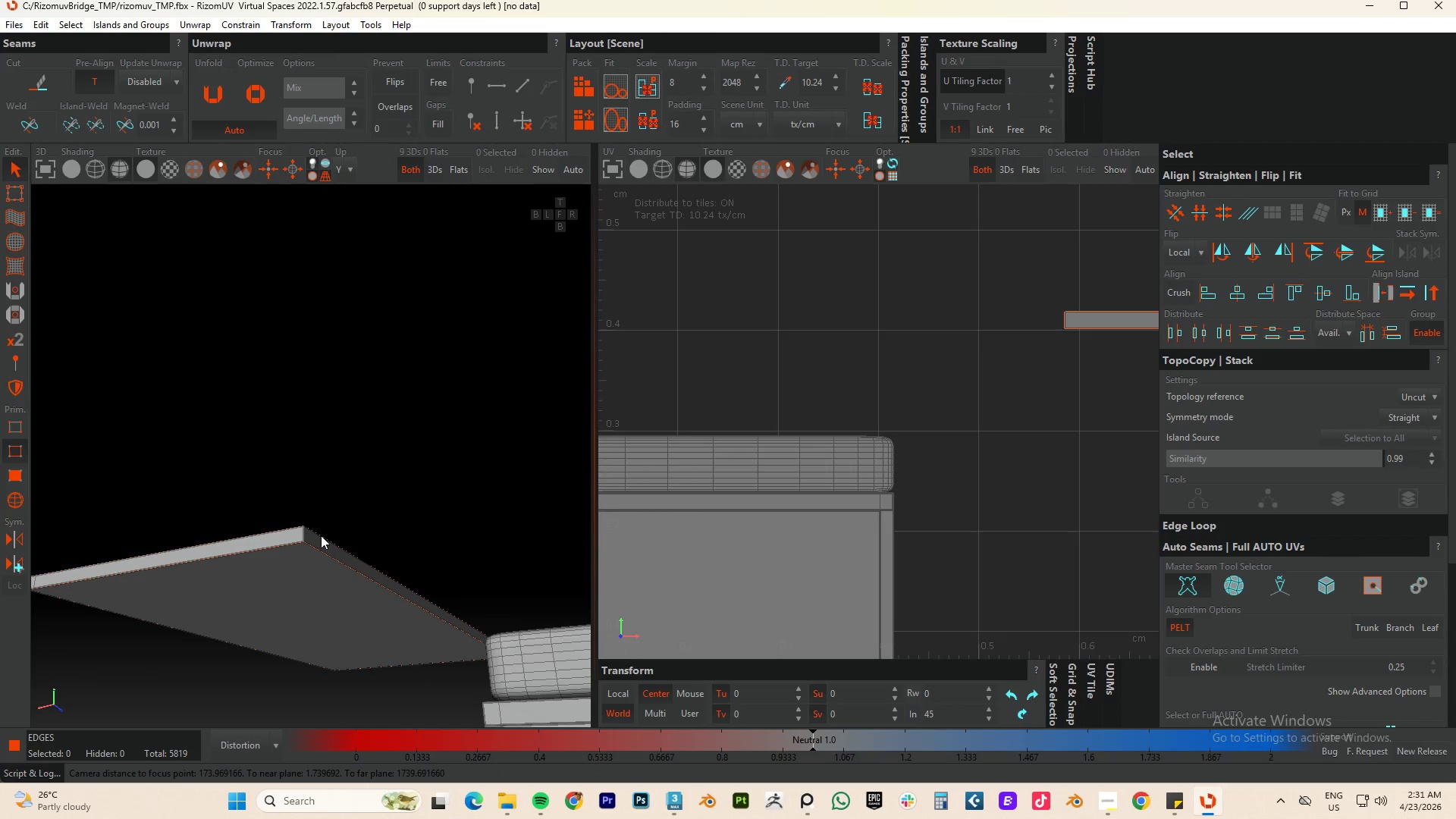 
hold_key(key=AltLeft, duration=0.61)
 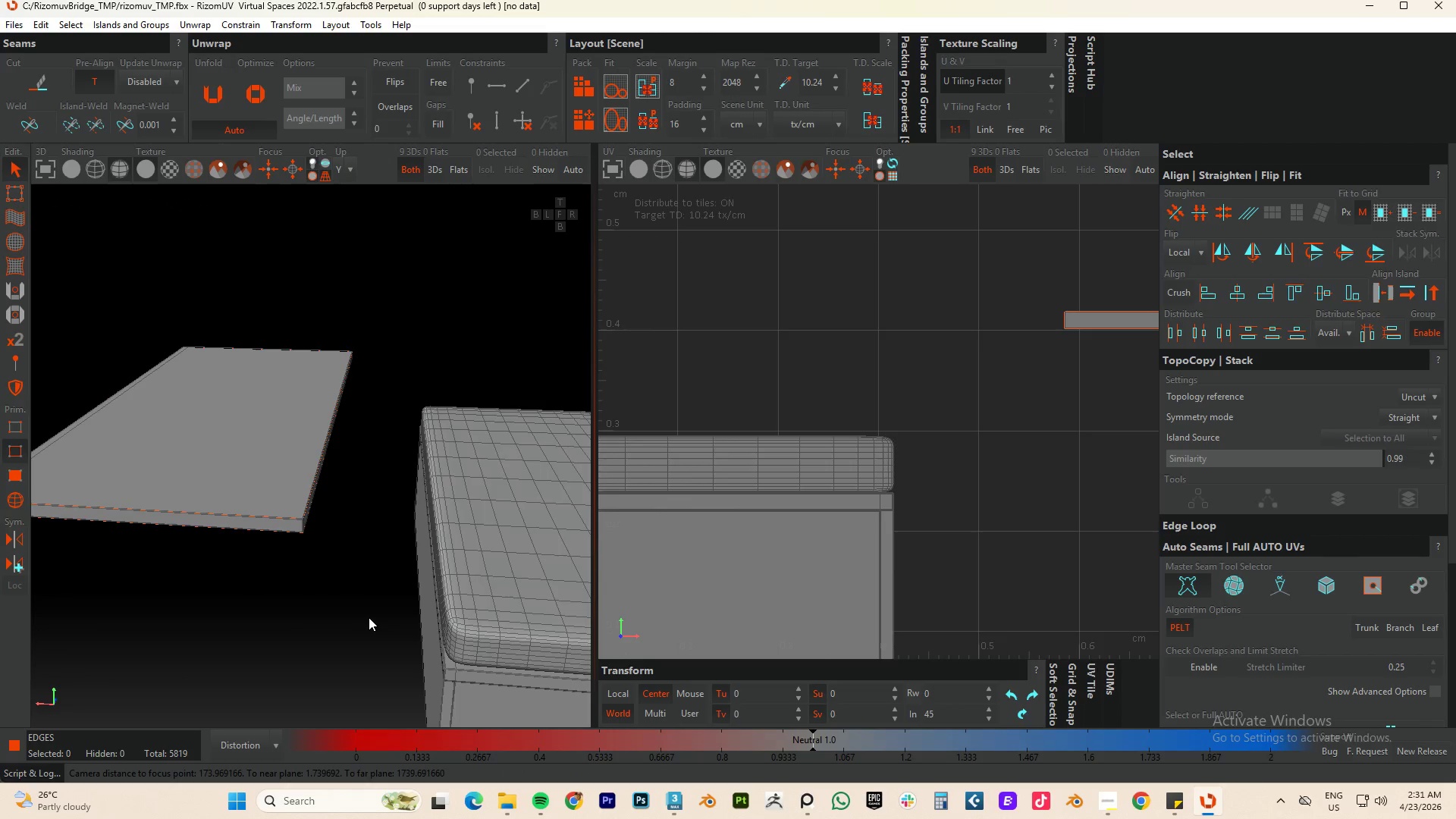 
type(up)
 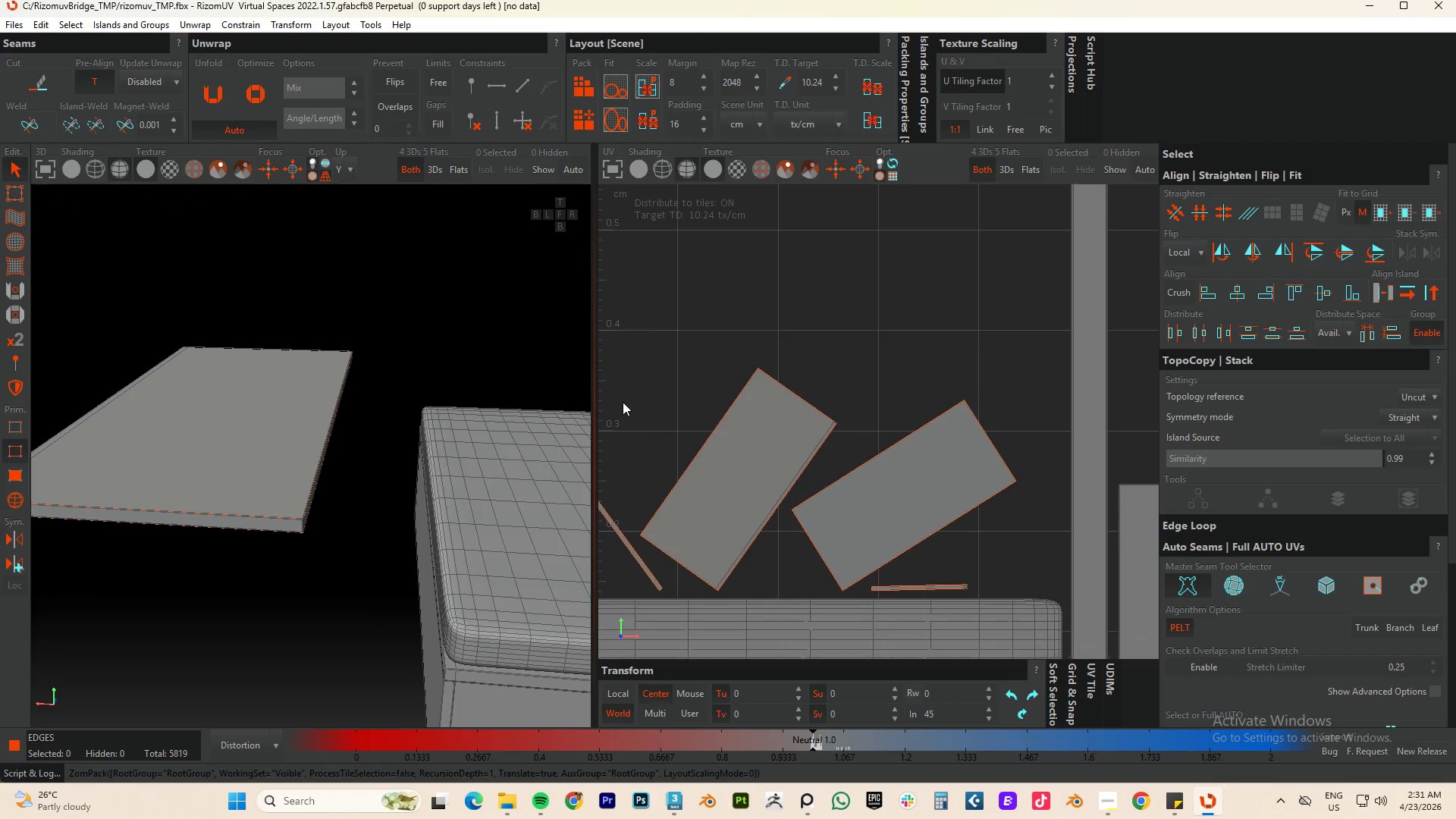 
left_click_drag(start_coordinate=[618, 413], to_coordinate=[977, 588])
 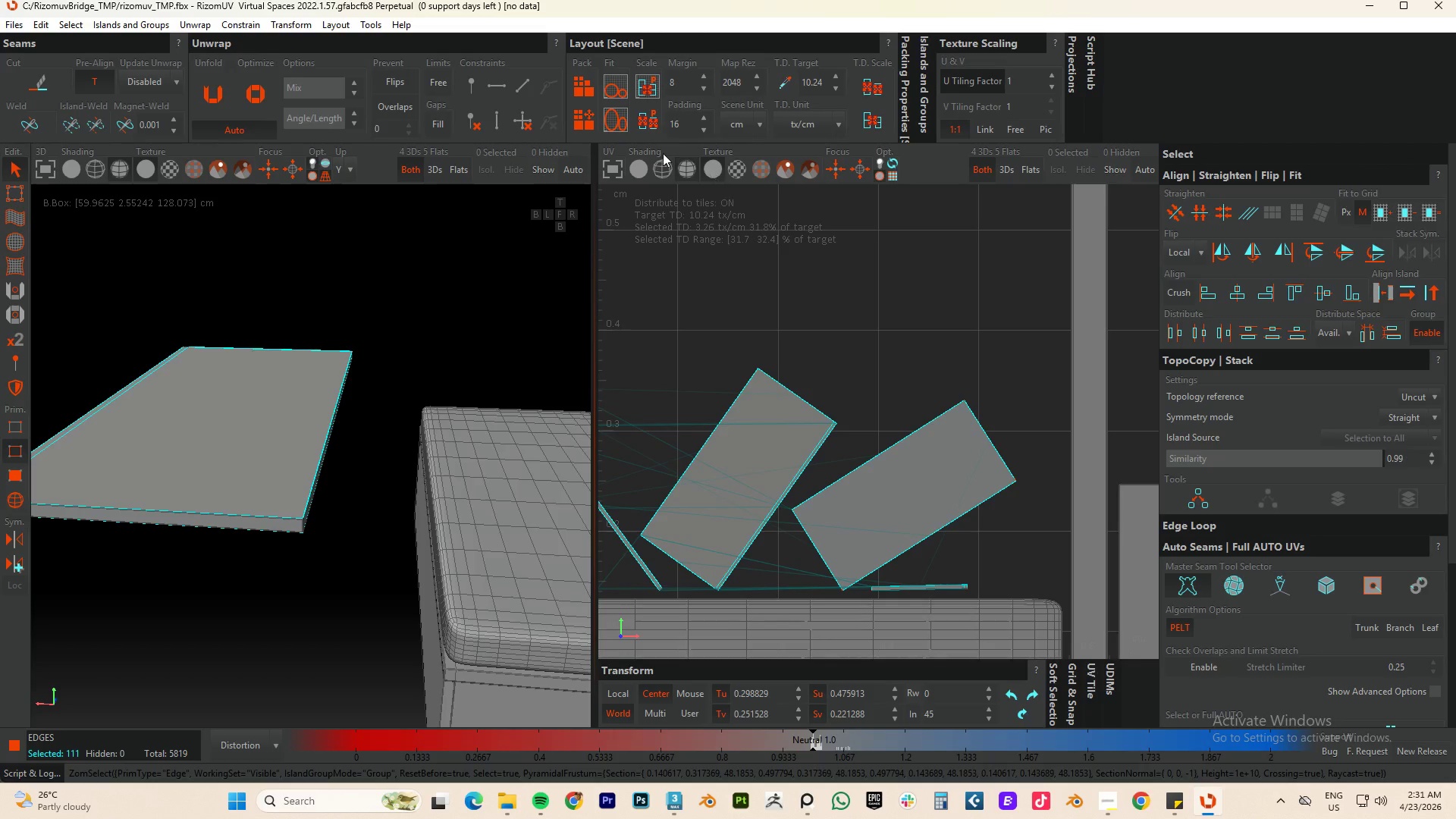 
left_click([576, 112])
 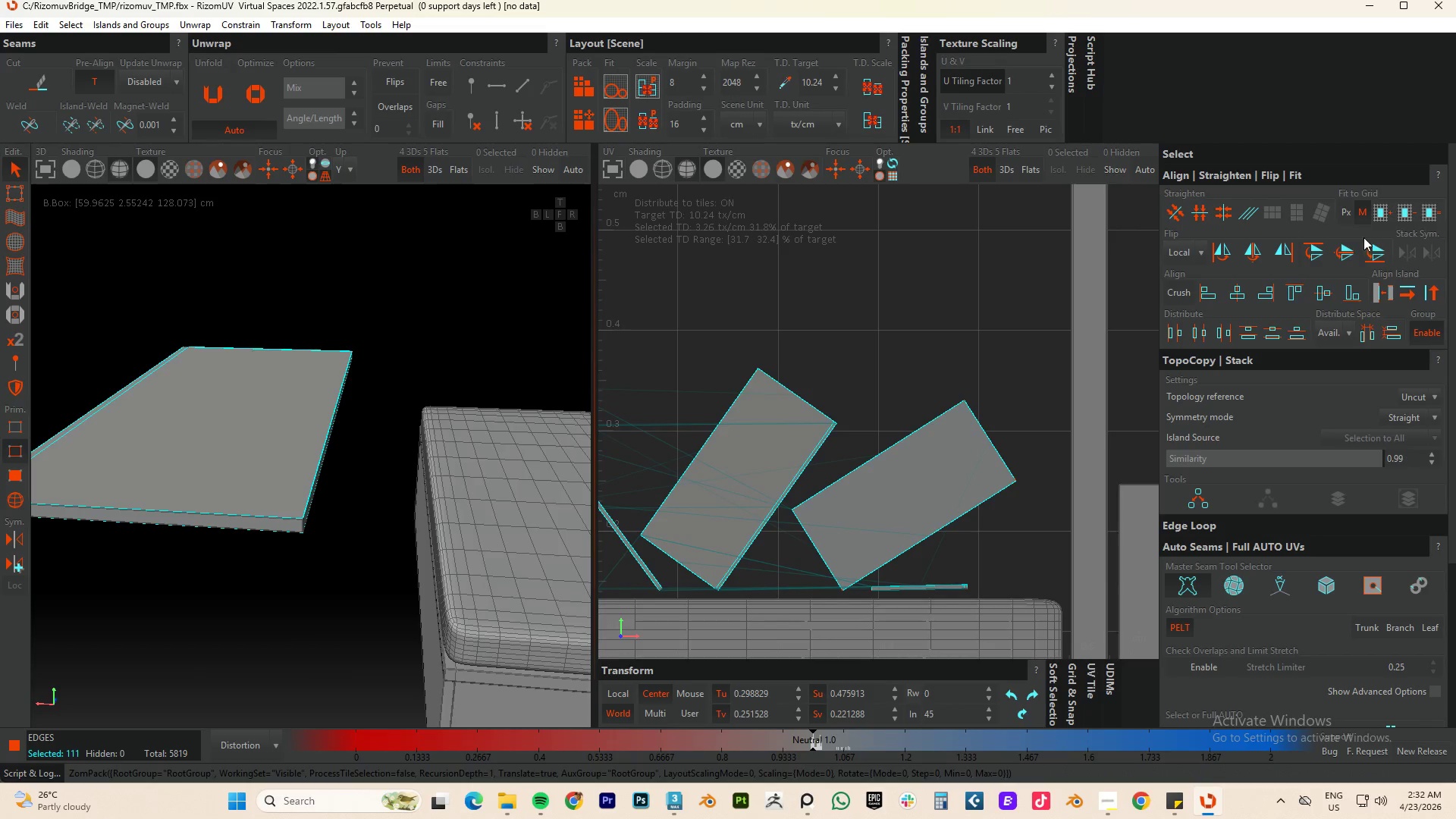 
scroll: coordinate [1283, 272], scroll_direction: up, amount: 9.0
 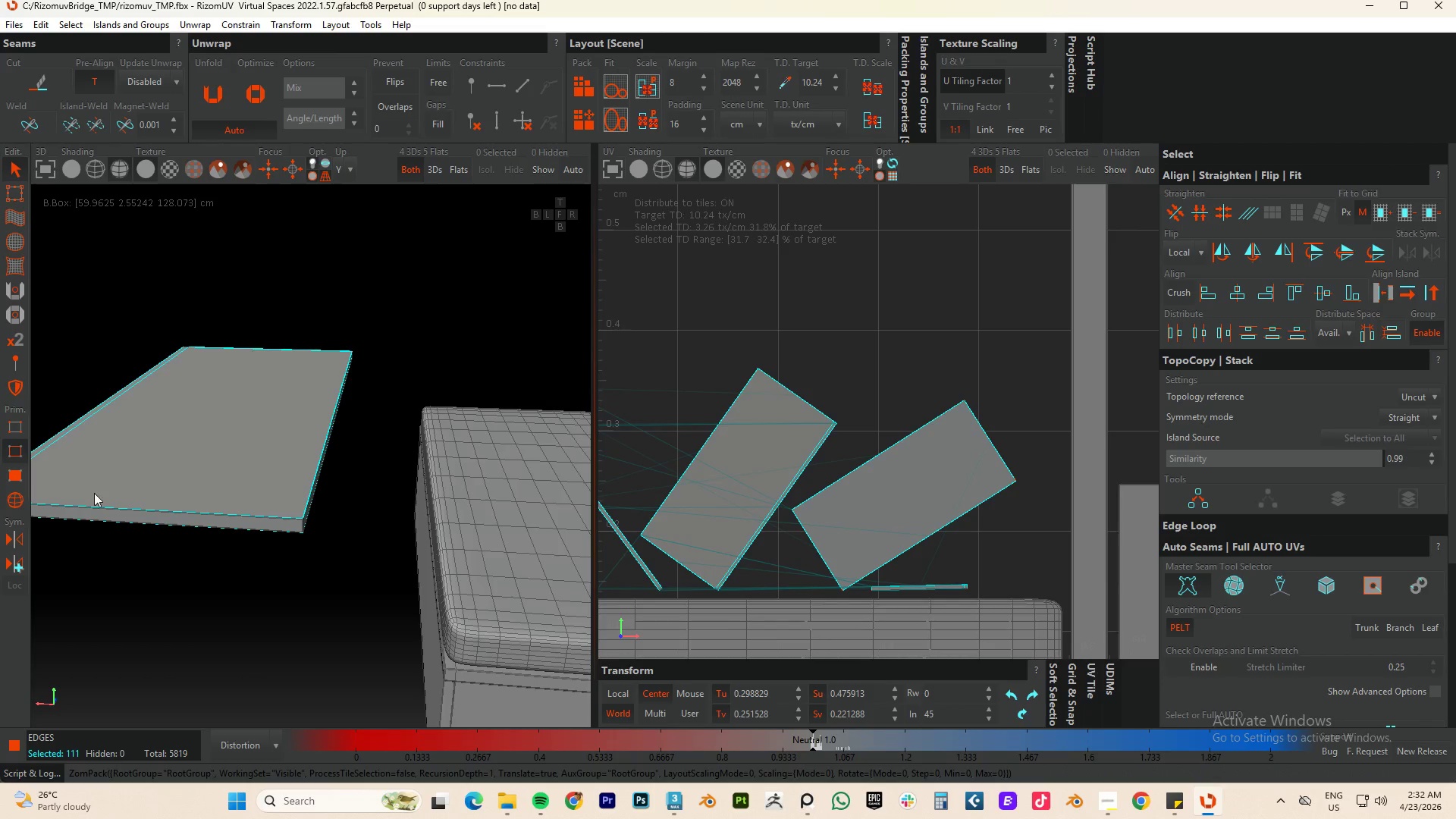 
left_click([15, 500])
 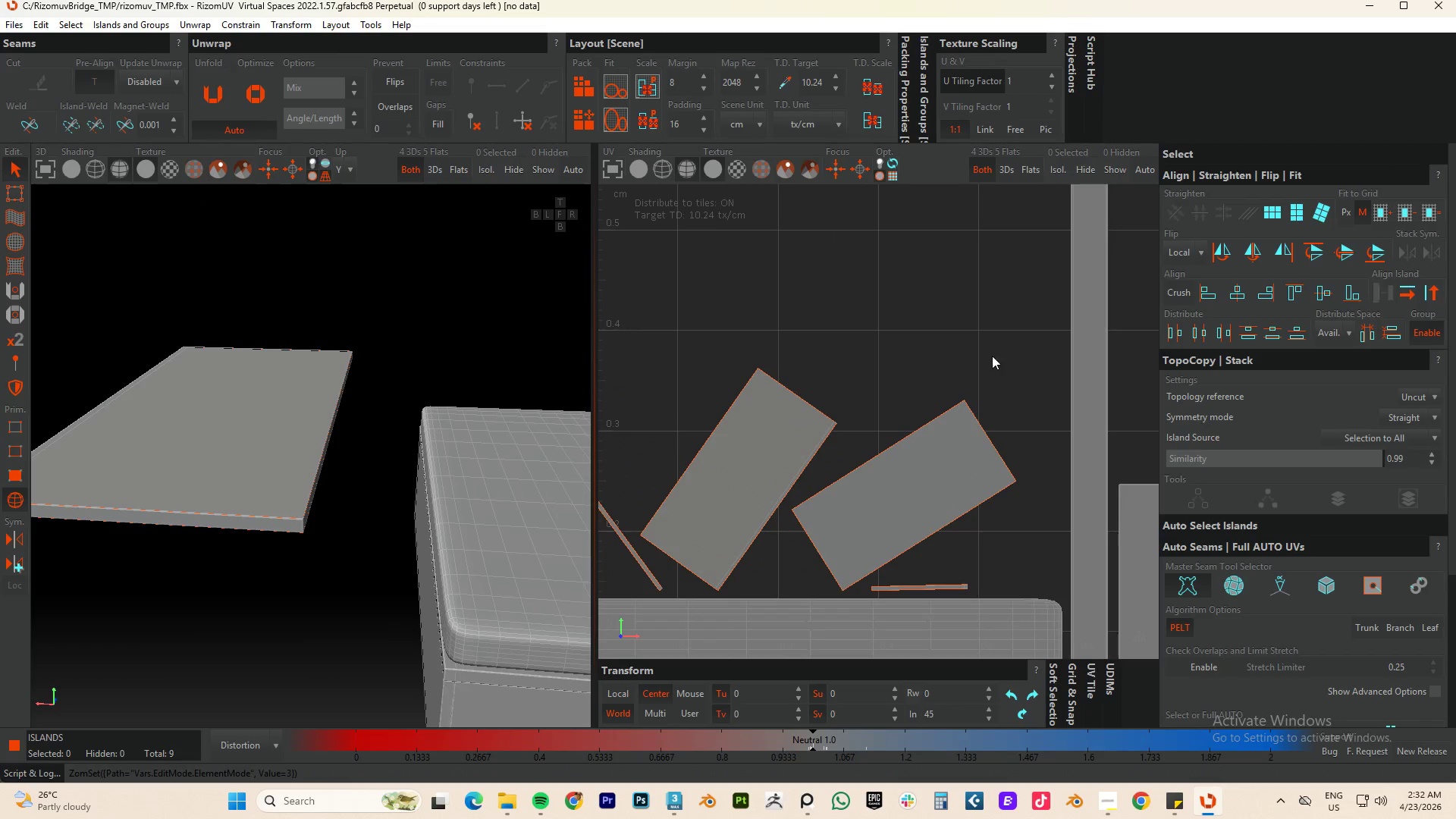 
left_click_drag(start_coordinate=[1024, 323], to_coordinate=[568, 588])
 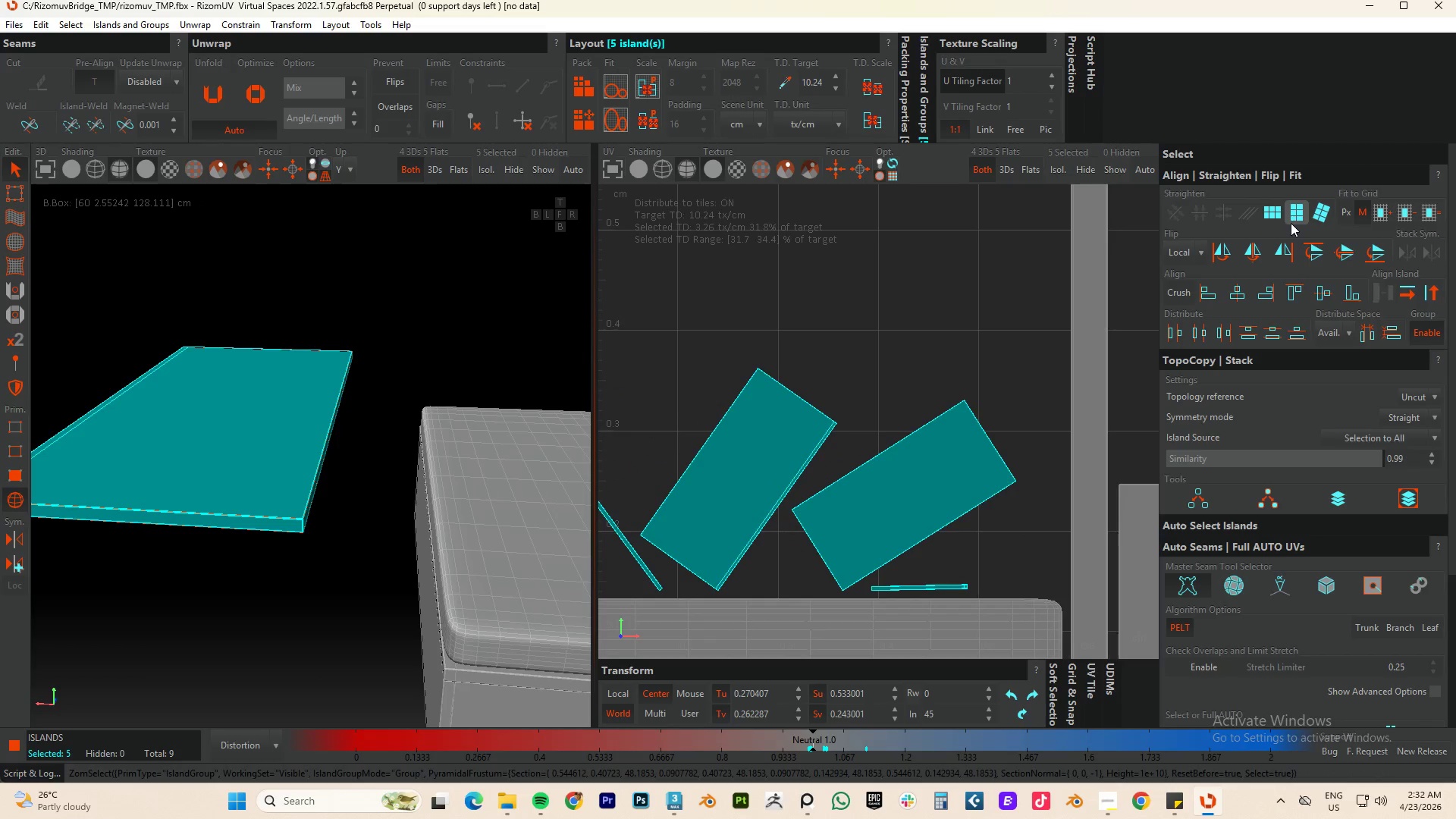 
left_click([1280, 222])
 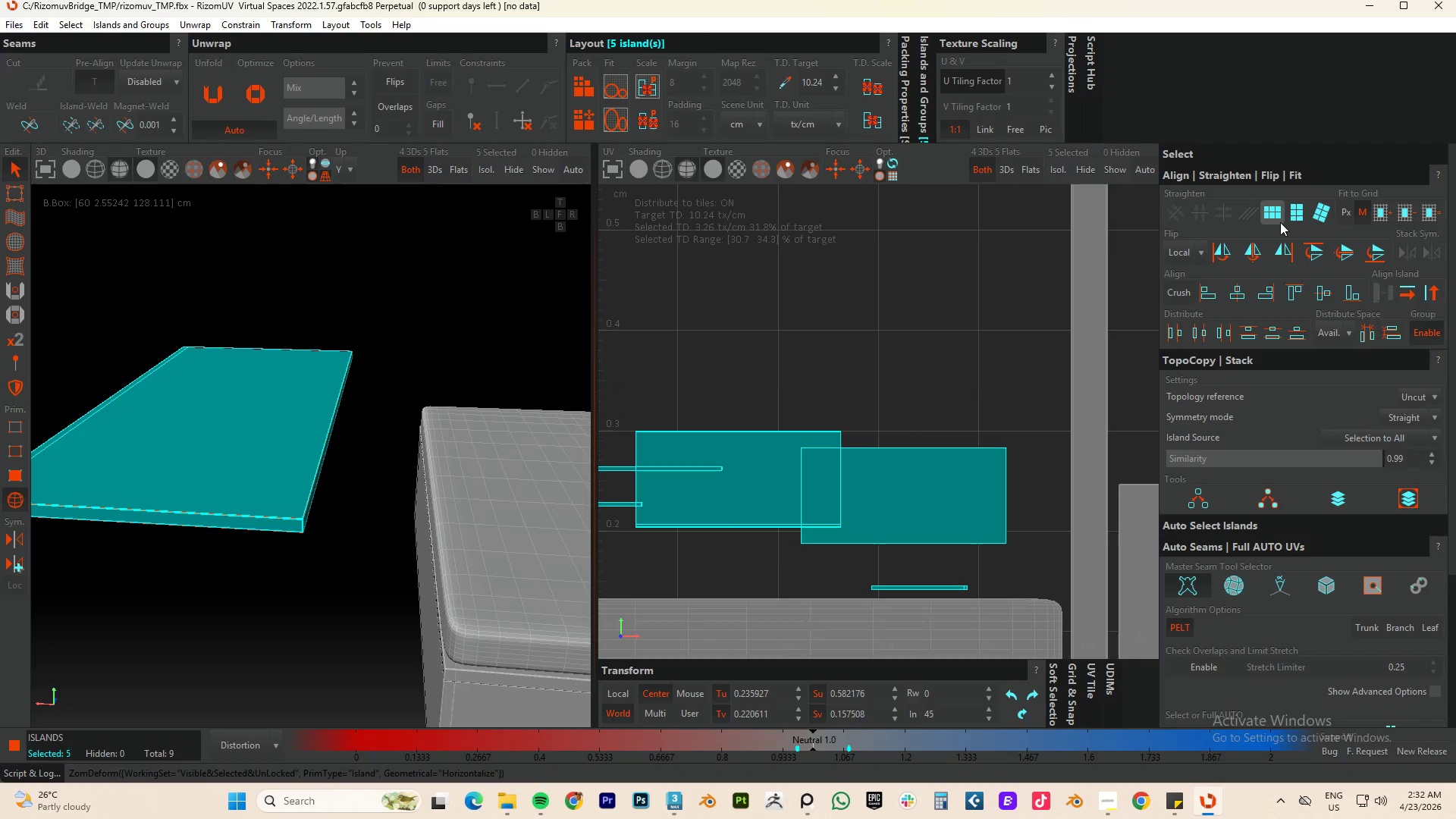 
key(P)
 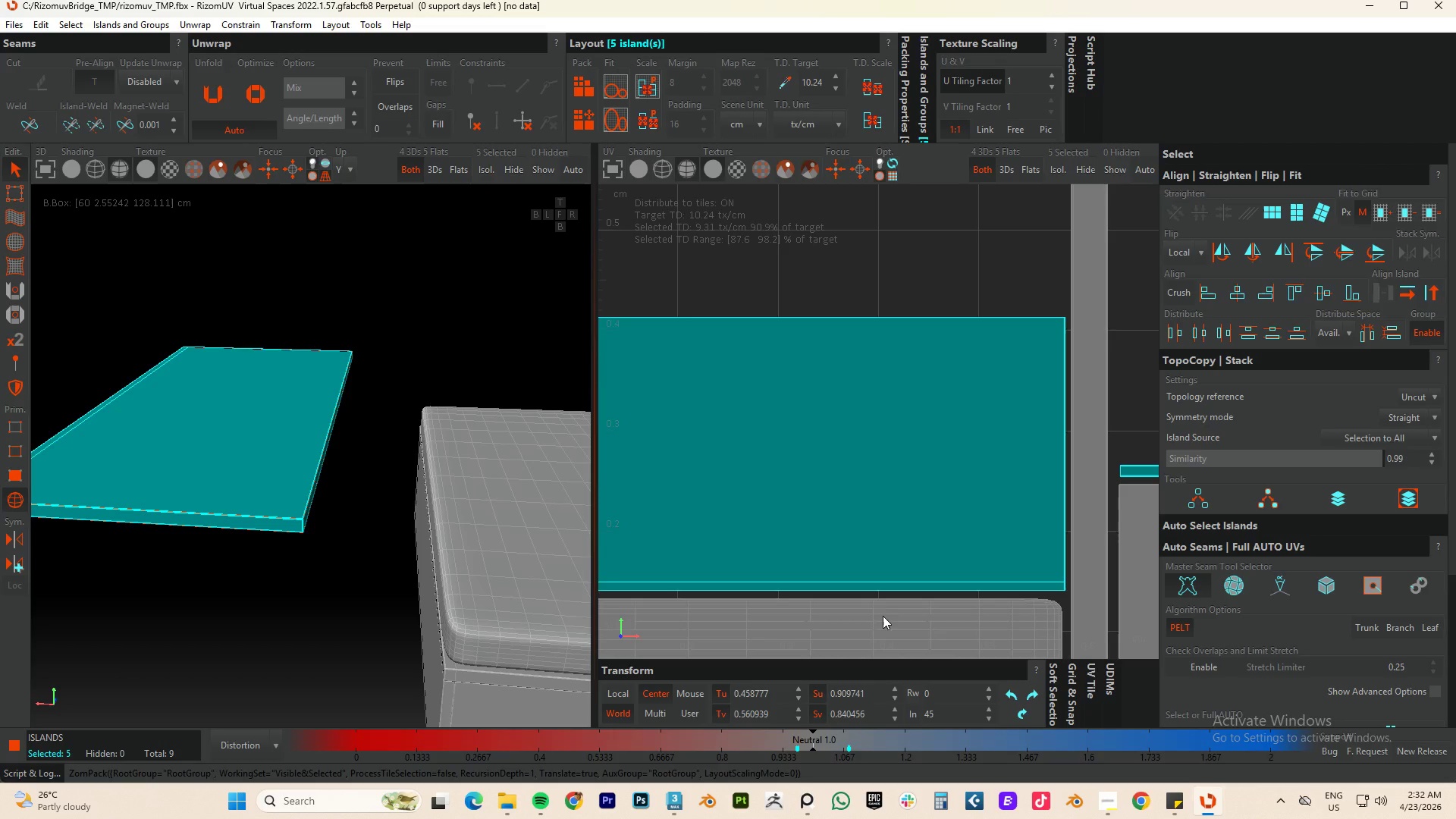 
scroll: coordinate [858, 576], scroll_direction: down, amount: 12.0
 